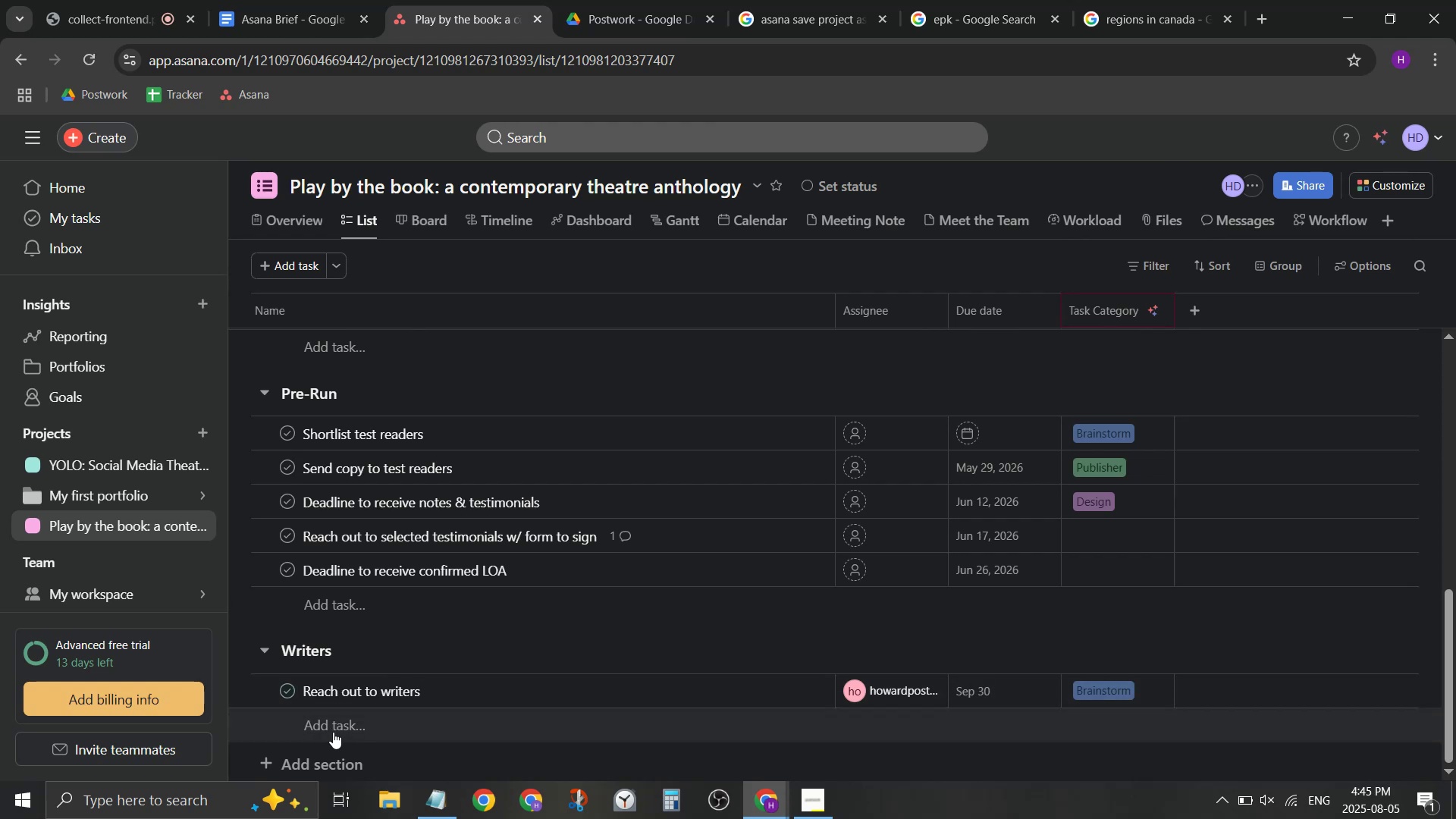 
key(Alt+AltLeft)
 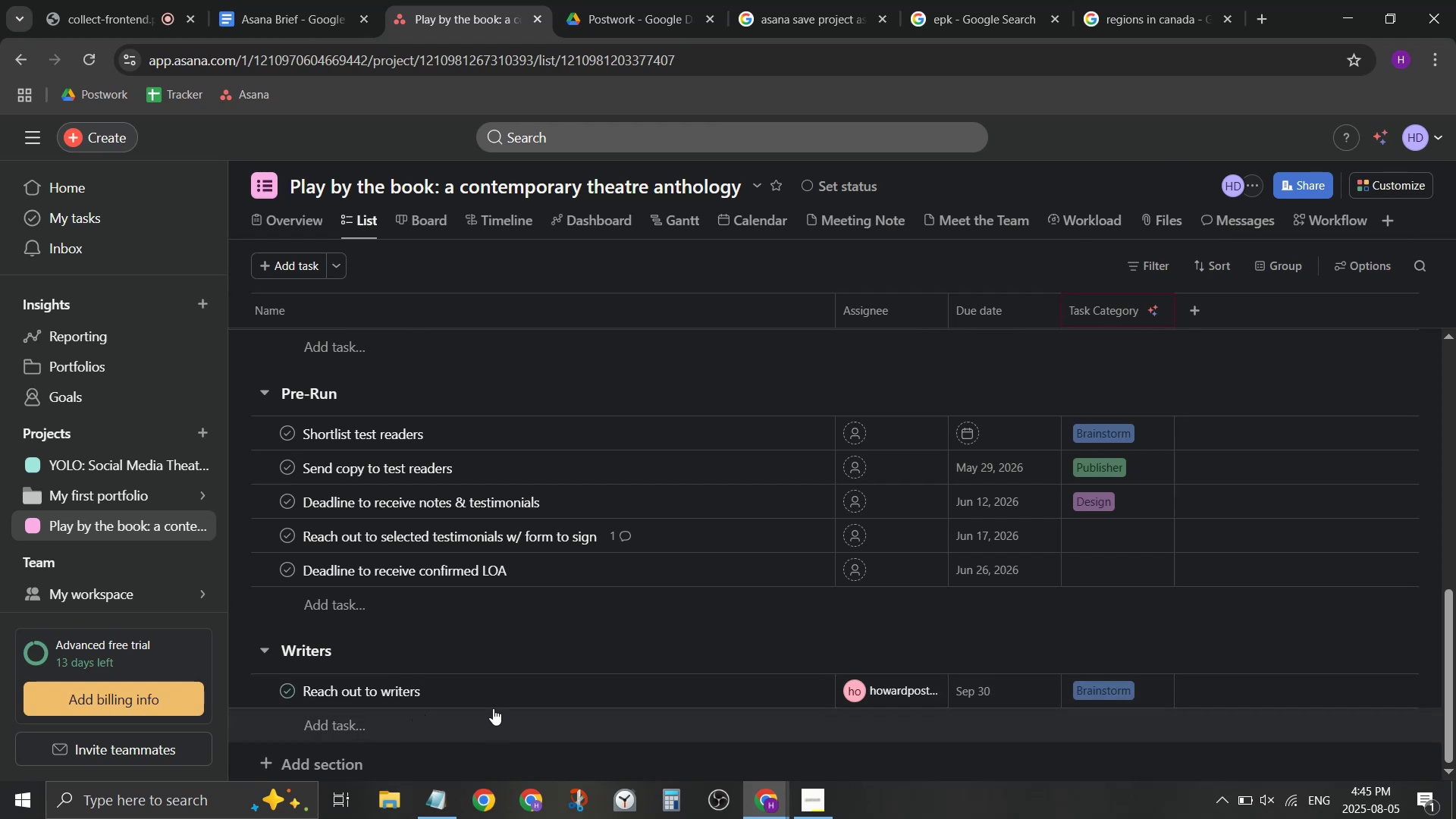 
key(Alt+Tab)
 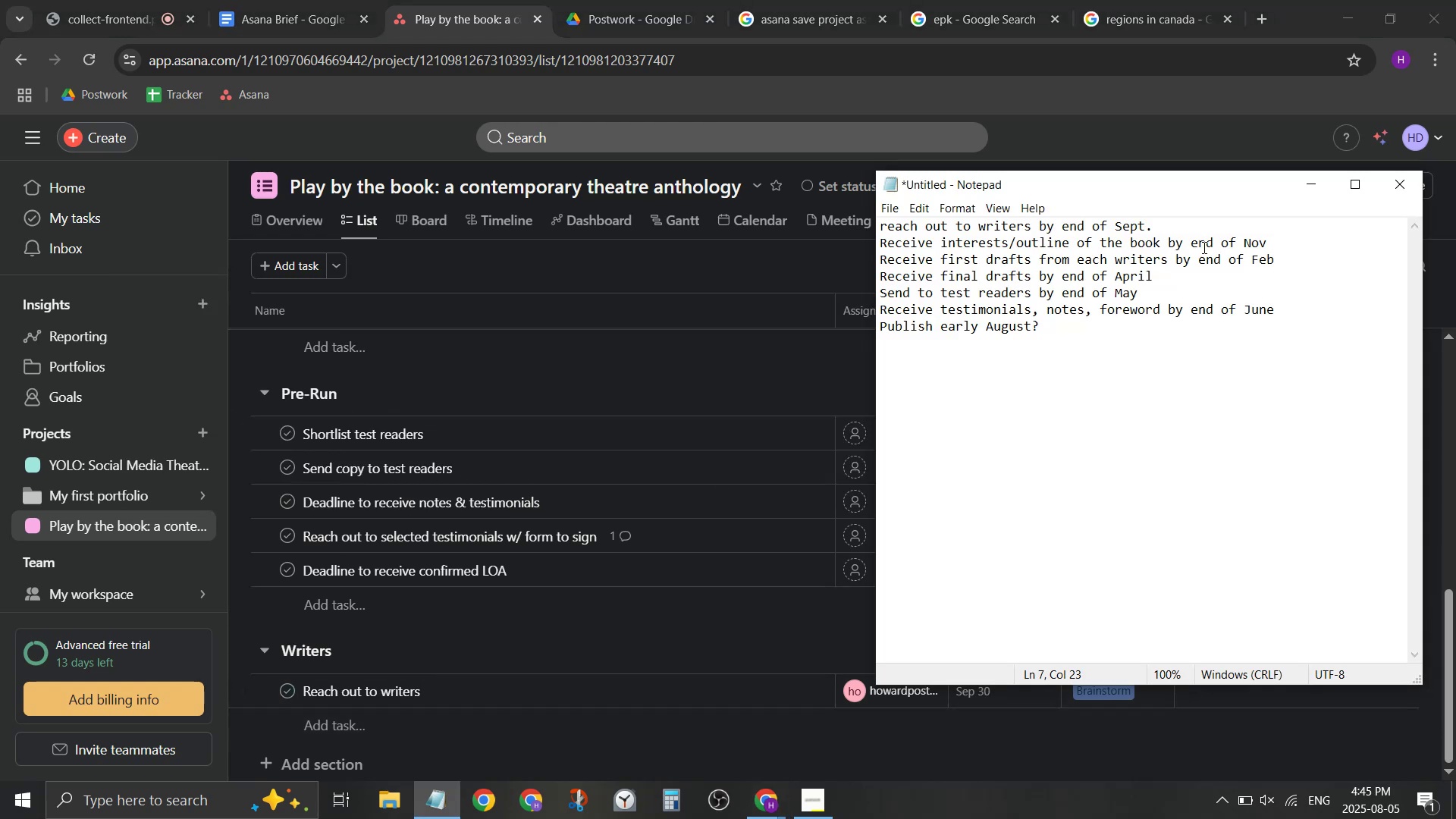 
key(Alt+AltLeft)
 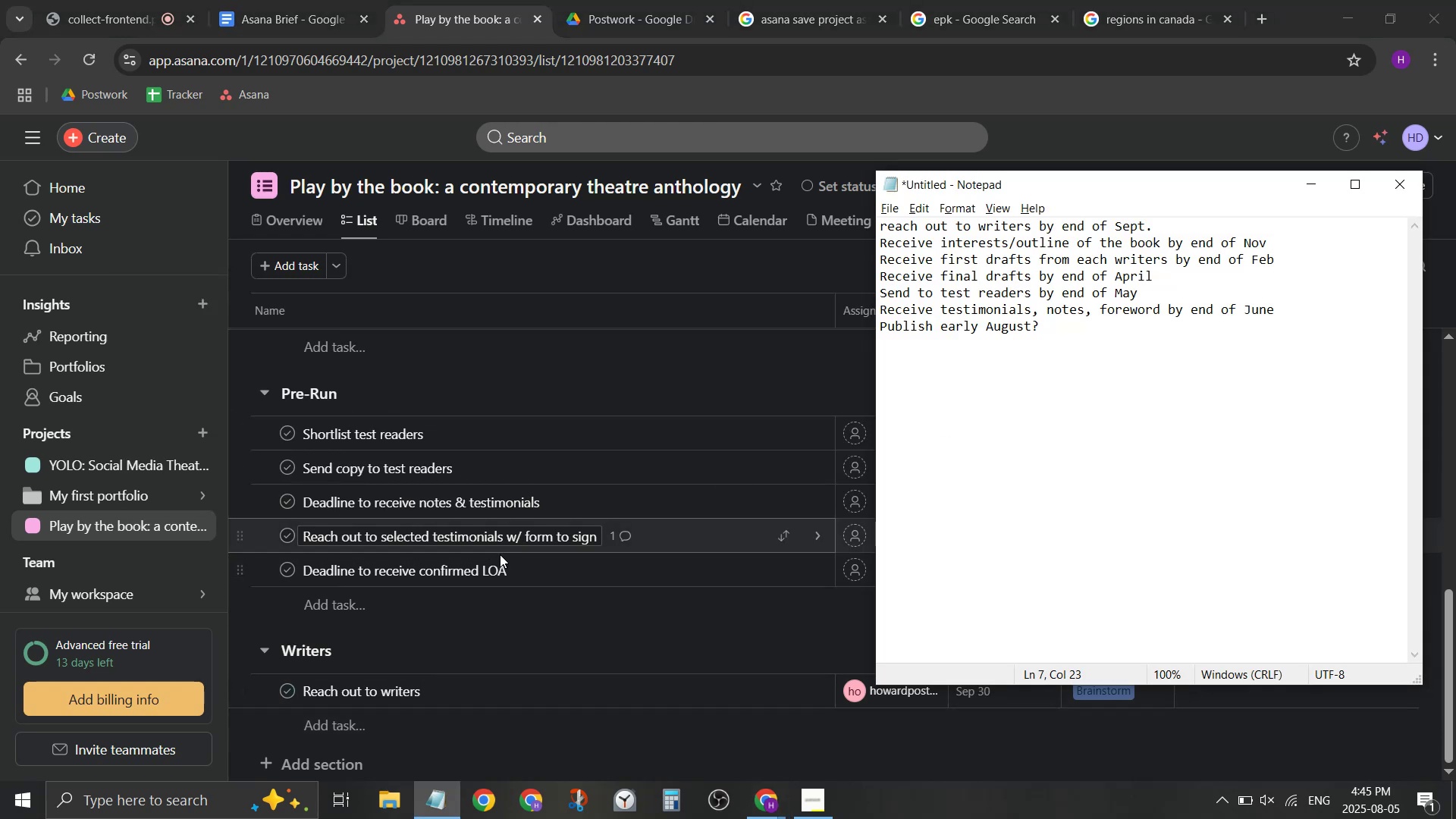 
key(Tab)
type(Receive interests)
key(Backspace)
type(s)
key(Backspace)
key(Backspace)
key(Backspace)
key(Backspace)
key(Backspace)
key(Backspace)
key(Backspace)
key(Backspace)
key(Backspace)
type(writer's intereste)
key(Backspace)
type(s / send out)
key(Backspace)
key(Backspace)
key(Backspace)
key(Backspace)
key(Backspace)
 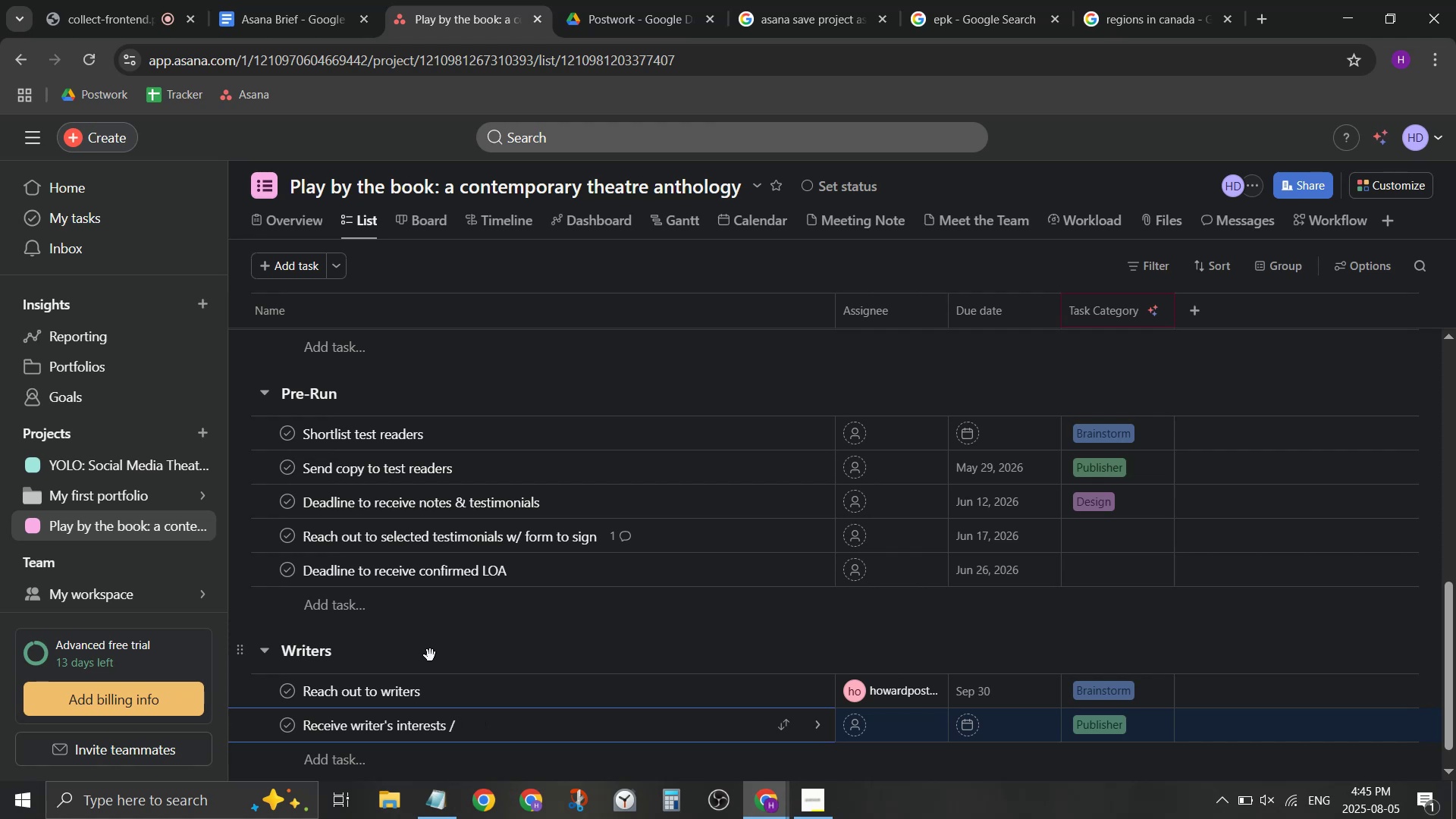 
scroll: coordinate [387, 610], scroll_direction: down, amount: 1.0
 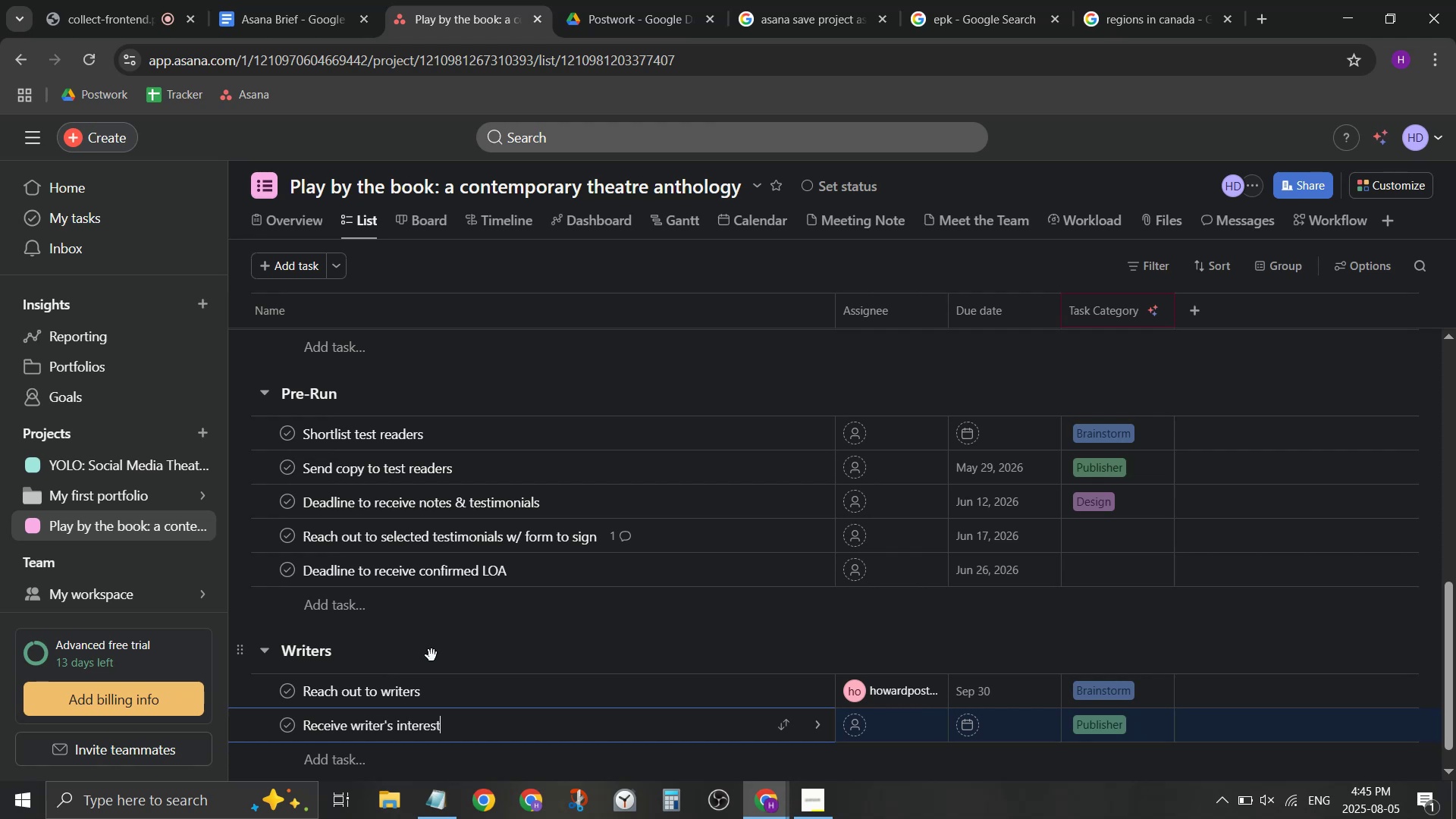 
key(Control+ControlLeft)
 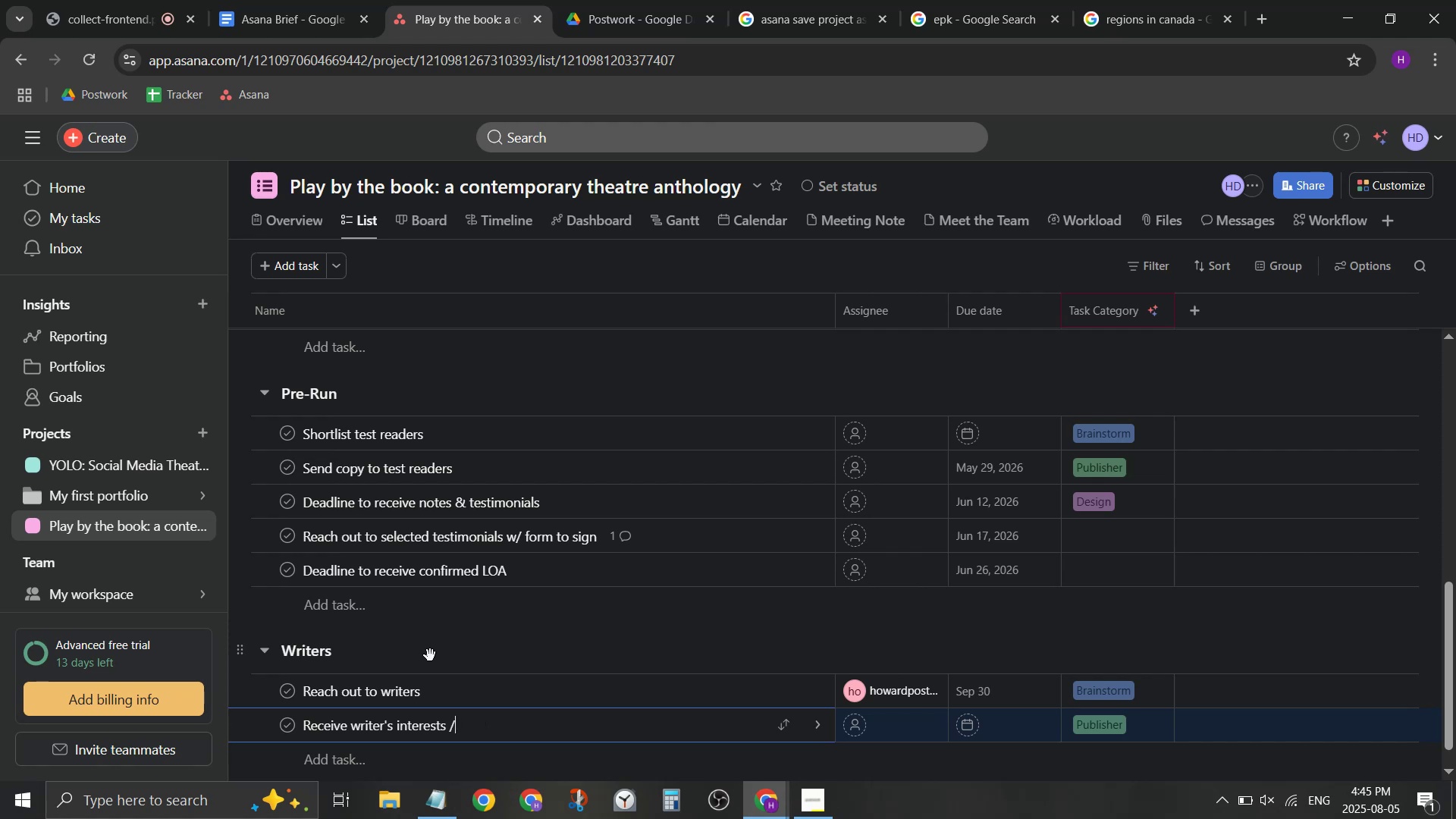 
key(Control+A)
 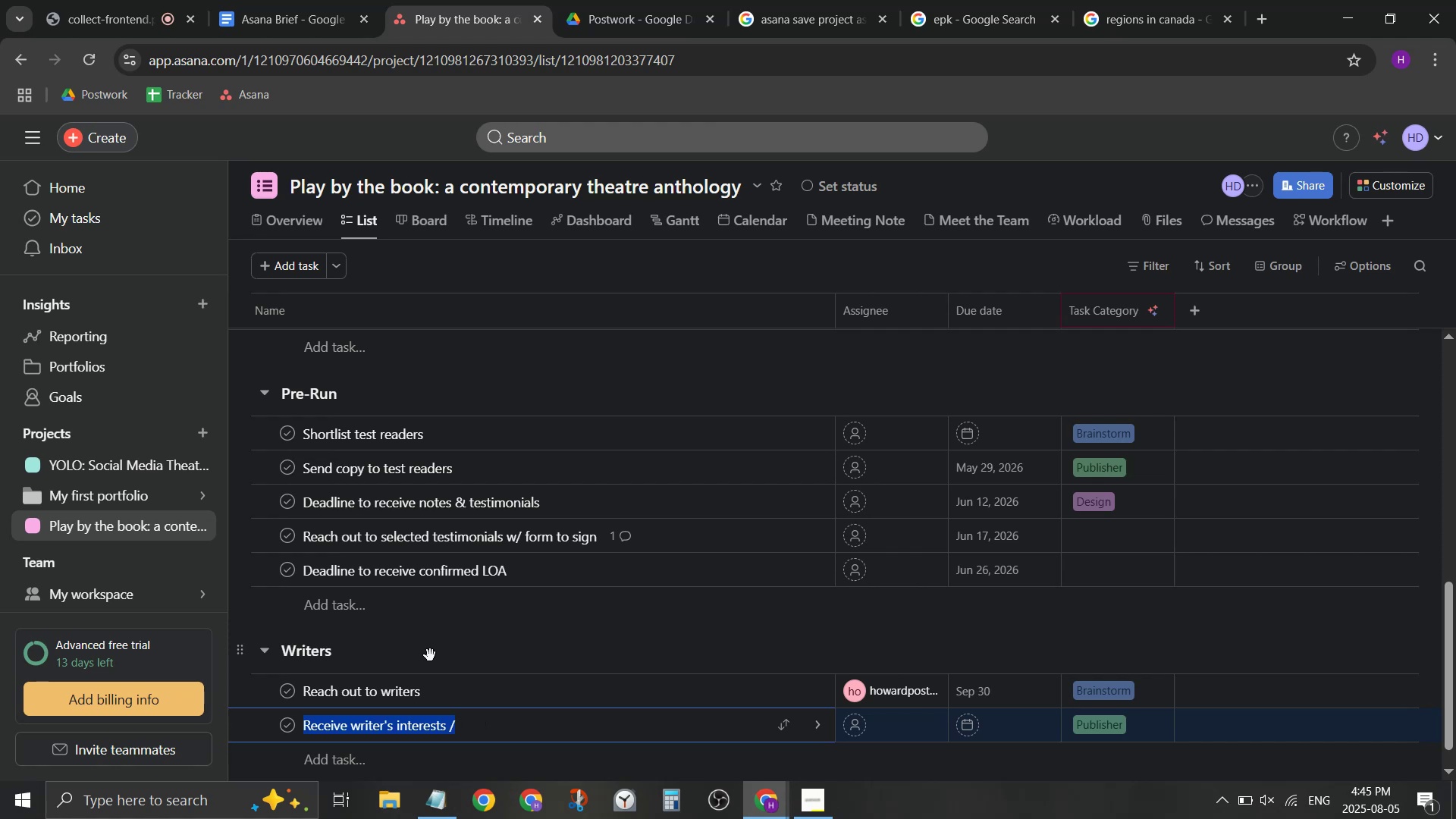 
type(Send first toun d)
key(Backspace)
key(Backspace)
key(Backspace)
key(Backspace)
key(Backspace)
key(Backspace)
type(round of contract )
key(Backspace)
type(s)
 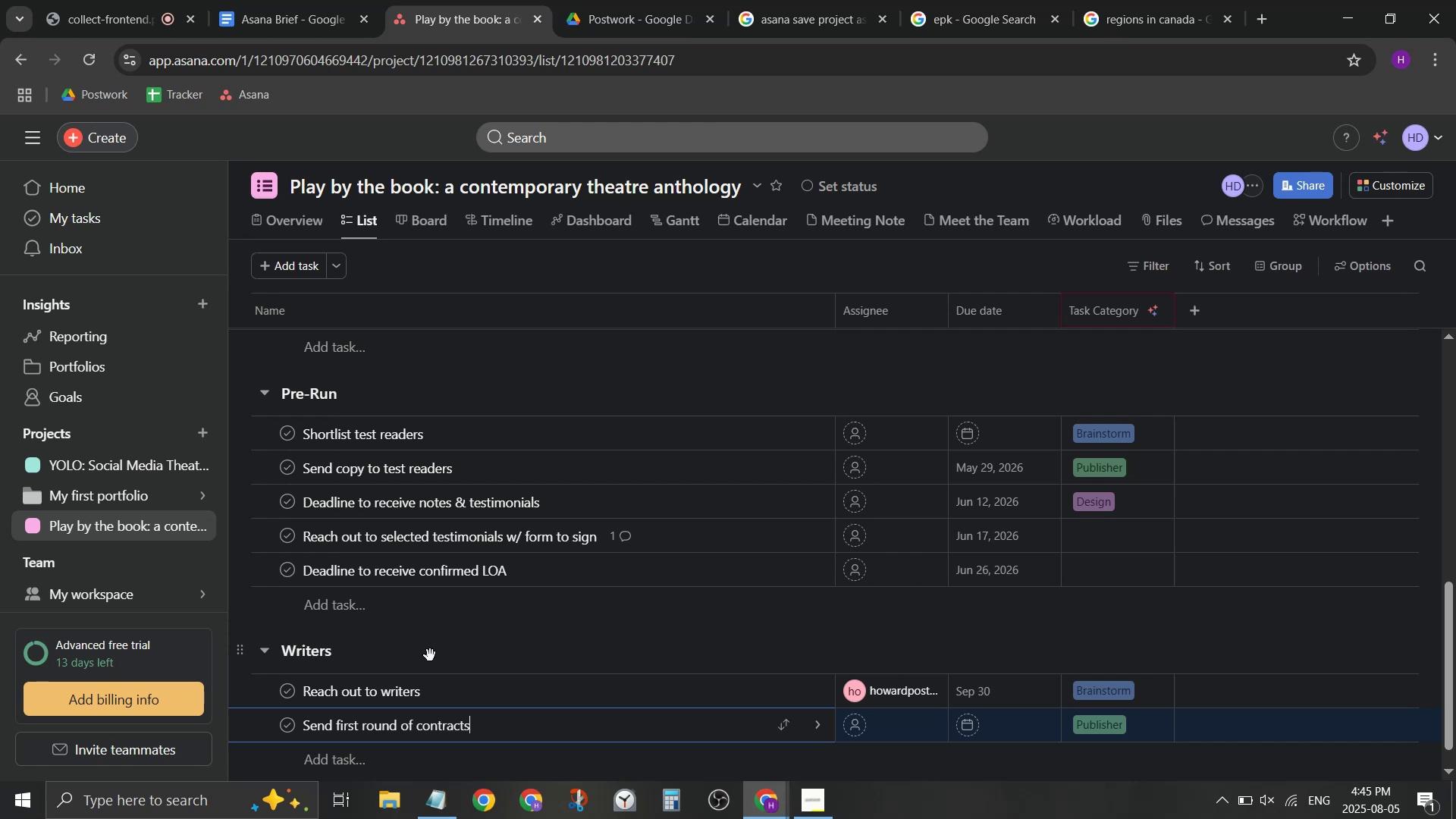 
key(Control+ControlLeft)
 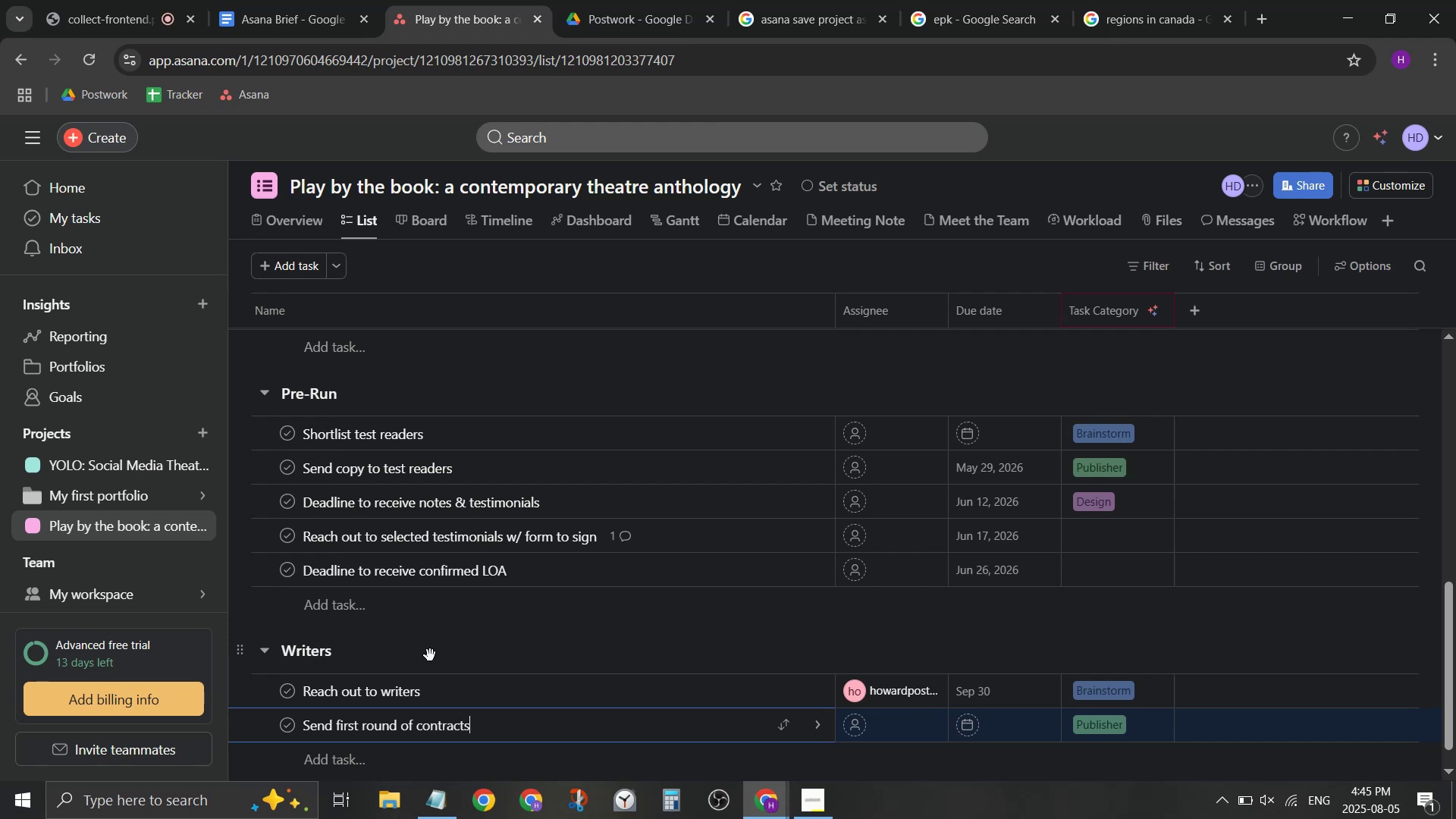 
key(Control+A)
 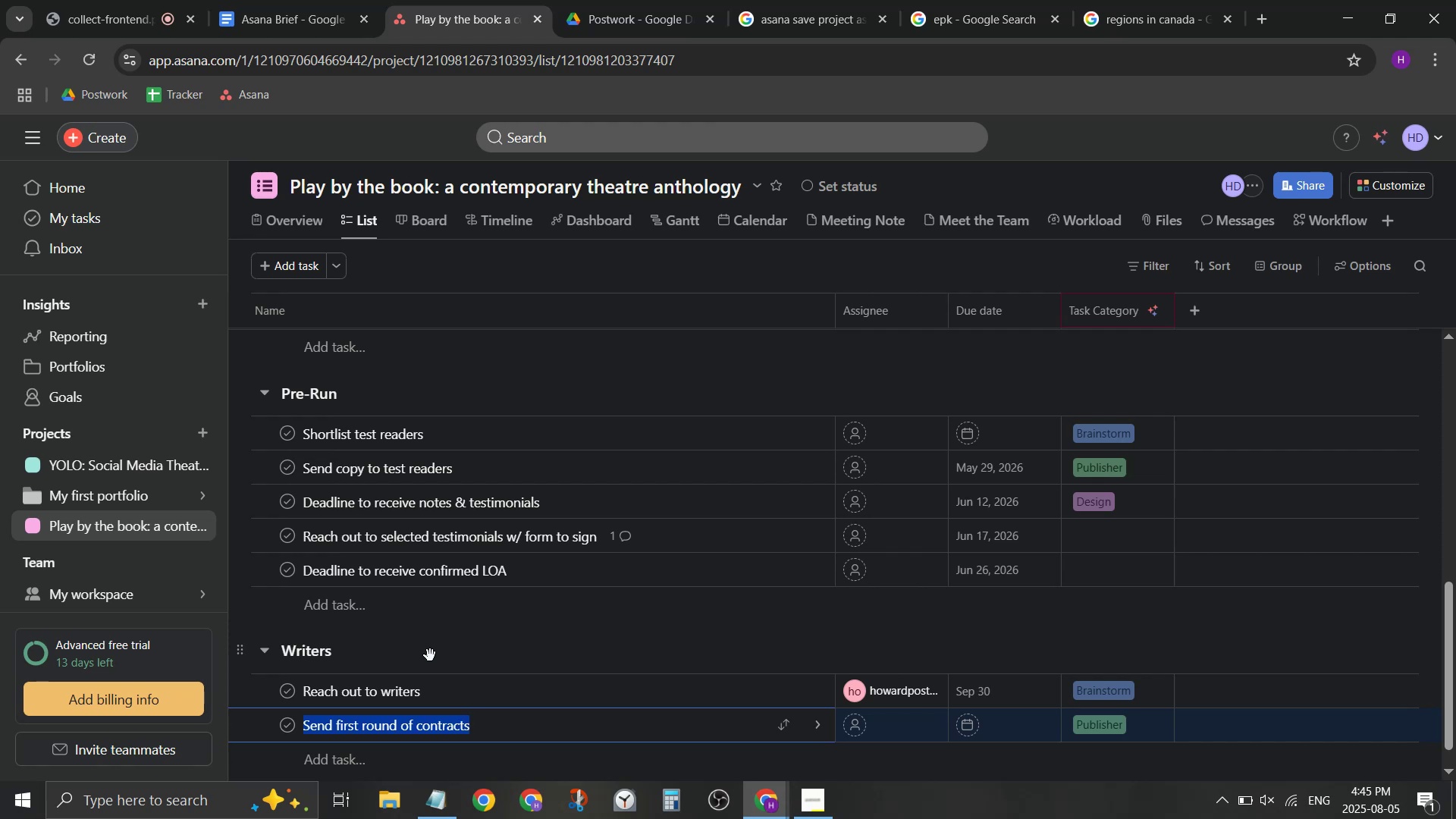 
type(Receive interests)
 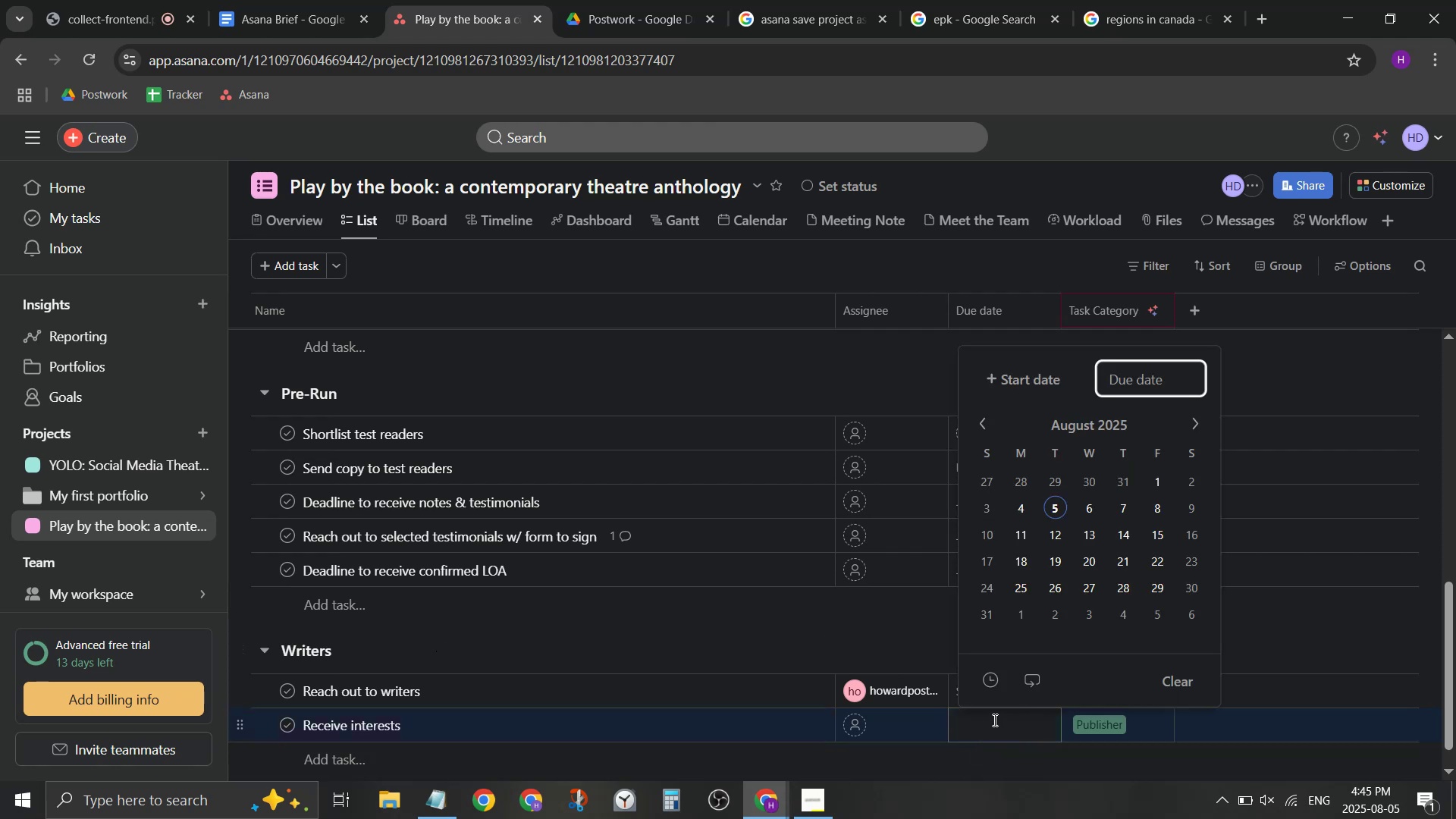 
double_click([893, 692])
 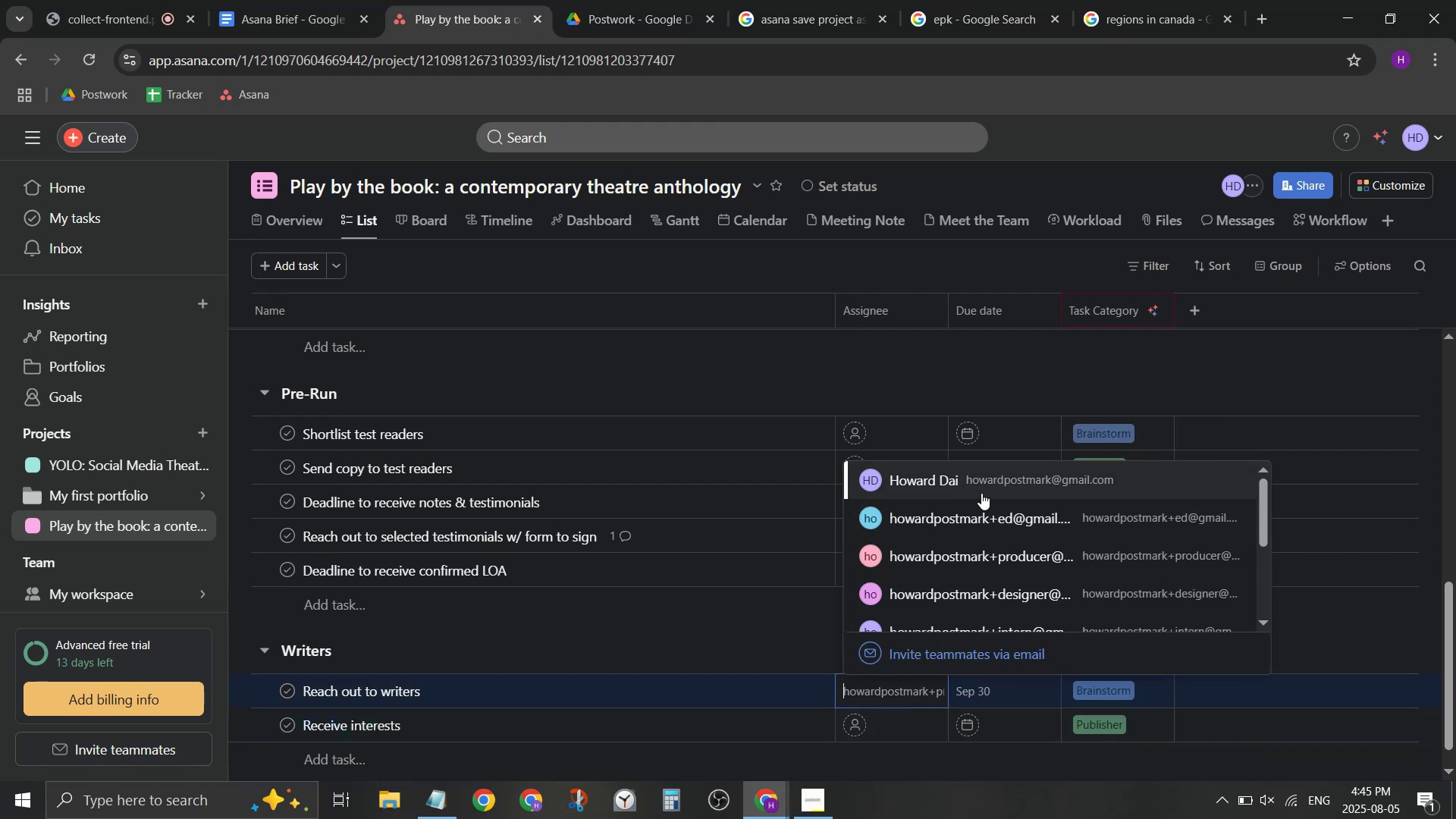 
left_click([981, 493])
 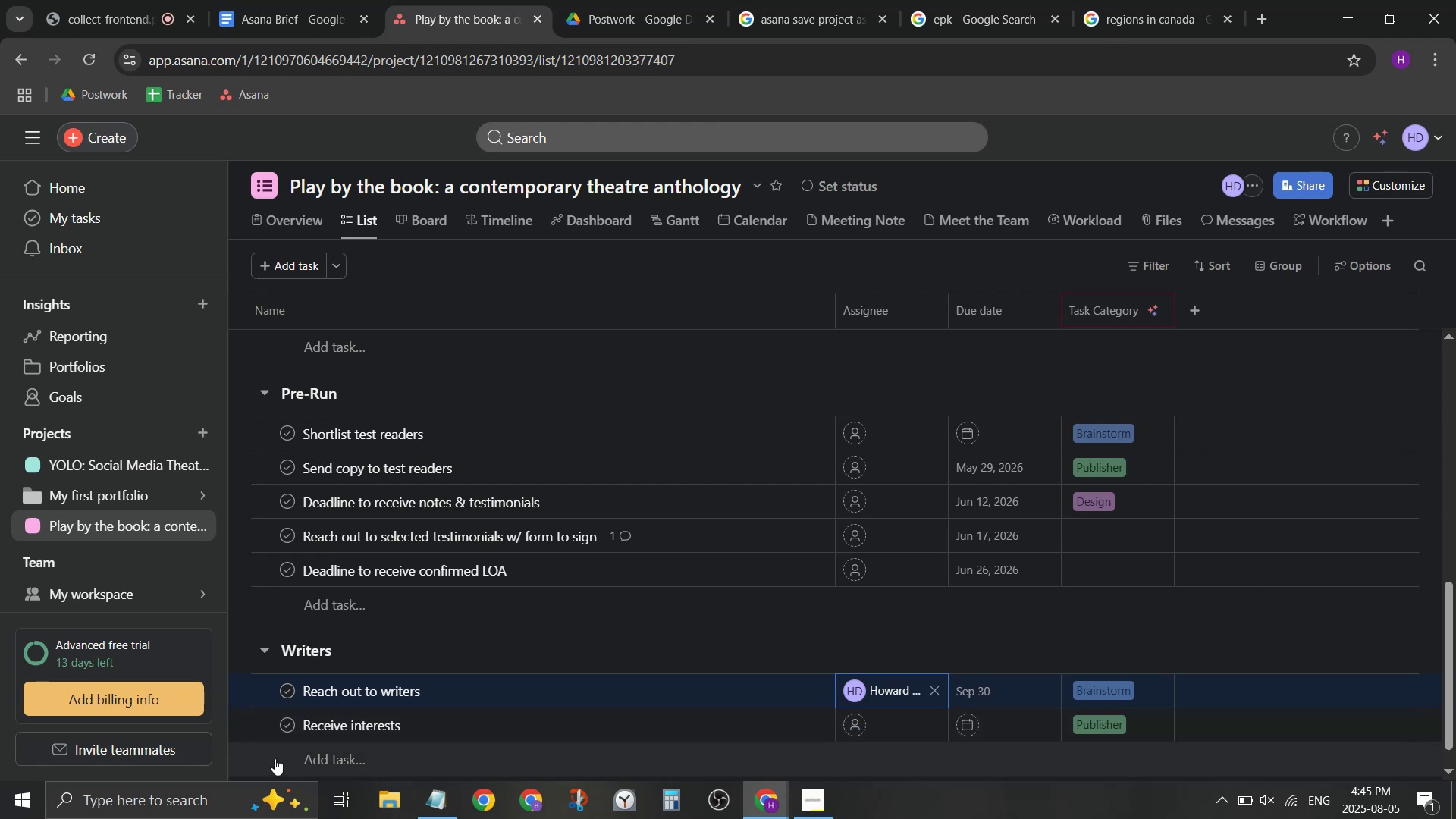 
key(Alt+AltLeft)
 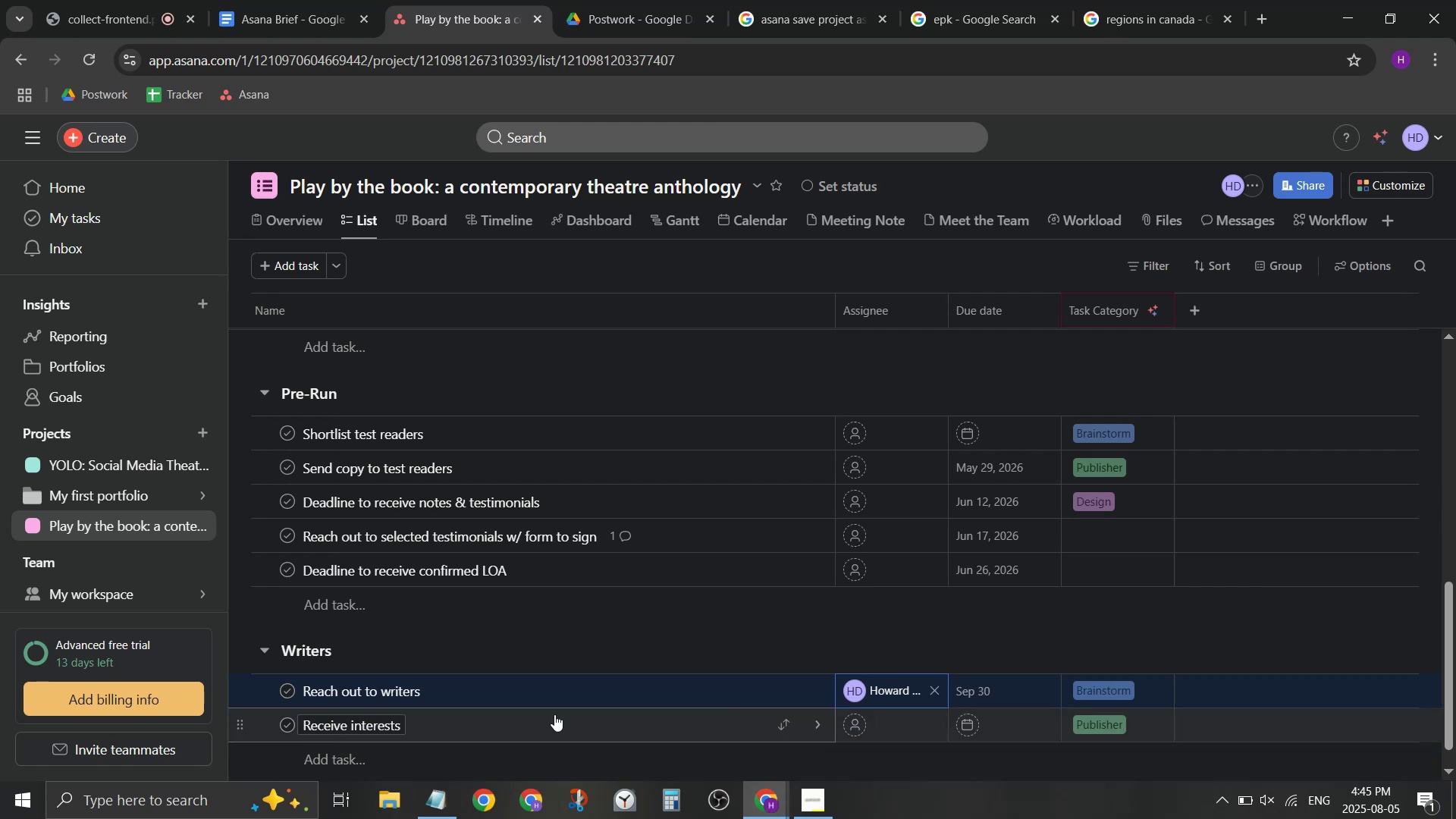 
key(Alt+Tab)
 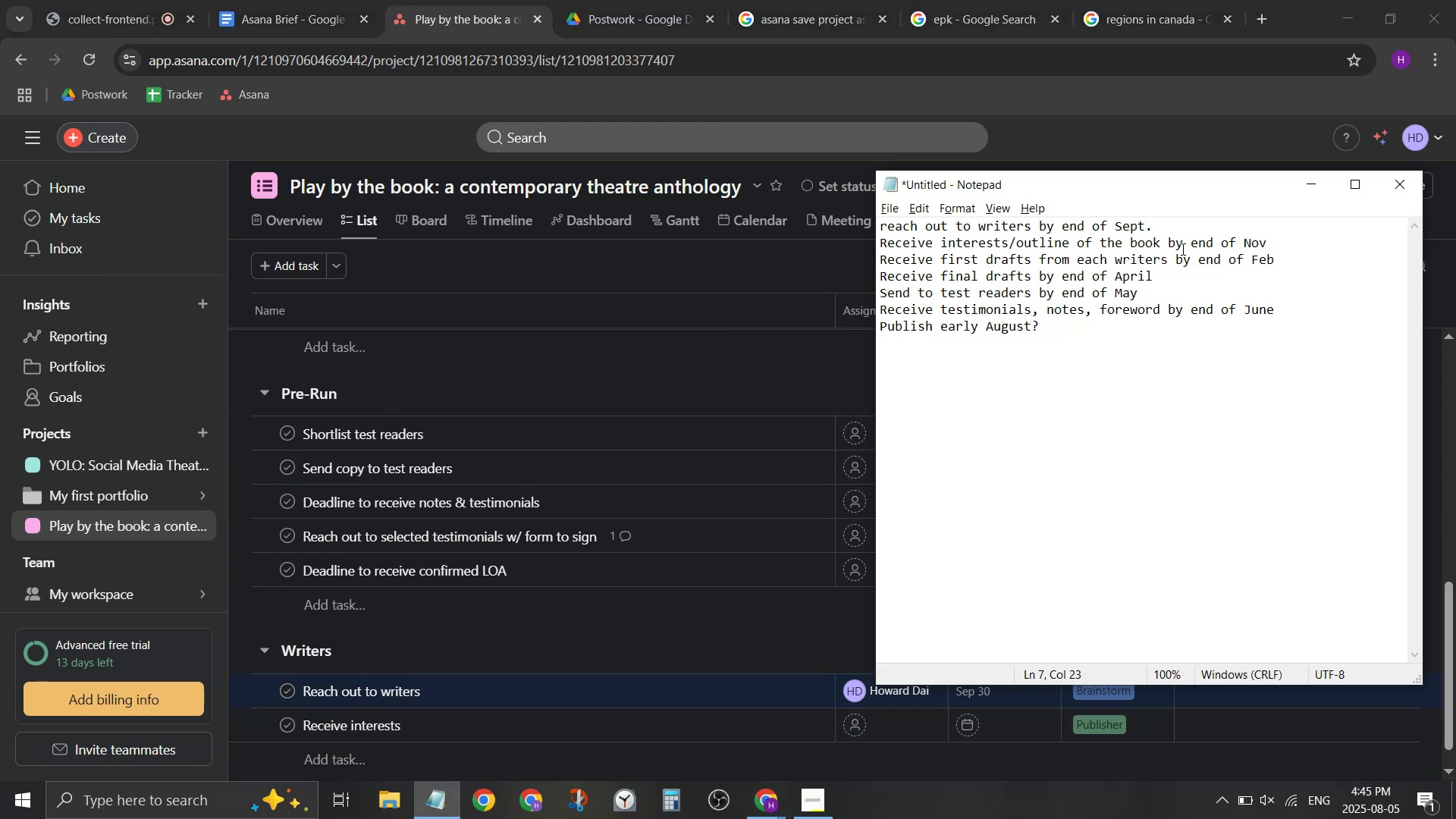 
key(Alt+AltLeft)
 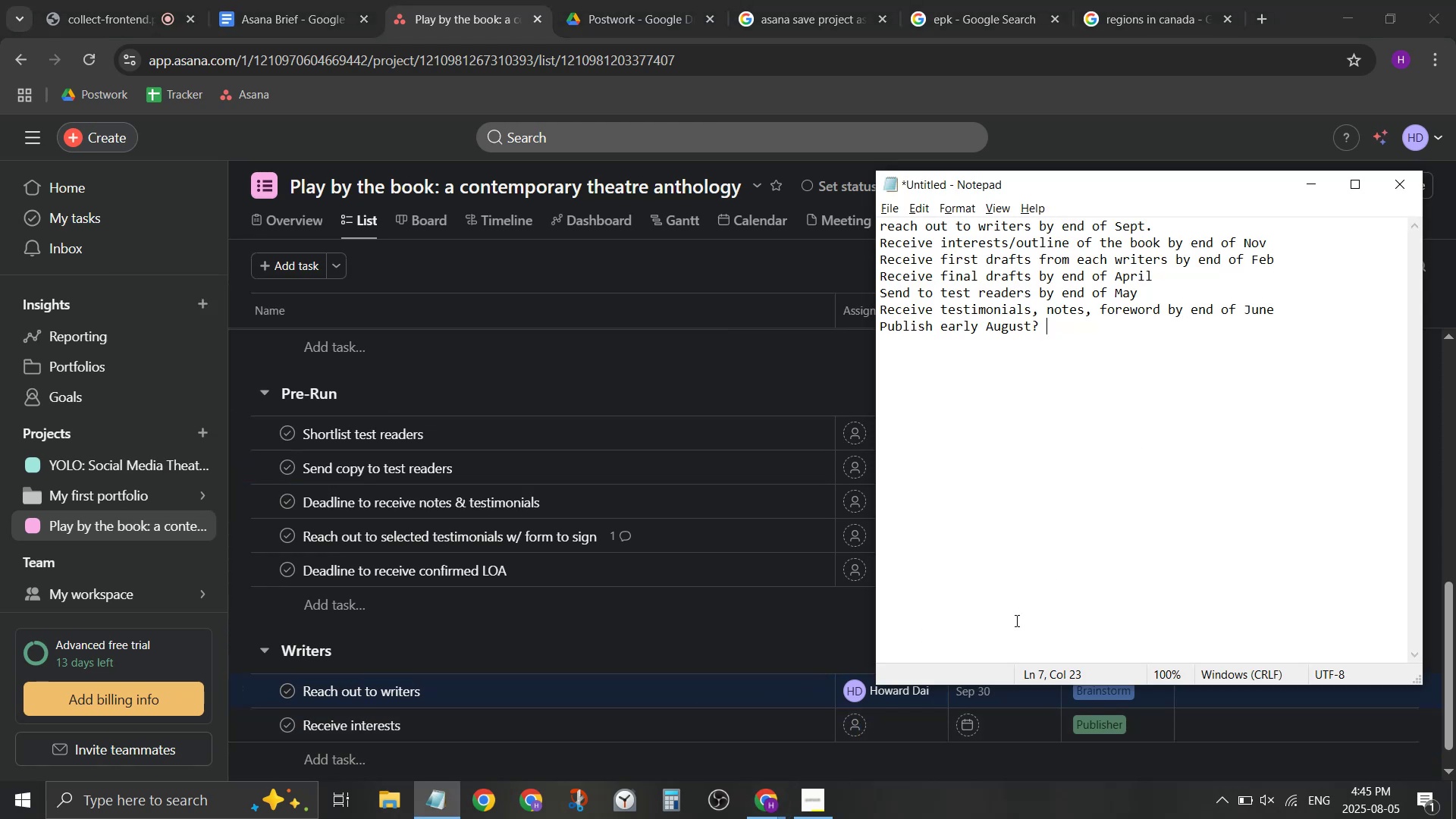 
key(Alt+Tab)
 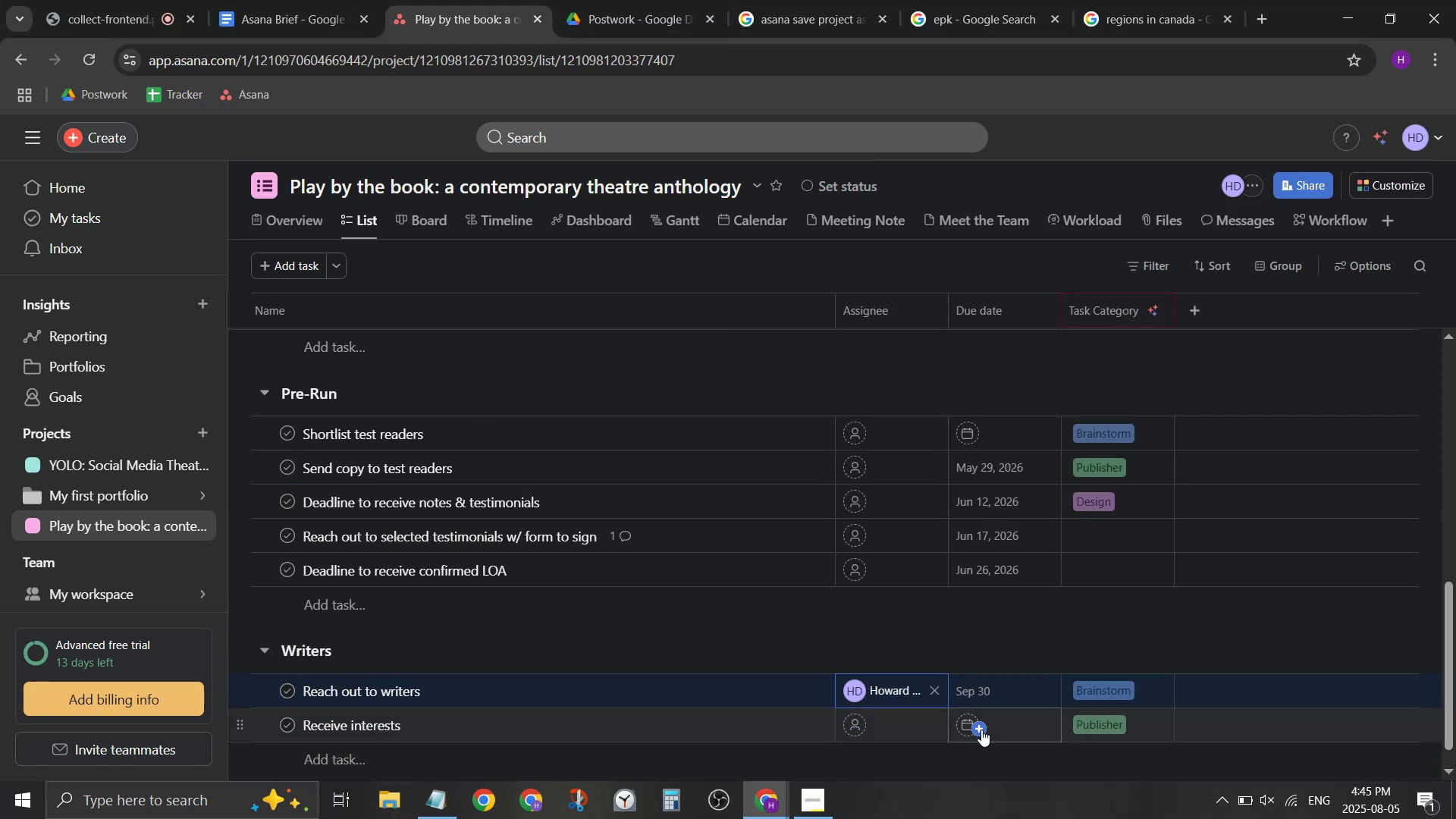 
left_click([990, 733])
 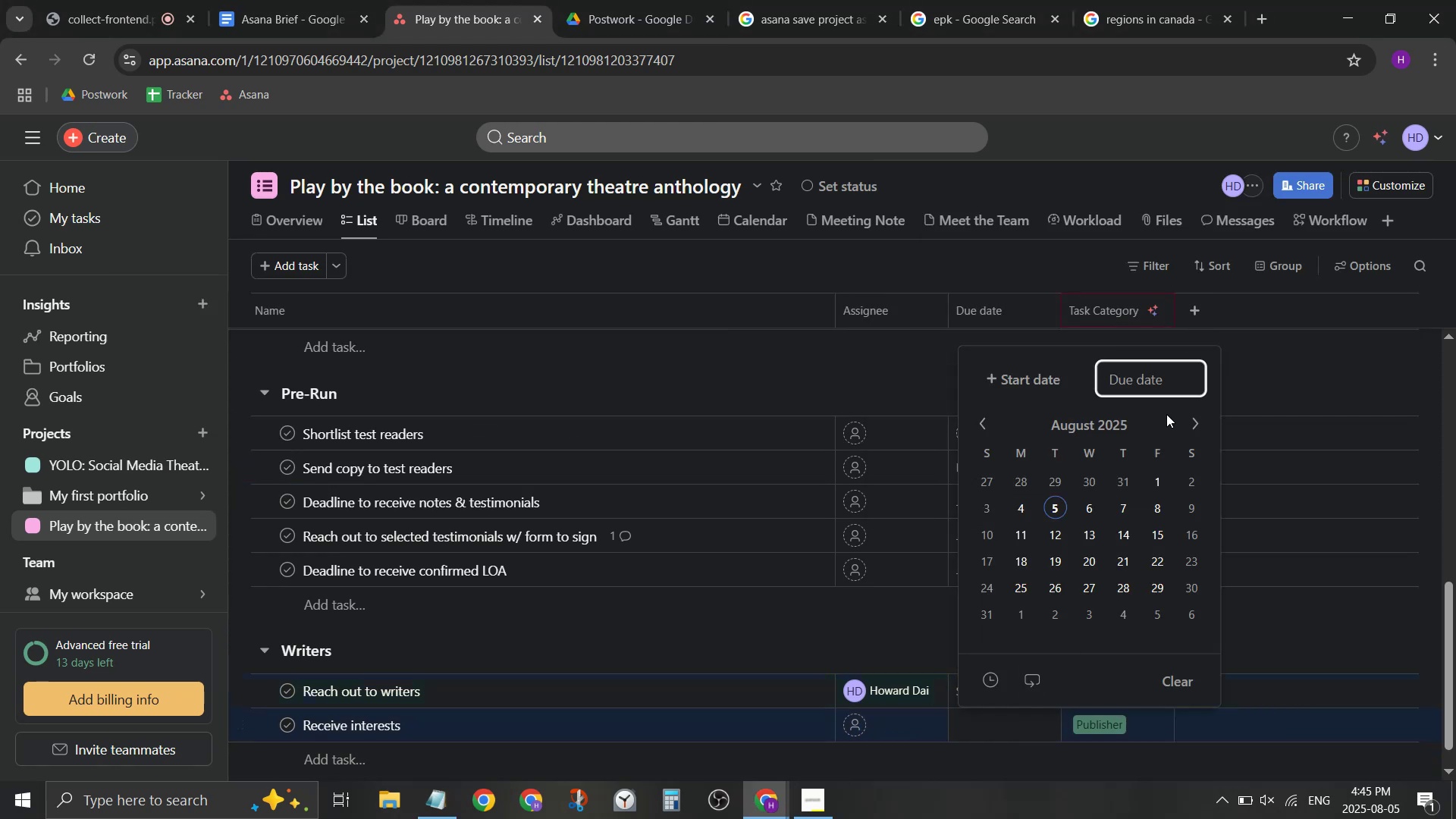 
double_click([1181, 427])
 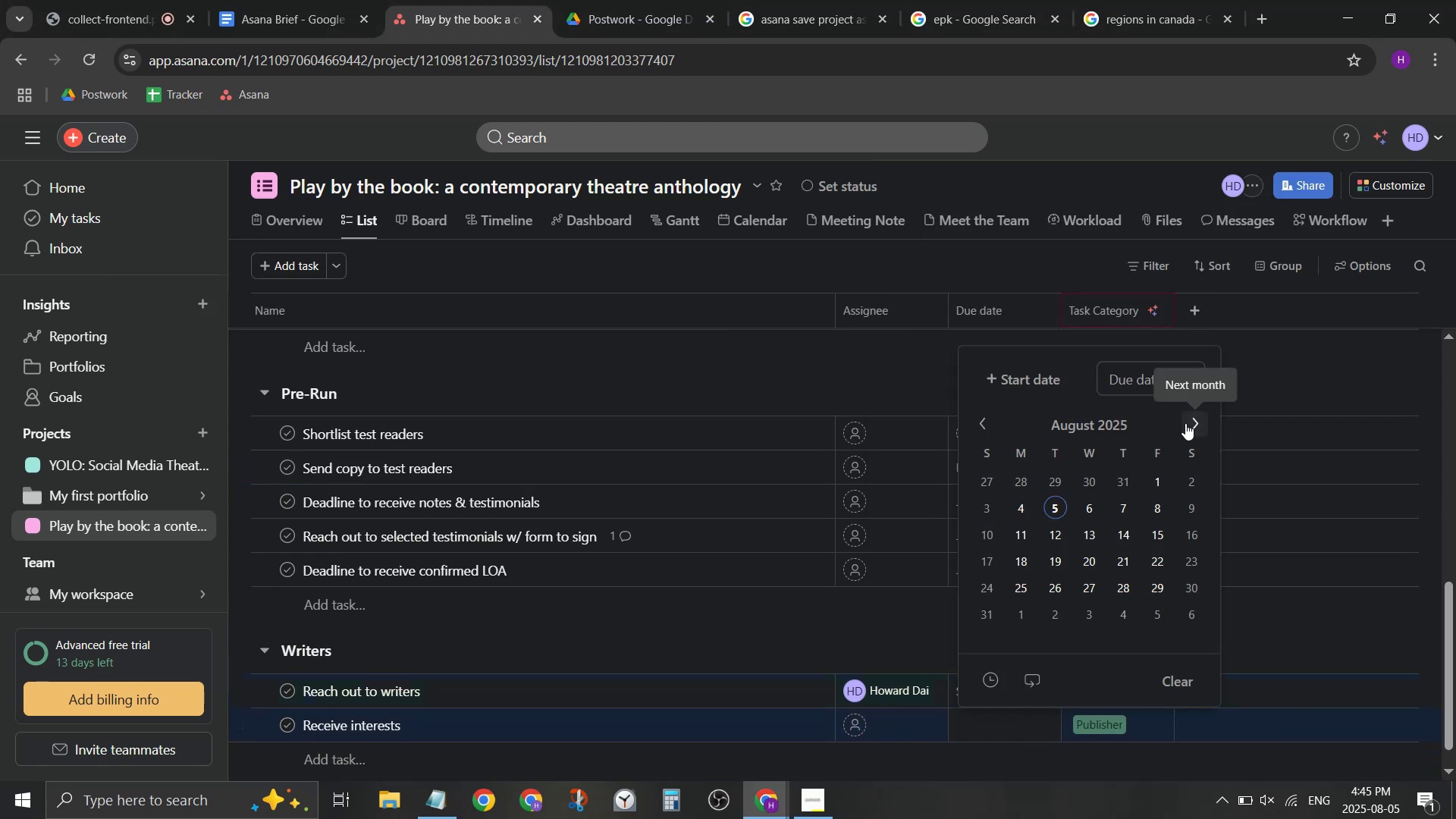 
triple_click([1186, 422])
 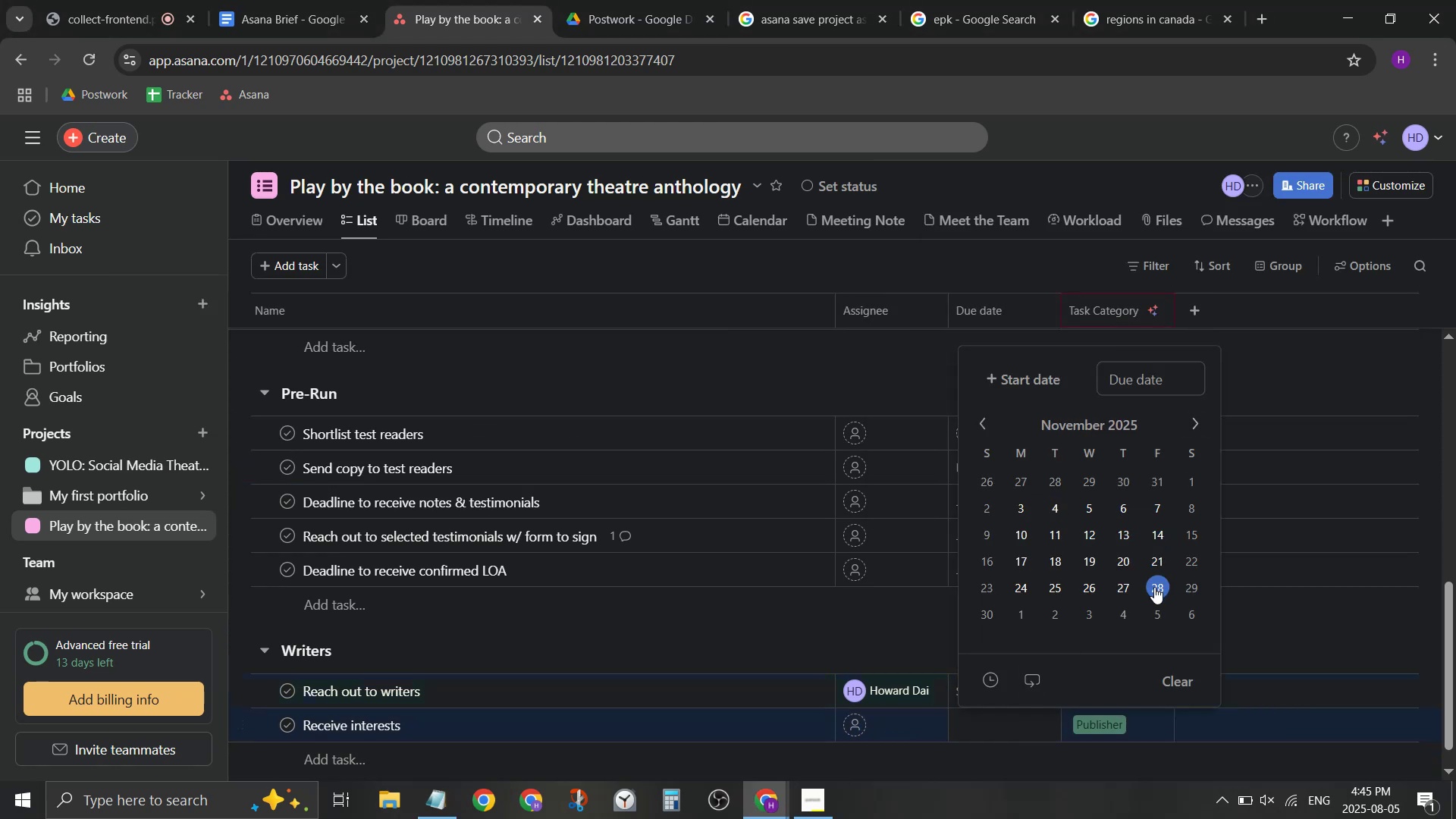 
left_click([1158, 592])
 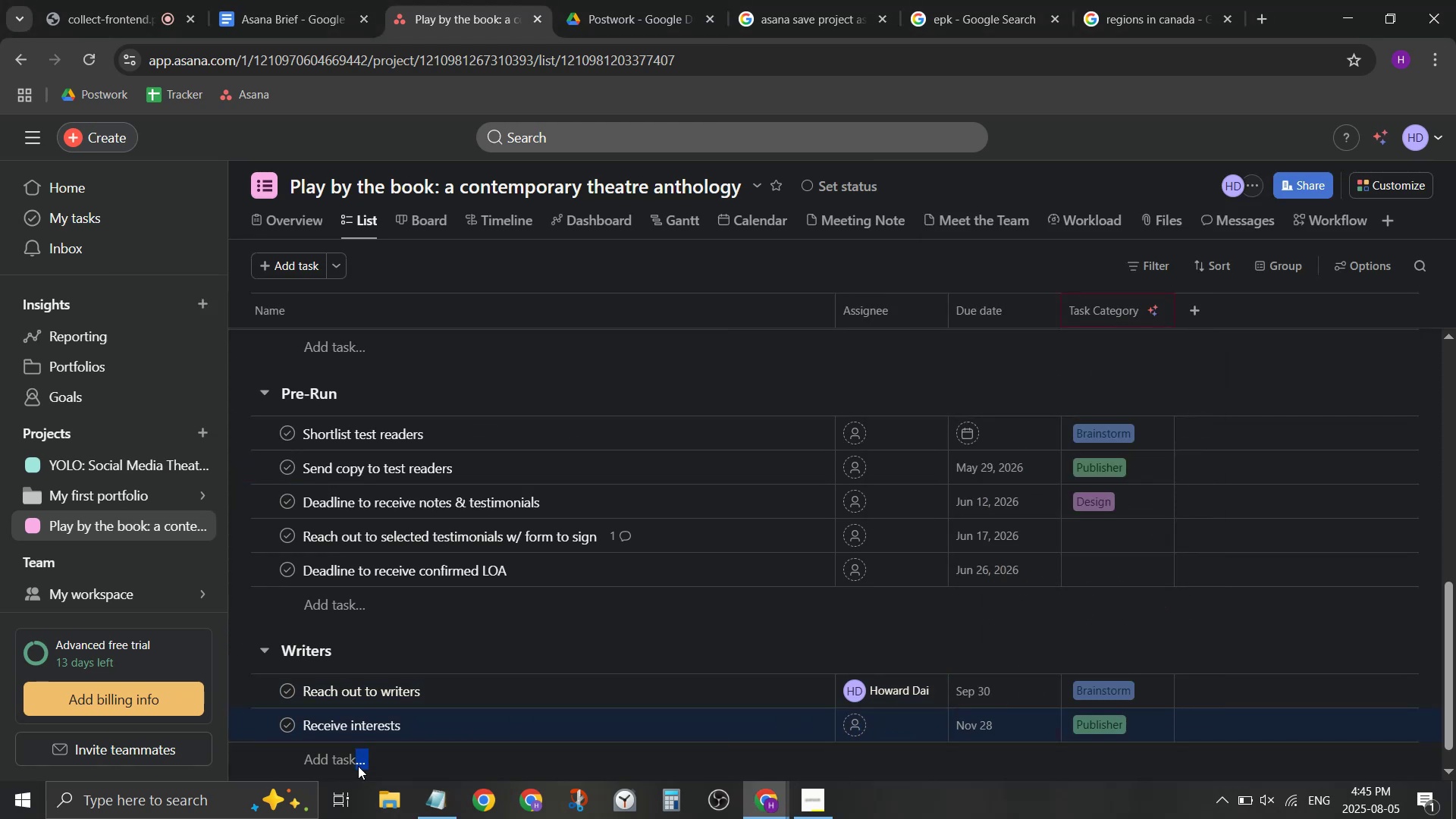 
left_click([300, 758])
 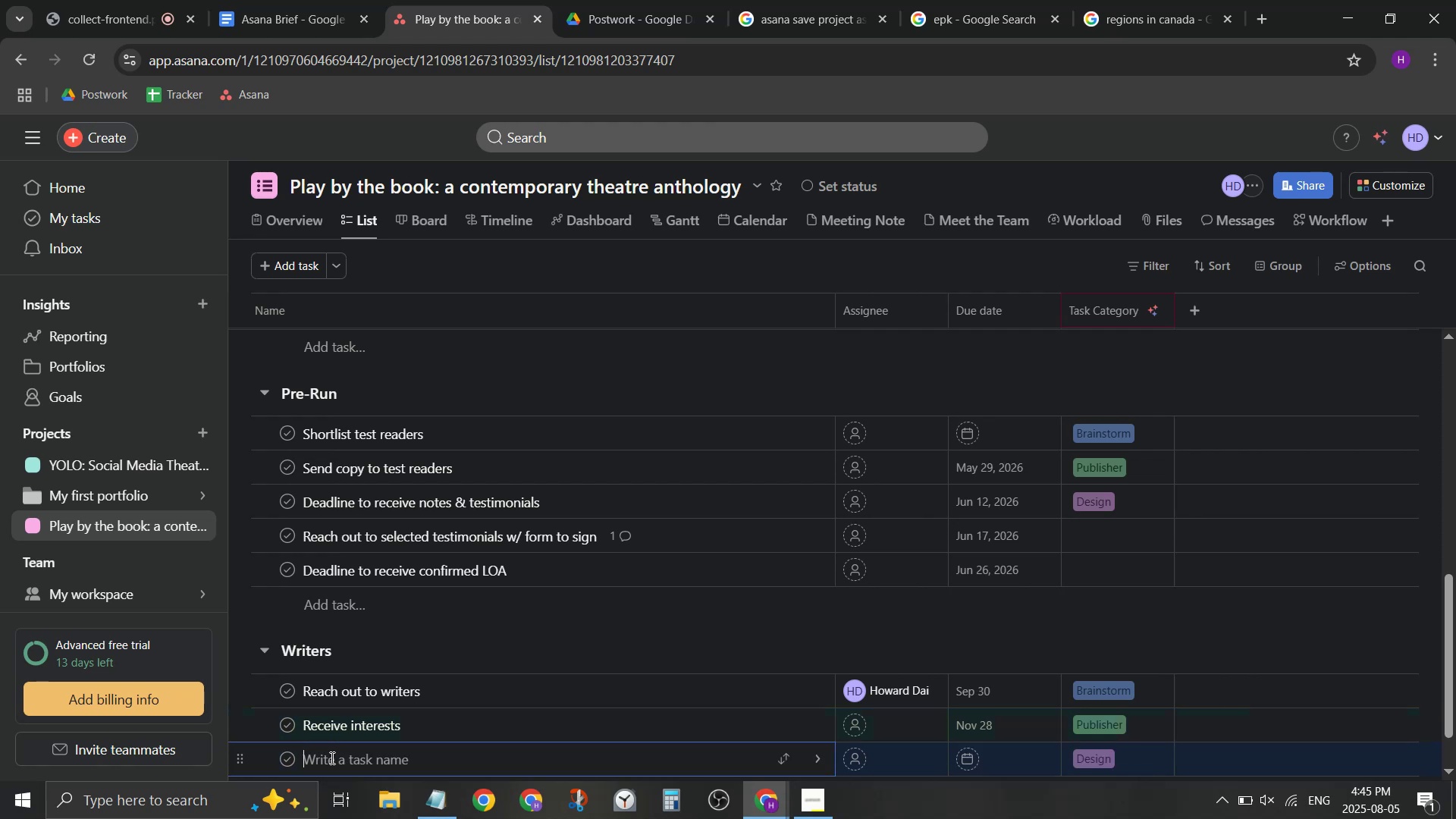 
type(Fr)
key(Backspace)
key(Backspace)
type(Receive first drafts by)
key(Backspace)
key(Backspace)
key(Backspace)
key(Backspace)
key(Backspace)
key(Backspace)
key(Backspace)
key(Backspace)
key(Backspace)
key(Backspace)
key(Backspace)
key(Backspace)
key(Backspace)
key(Backspace)
key(Backspace)
type(wti)
key(Backspace)
key(Backspace)
type(ritere)
key(Backspace)
type(s')
key(Backspace)
key(Backspace)
type(s' frs)
key(Backspace)
key(Backspace)
type(irst drafts)
 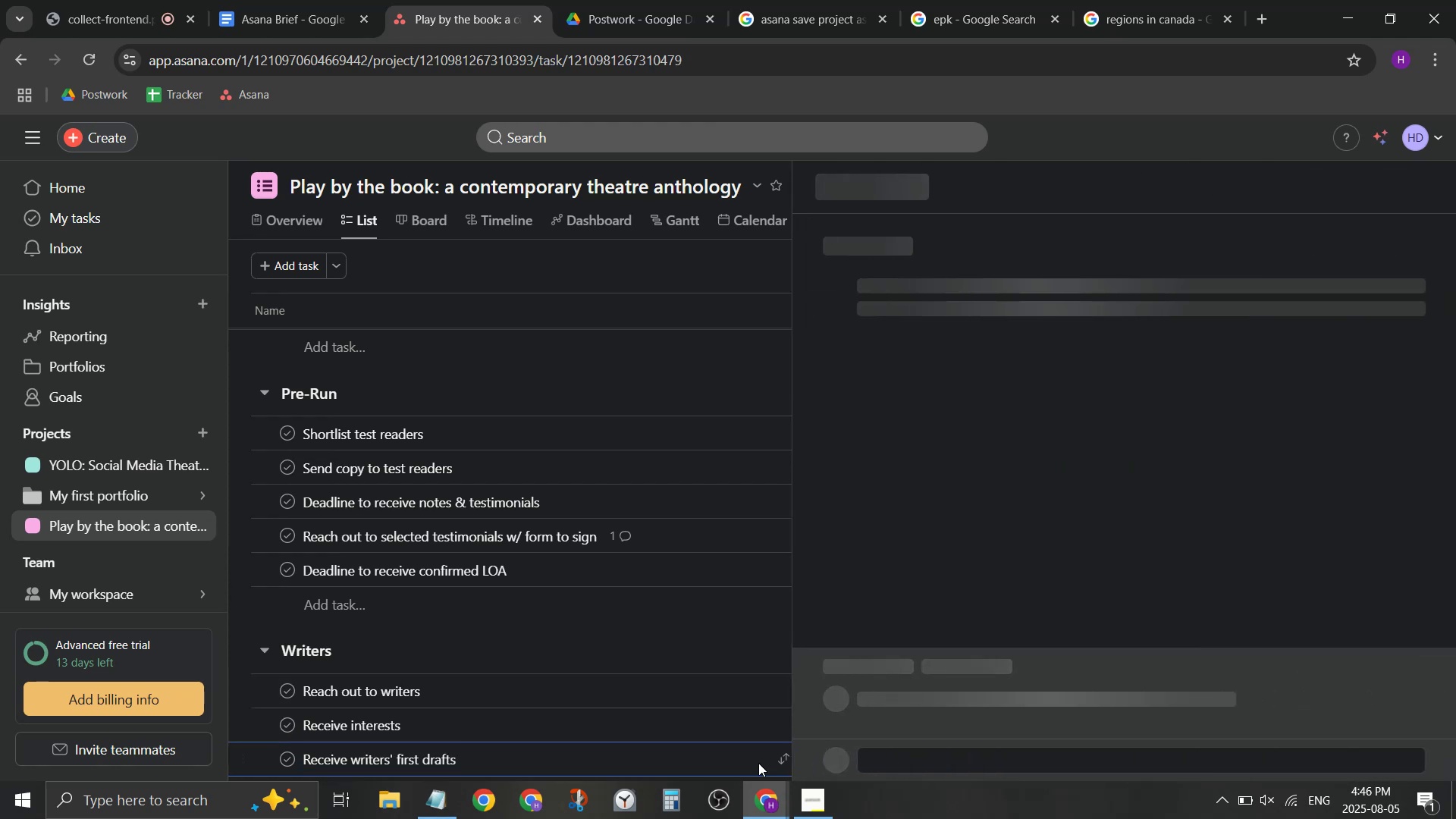 
left_click([716, 759])
 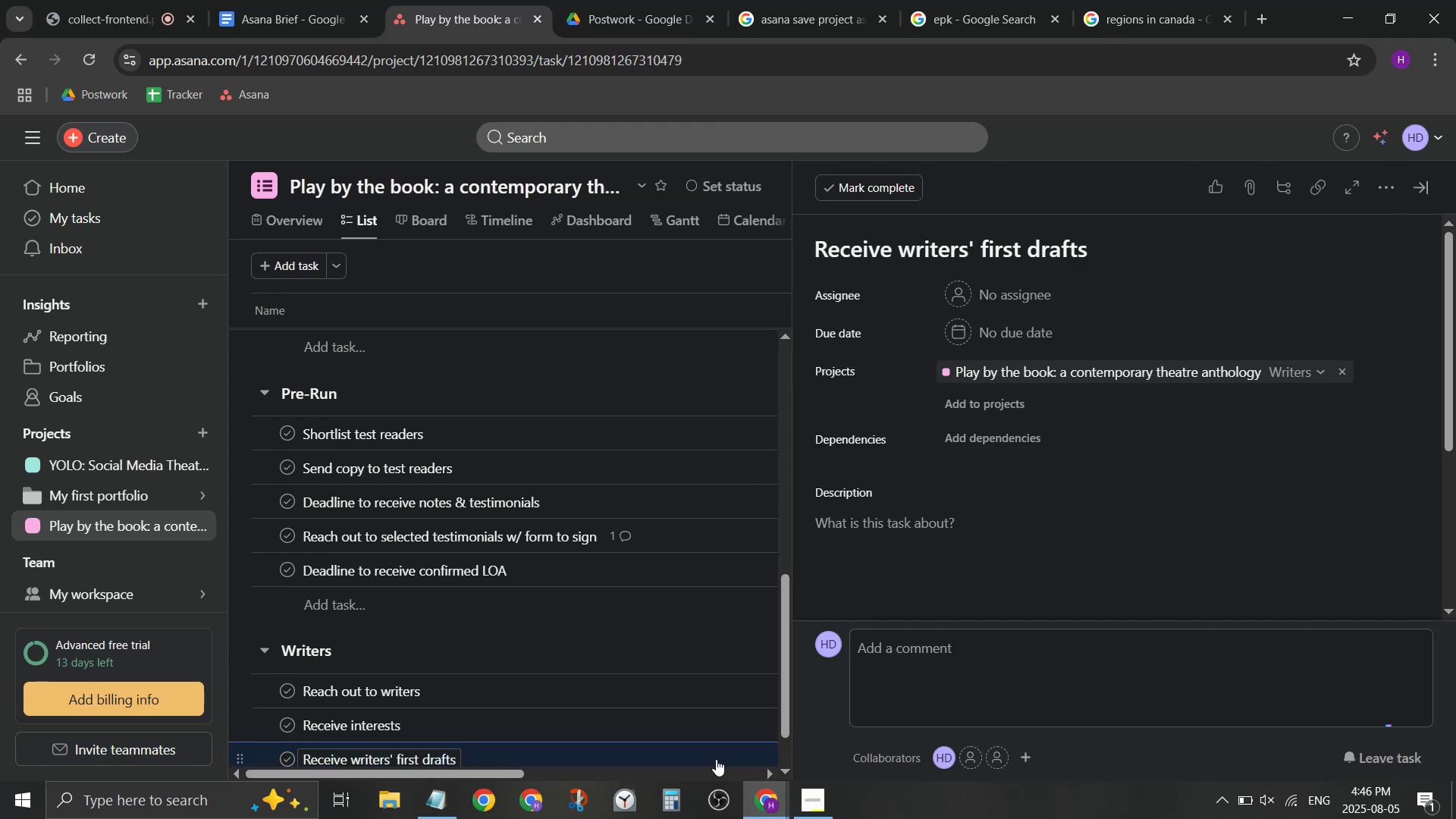 
right_click([716, 759])
 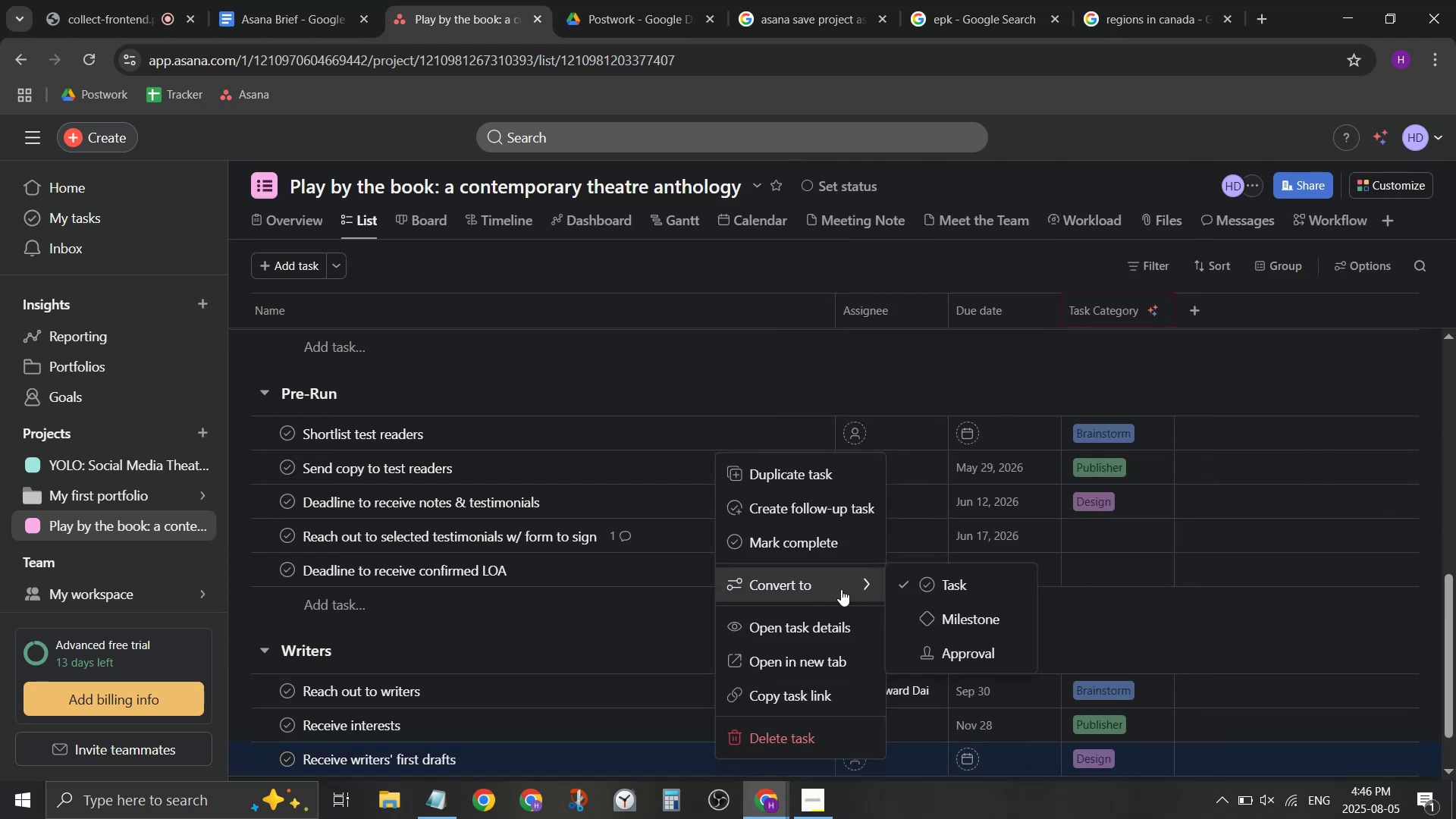 
left_click([977, 621])
 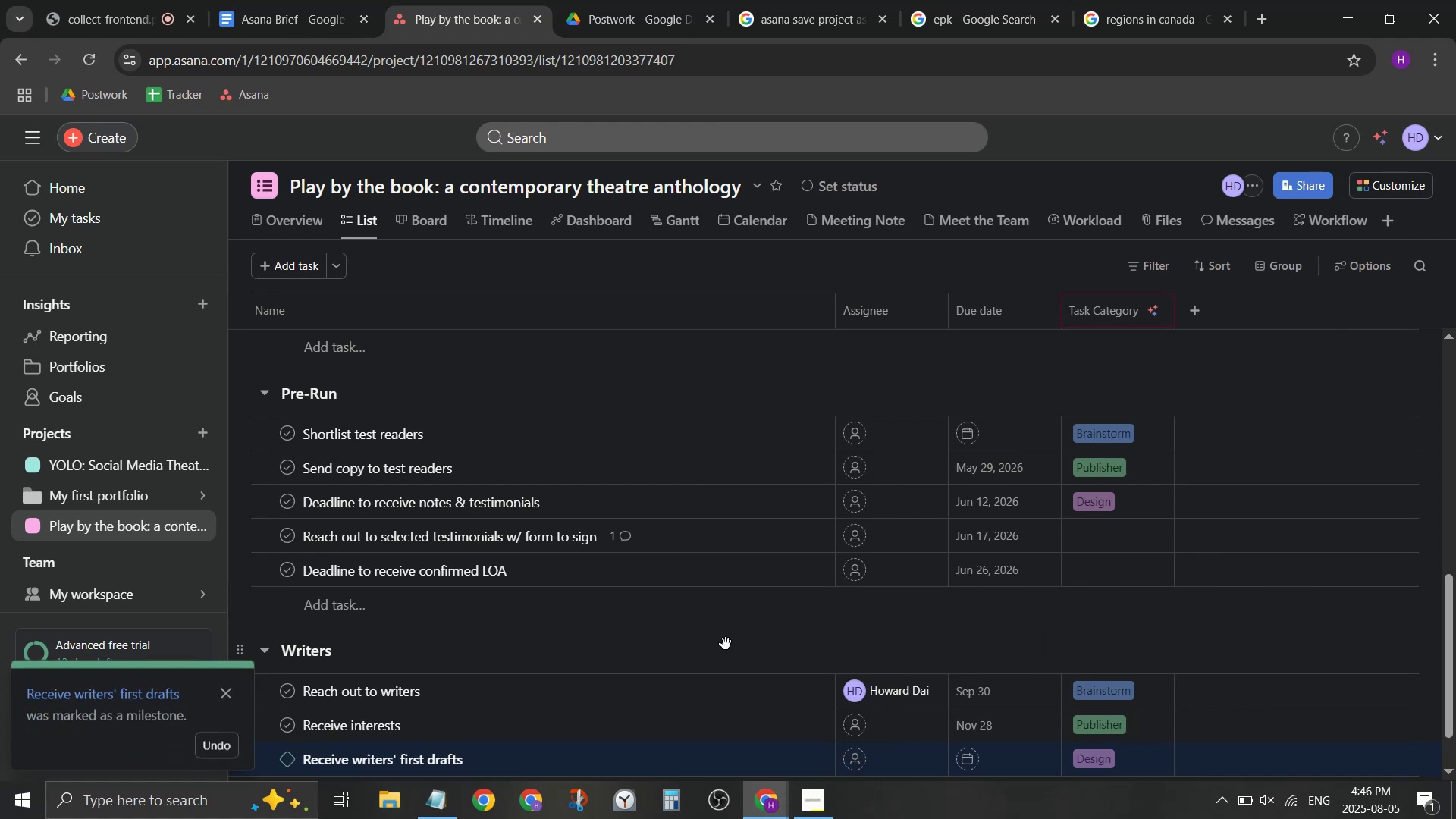 
scroll: coordinate [726, 644], scroll_direction: down, amount: 1.0
 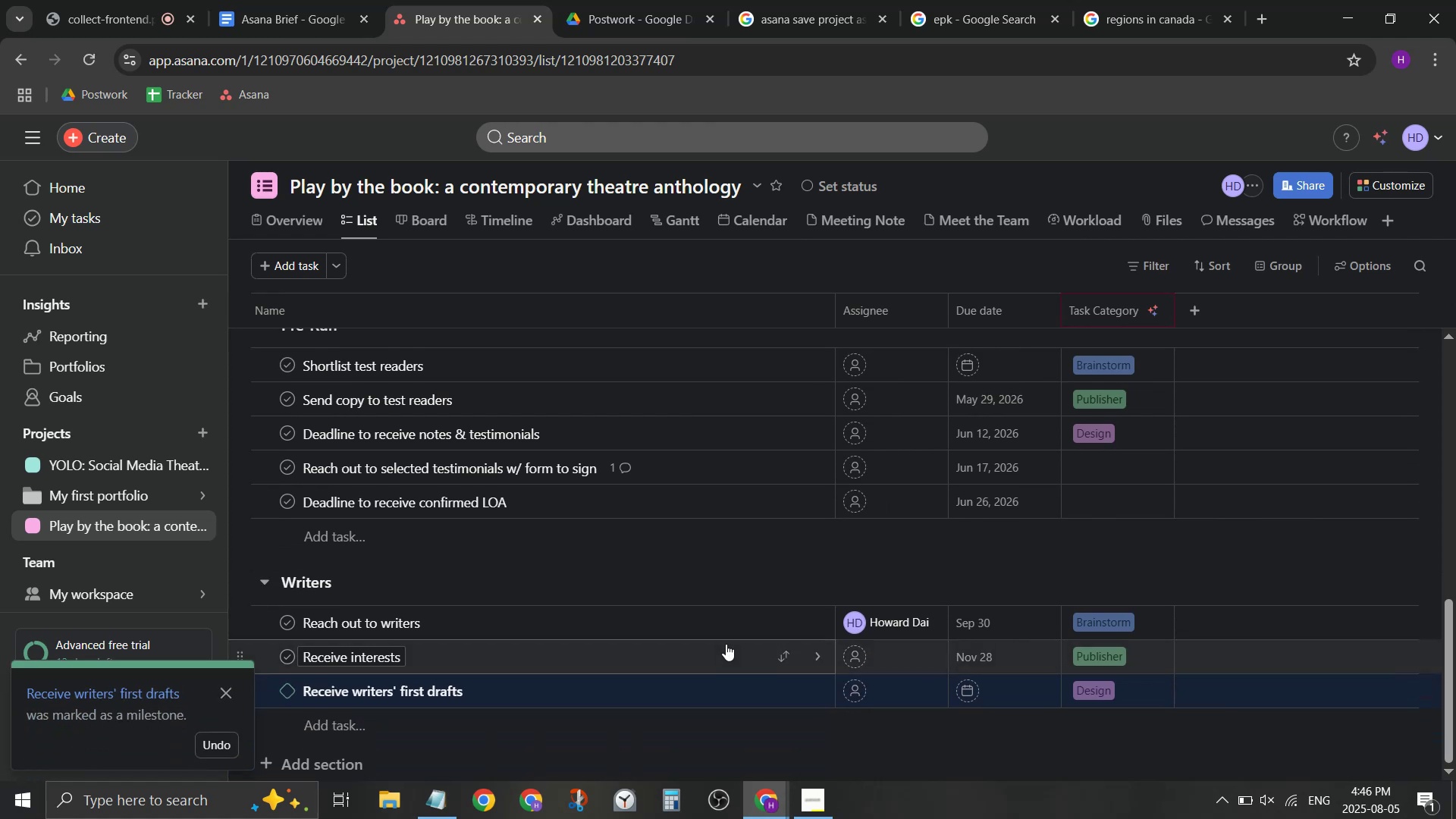 
scroll: coordinate [726, 644], scroll_direction: up, amount: 1.0
 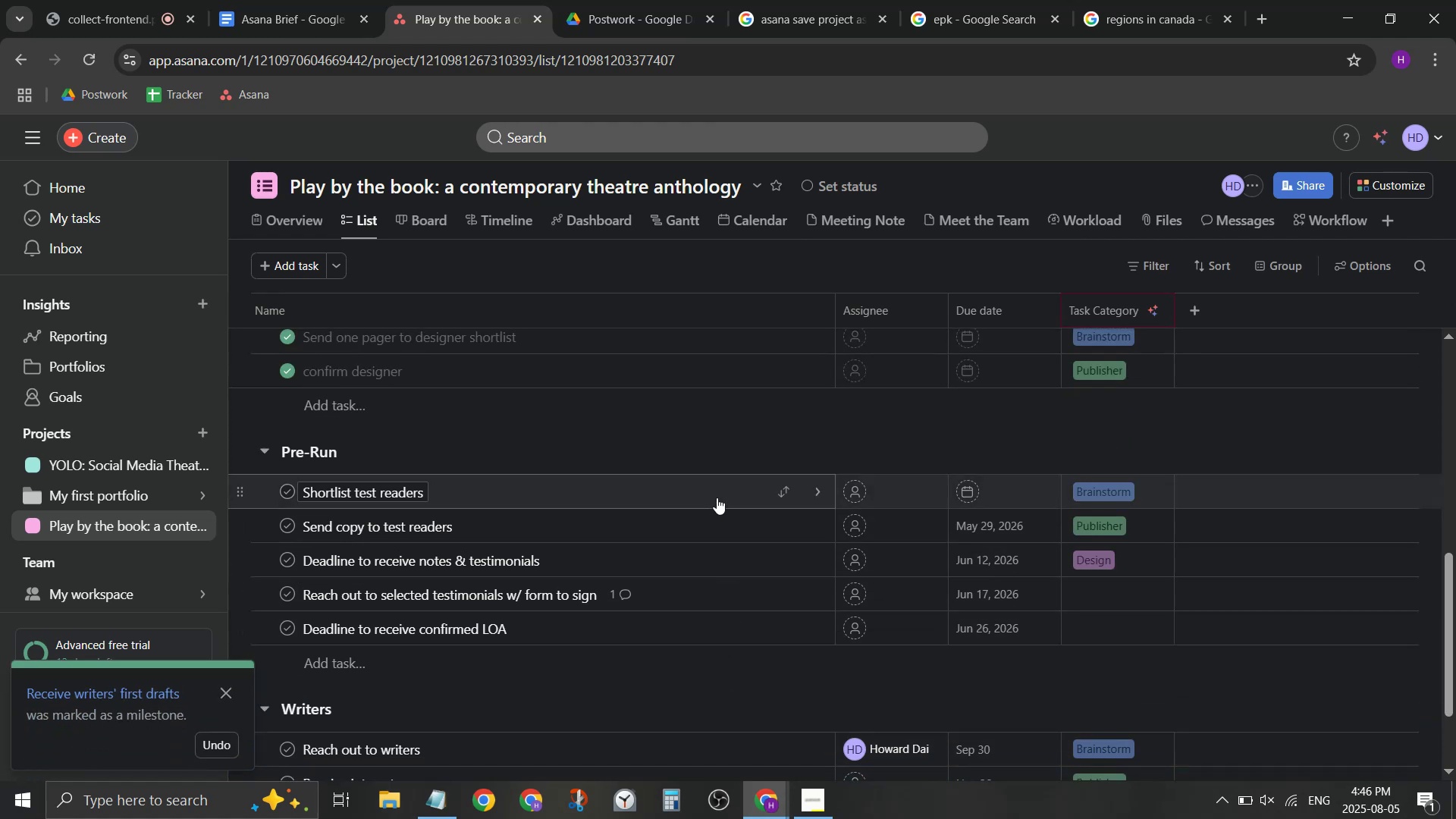 
left_click([819, 492])
 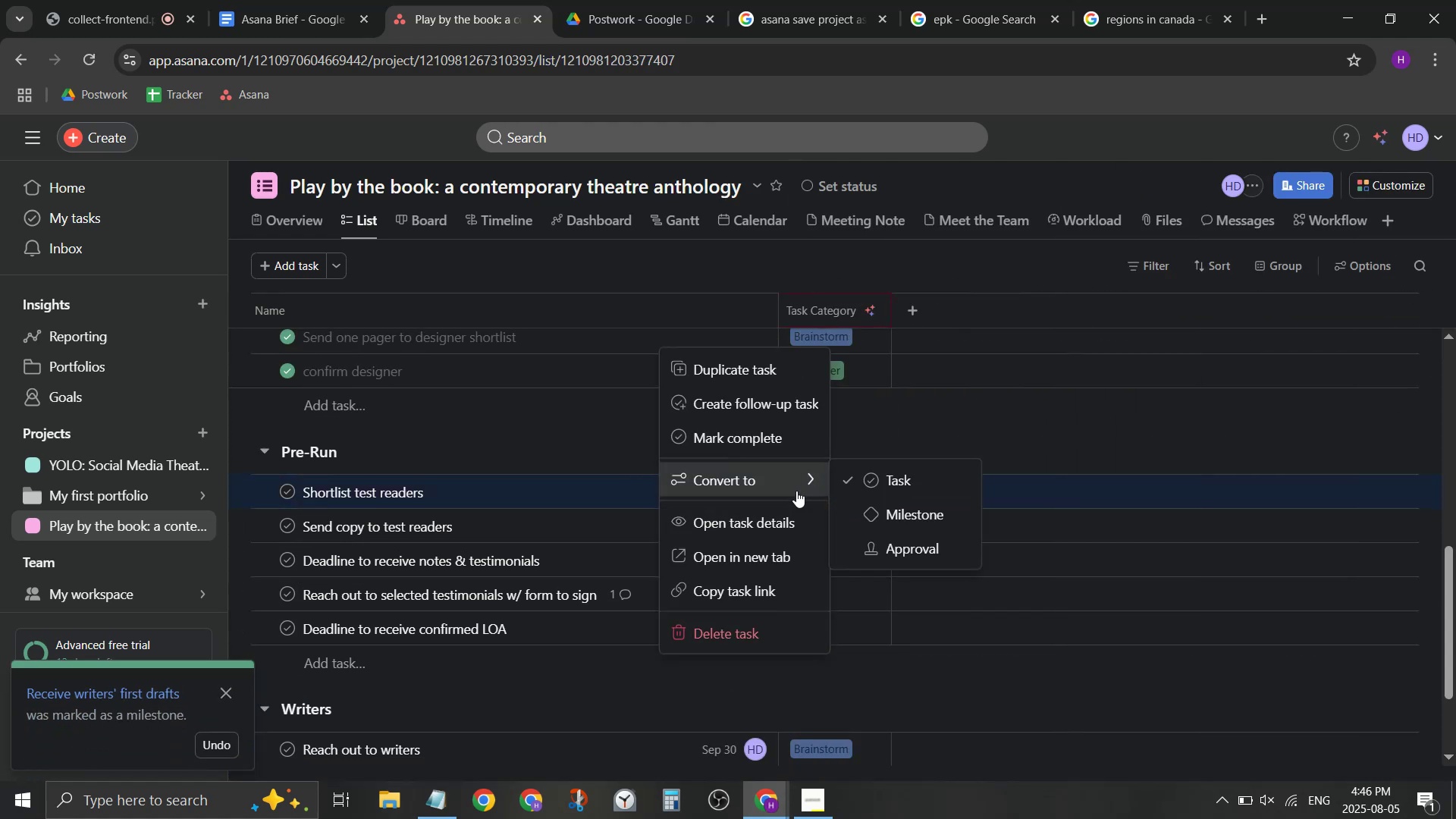 
left_click([908, 548])
 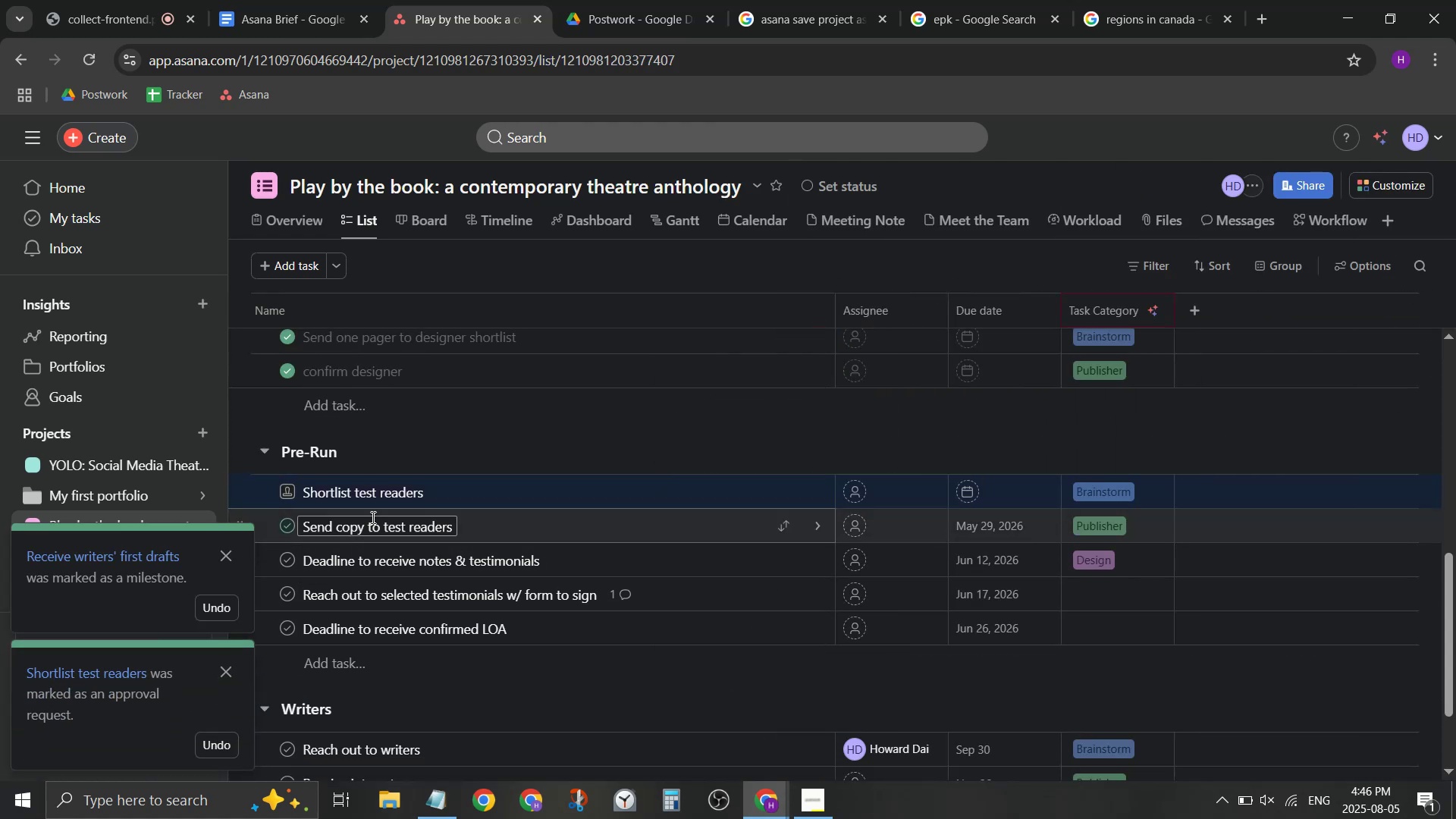 
left_click([529, 488])
 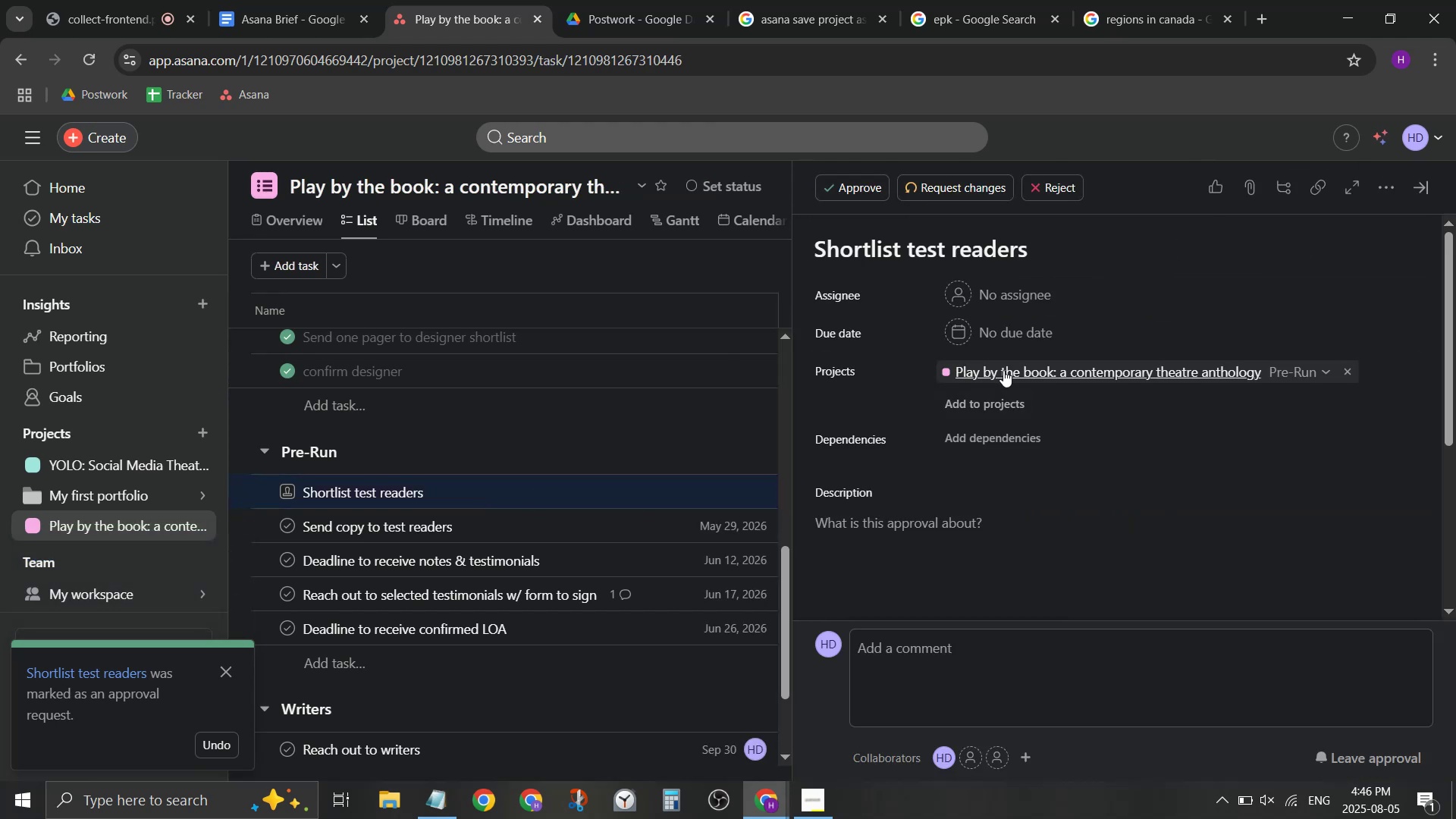 
scroll: coordinate [1081, 481], scroll_direction: down, amount: 4.0
 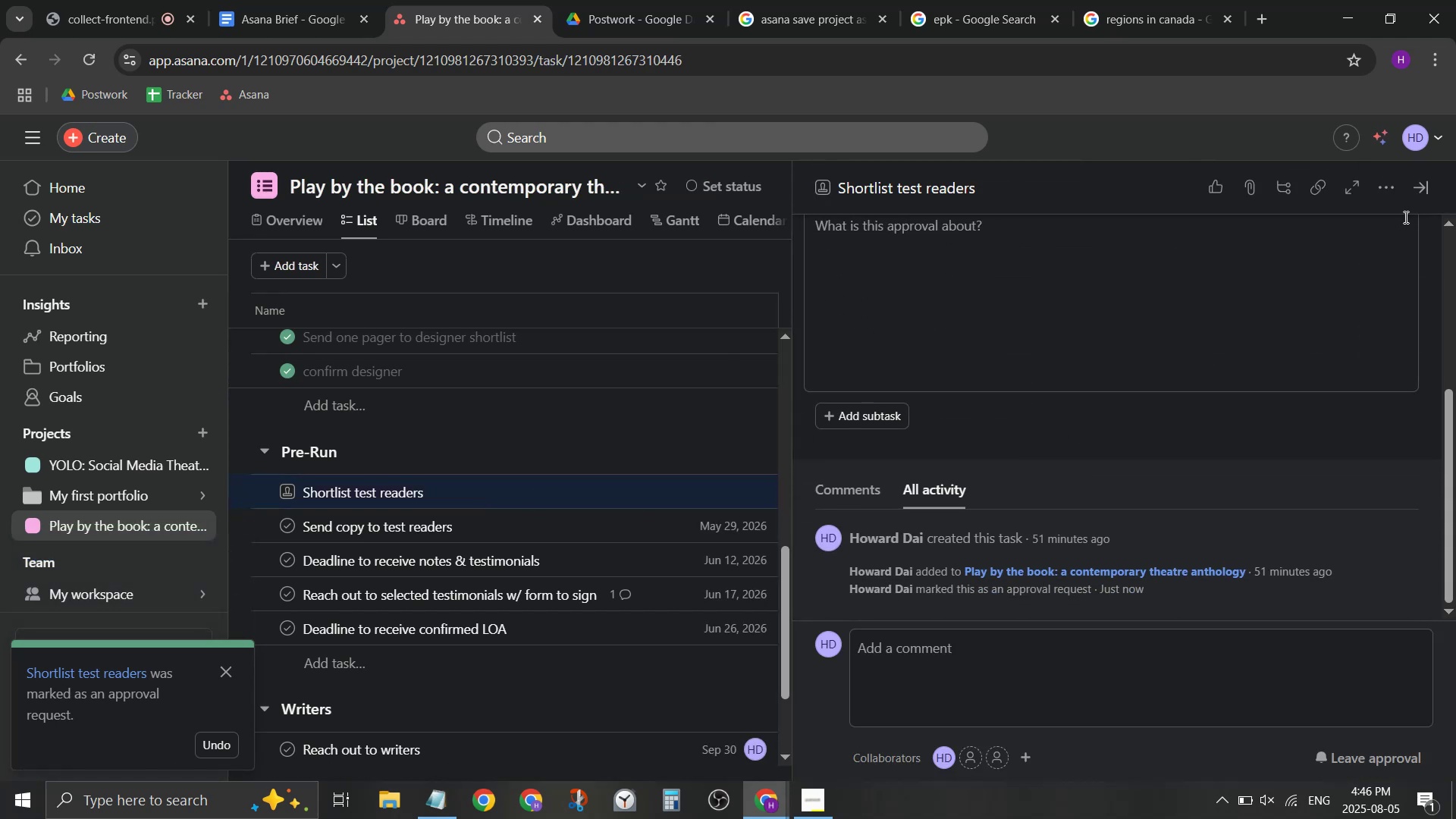 
left_click([1416, 189])
 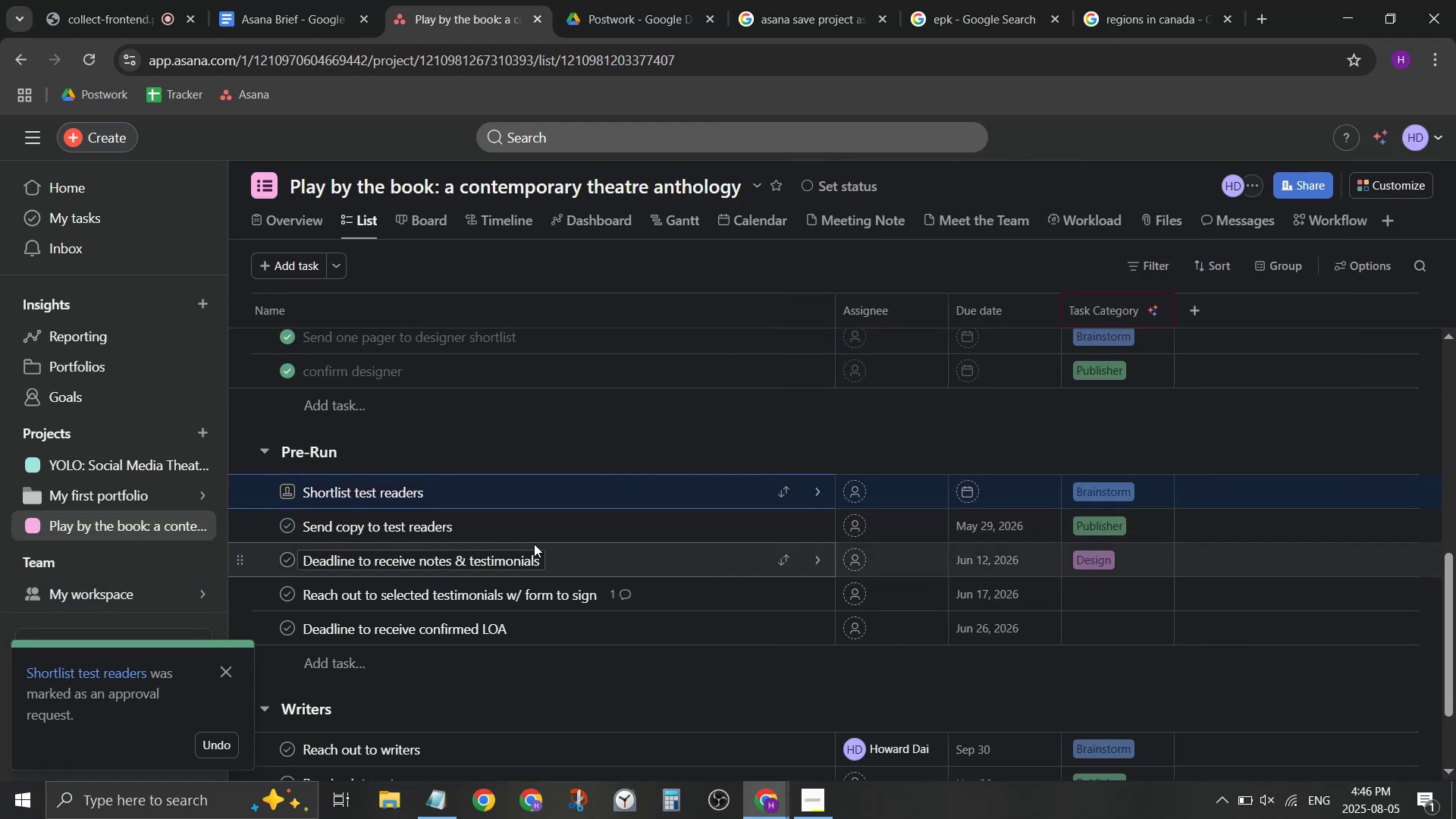 
scroll: coordinate [591, 545], scroll_direction: up, amount: 4.0
 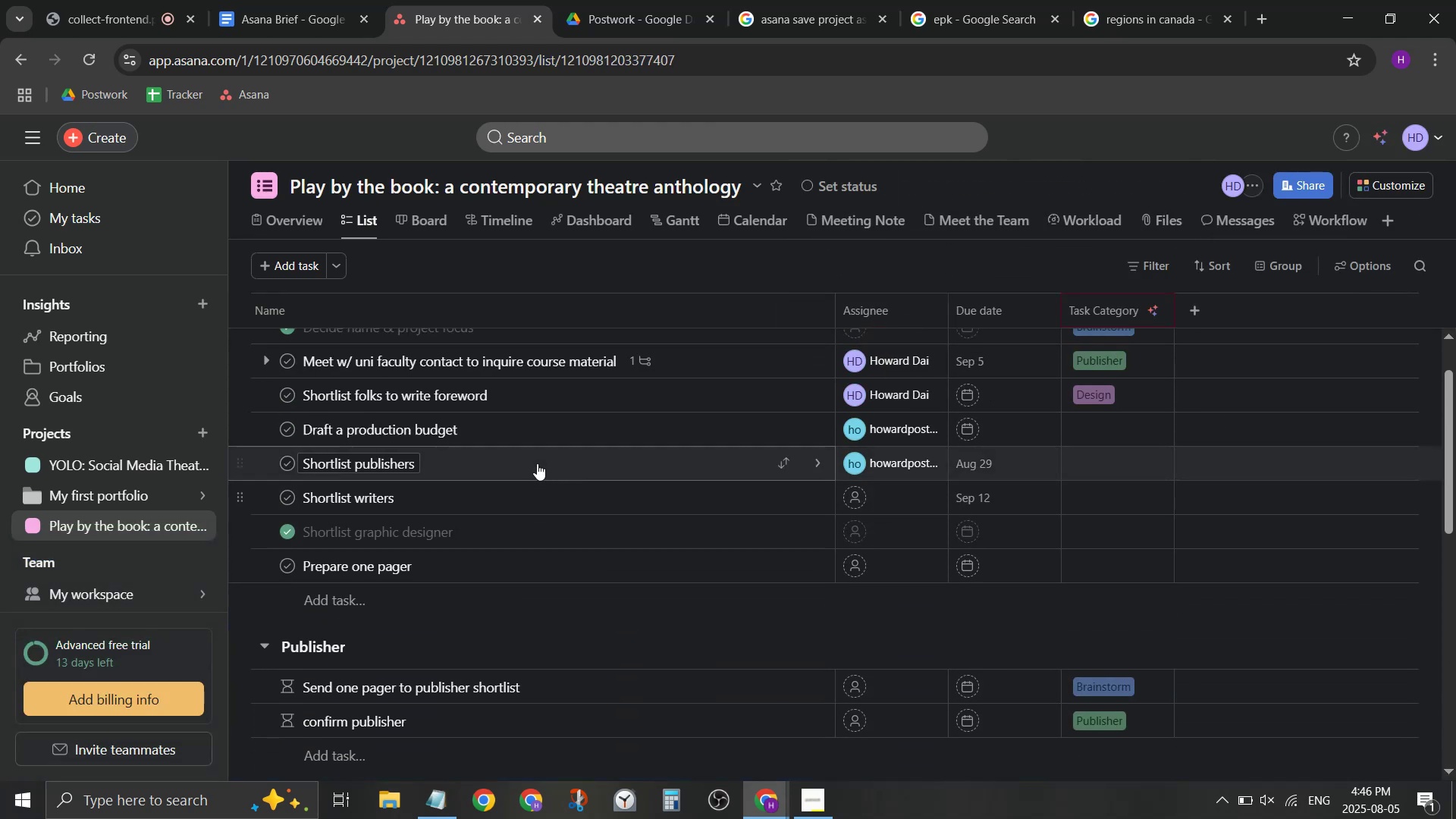 
right_click([538, 462])
 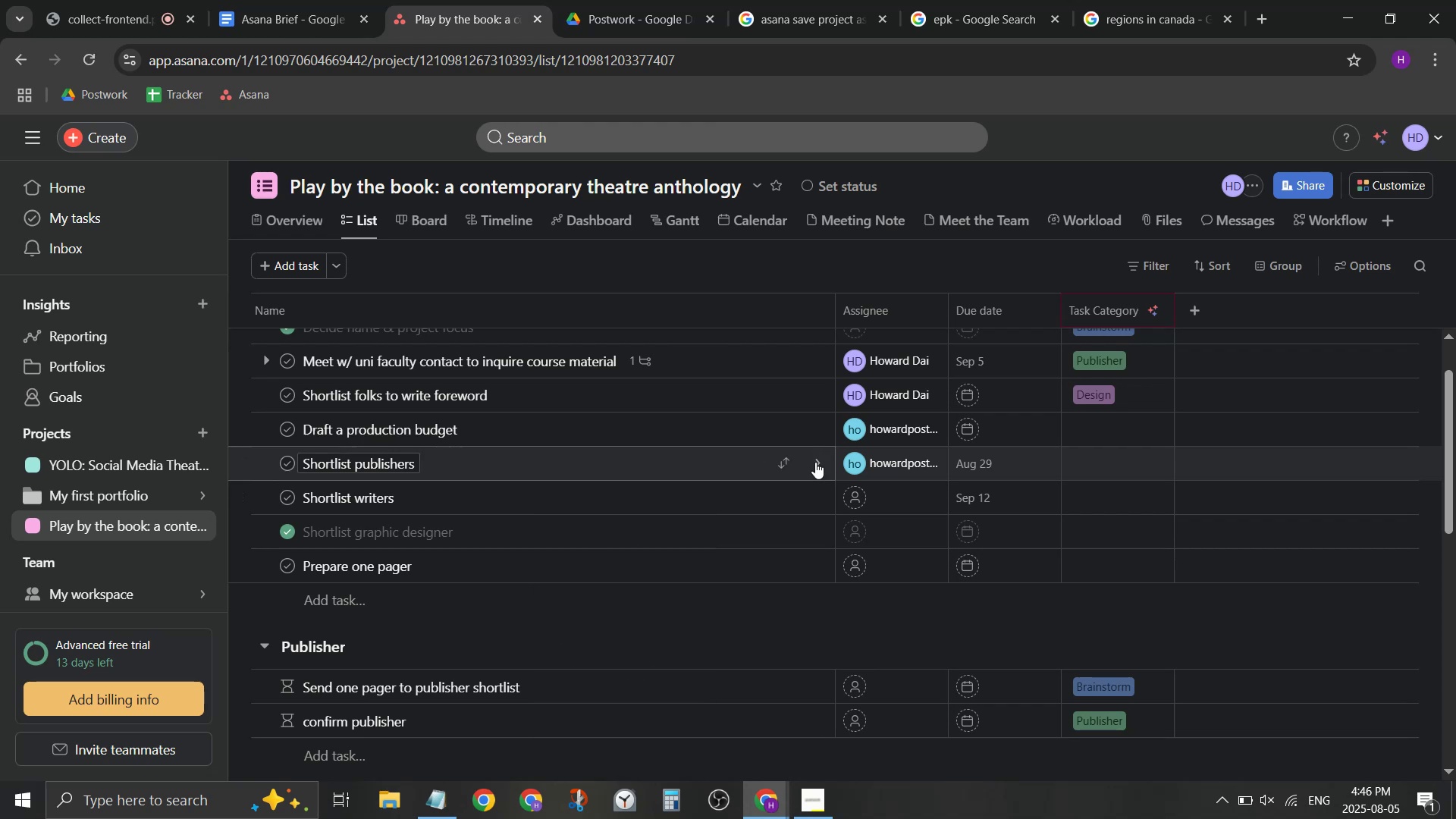 
double_click([817, 464])
 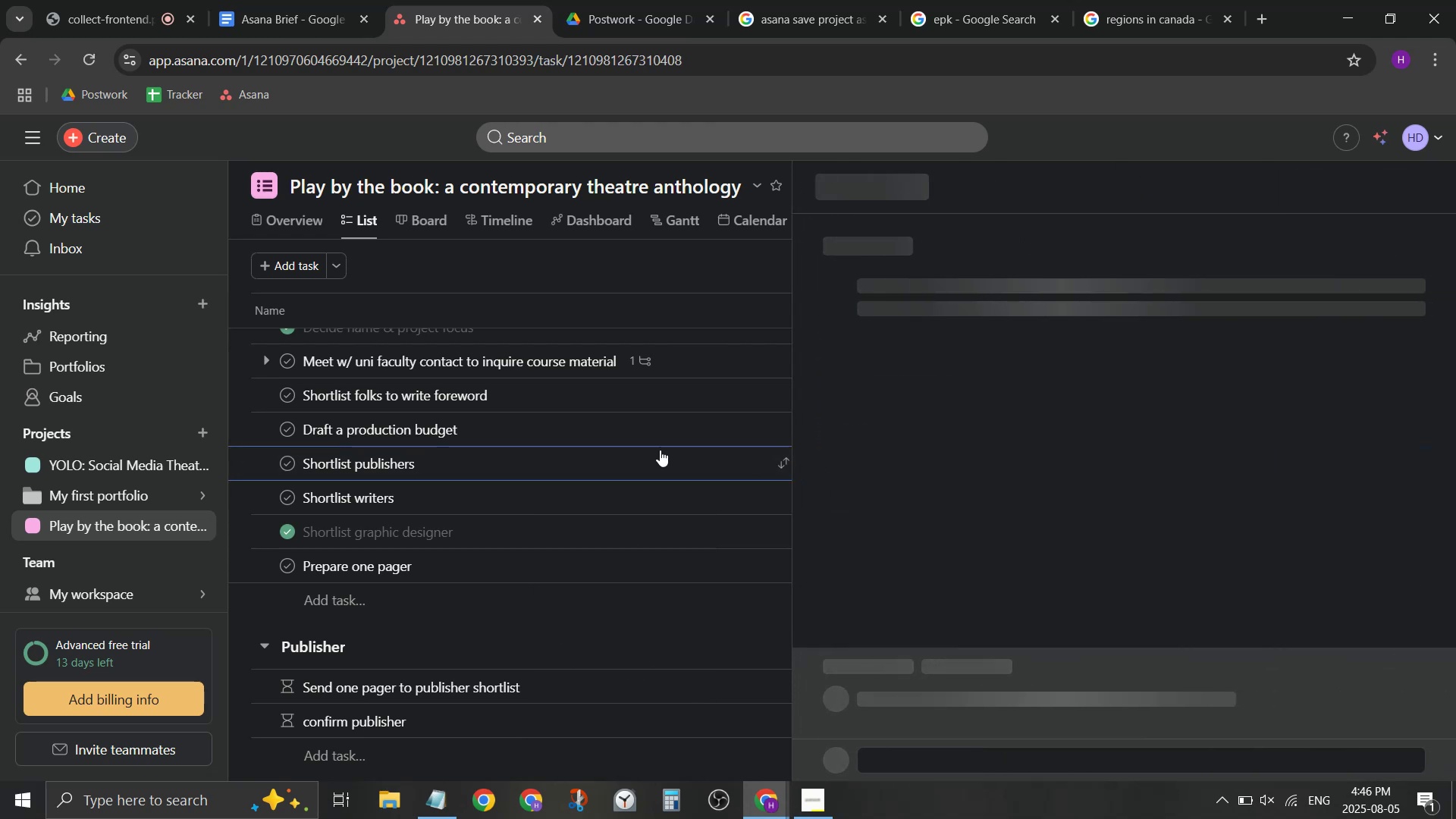 
double_click([661, 462])
 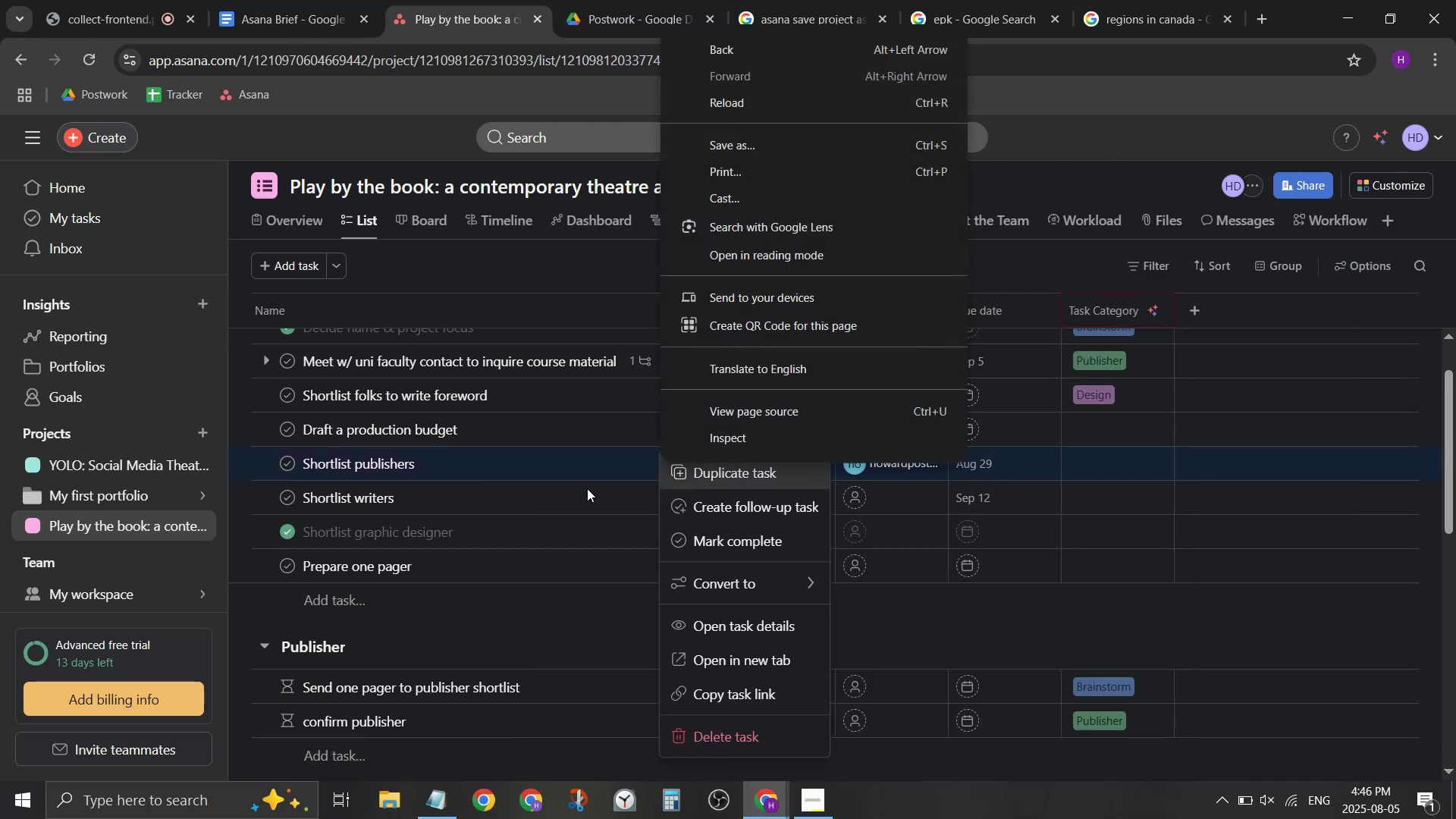 
hold_key(key=ControlLeft, duration=0.61)
left_click([582, 497])
 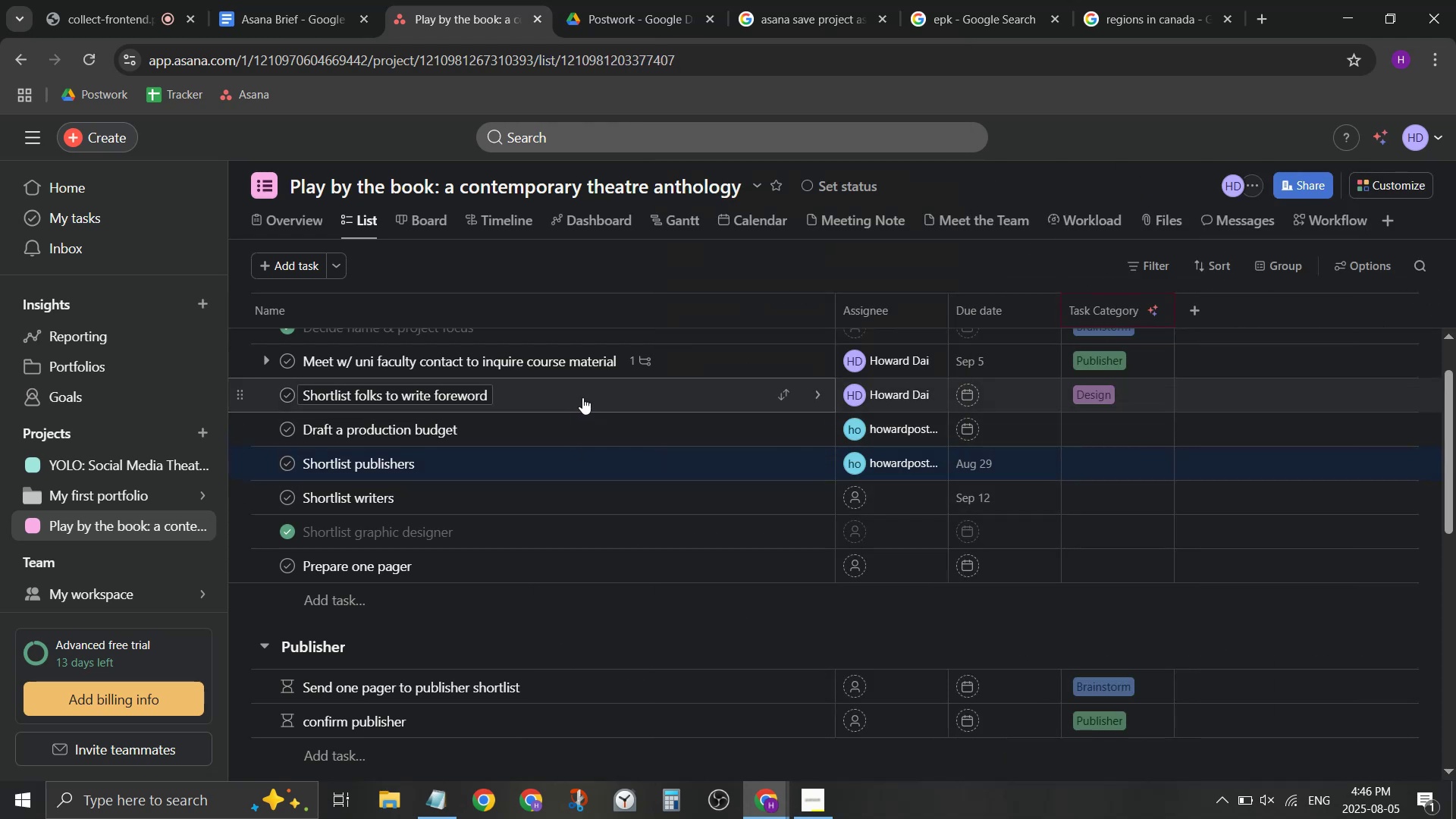 
left_click([582, 397])
 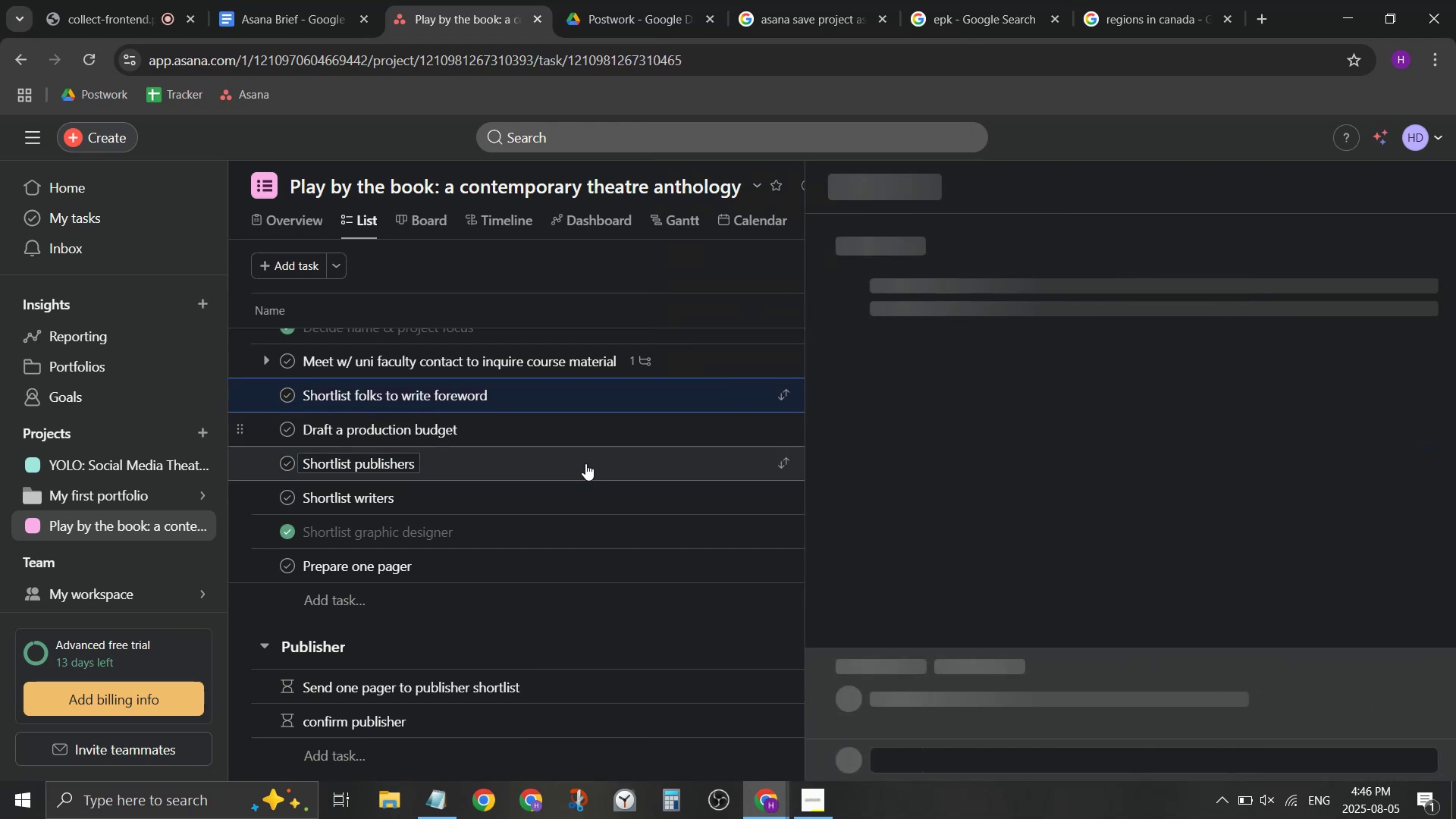 
hold_key(key=ControlLeft, duration=0.99)
left_click([582, 470])
 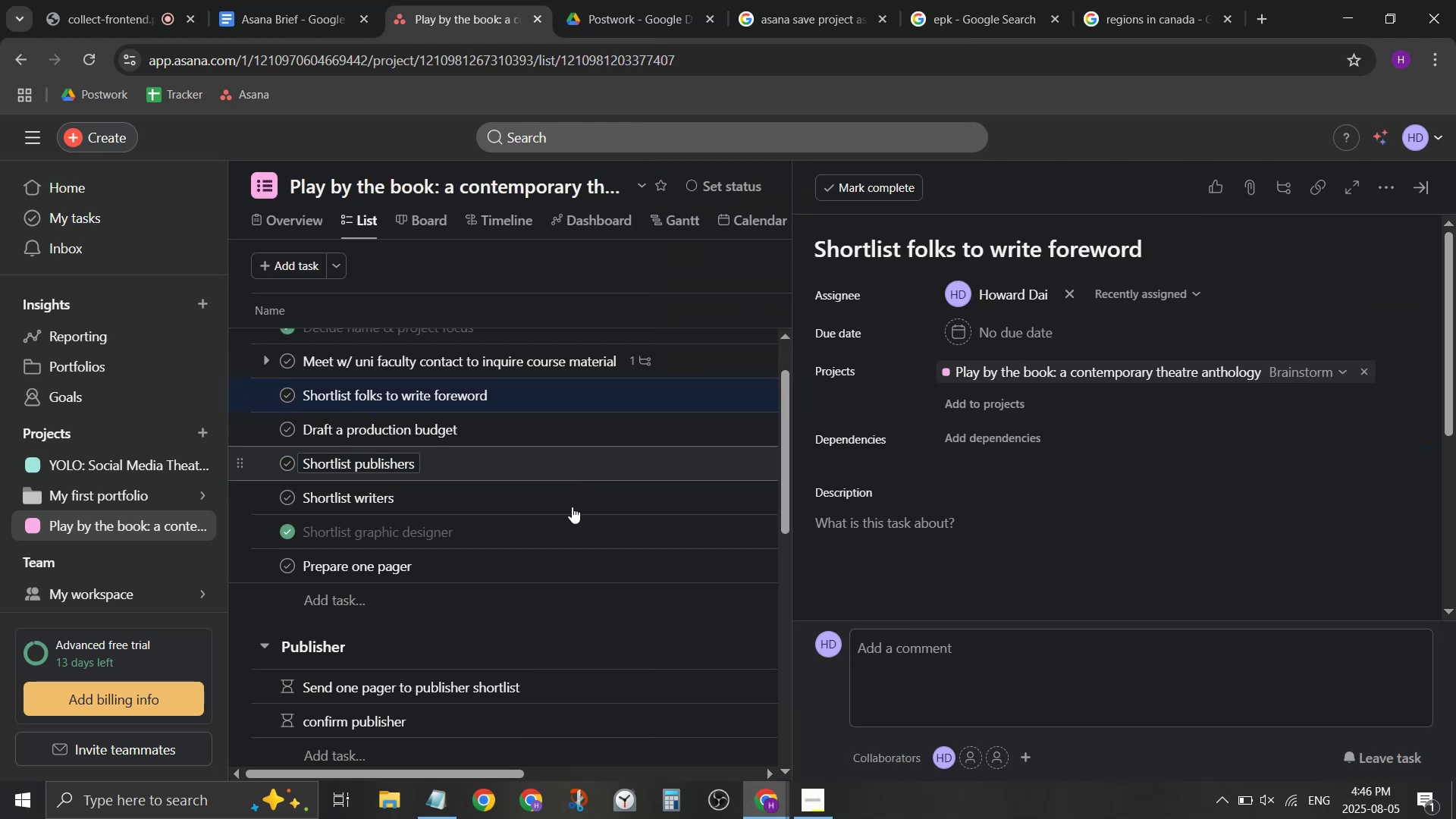 
double_click([572, 507])
 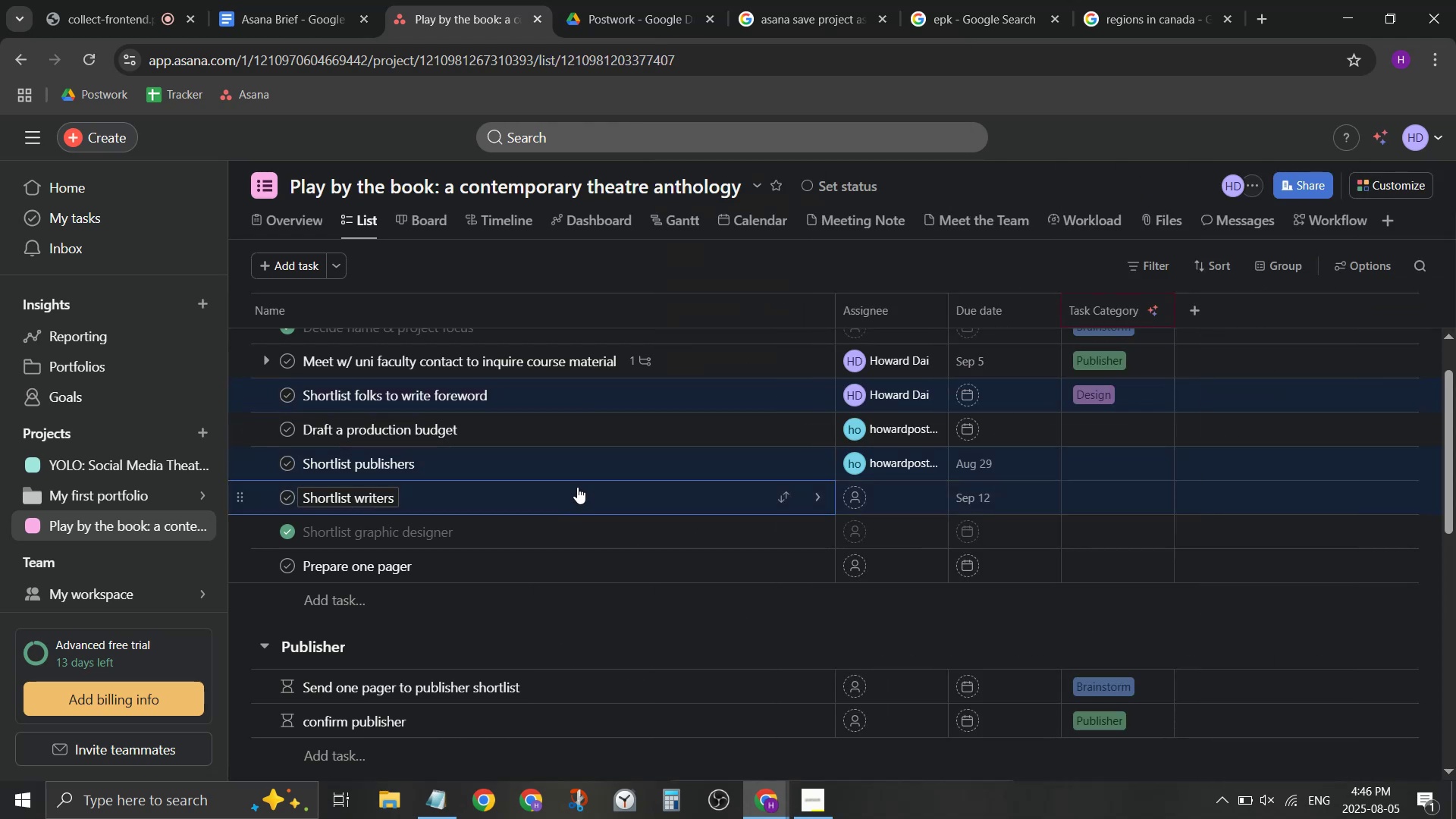 
right_click([583, 471])
 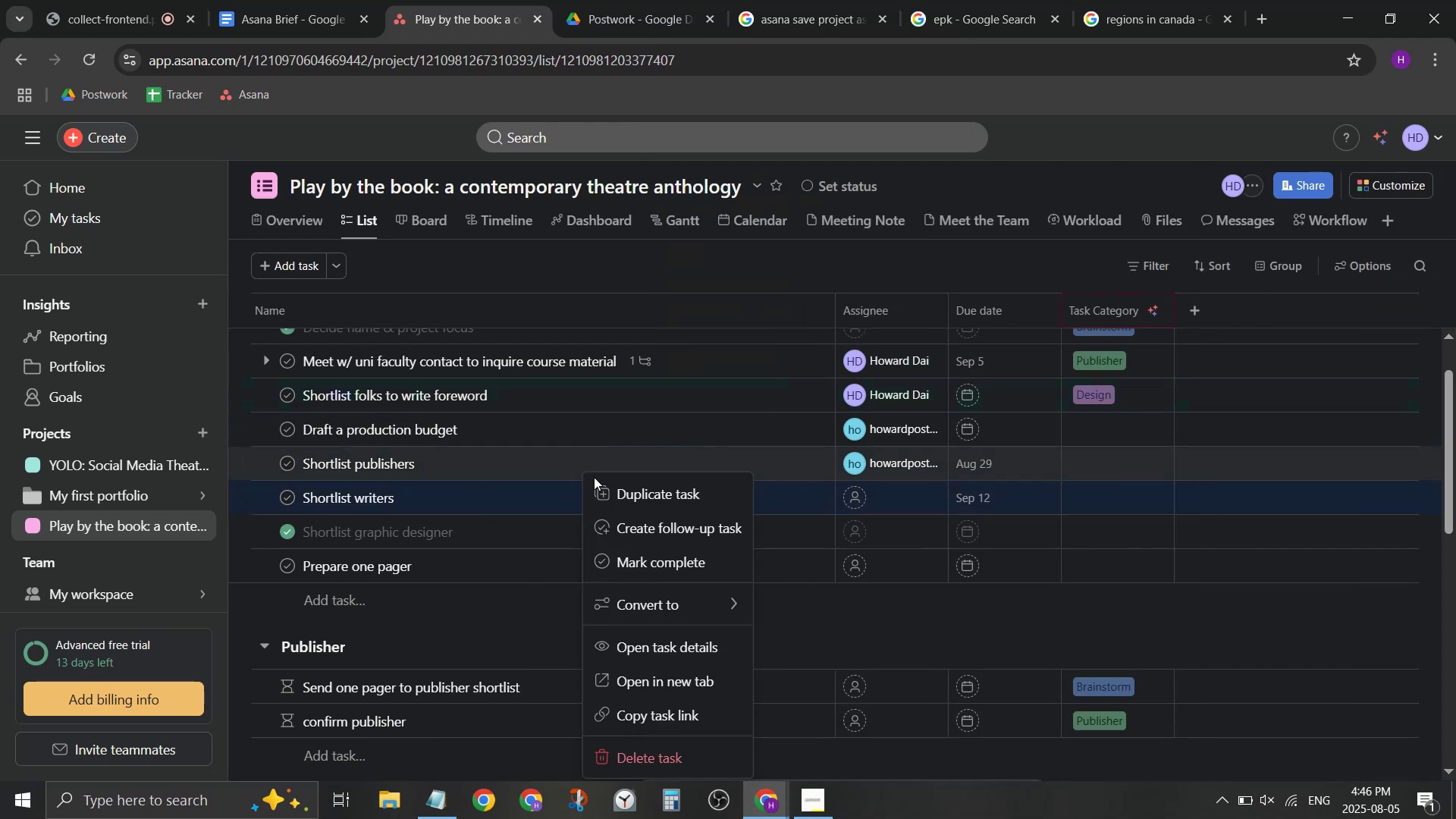 
mouse_move([723, 598])
 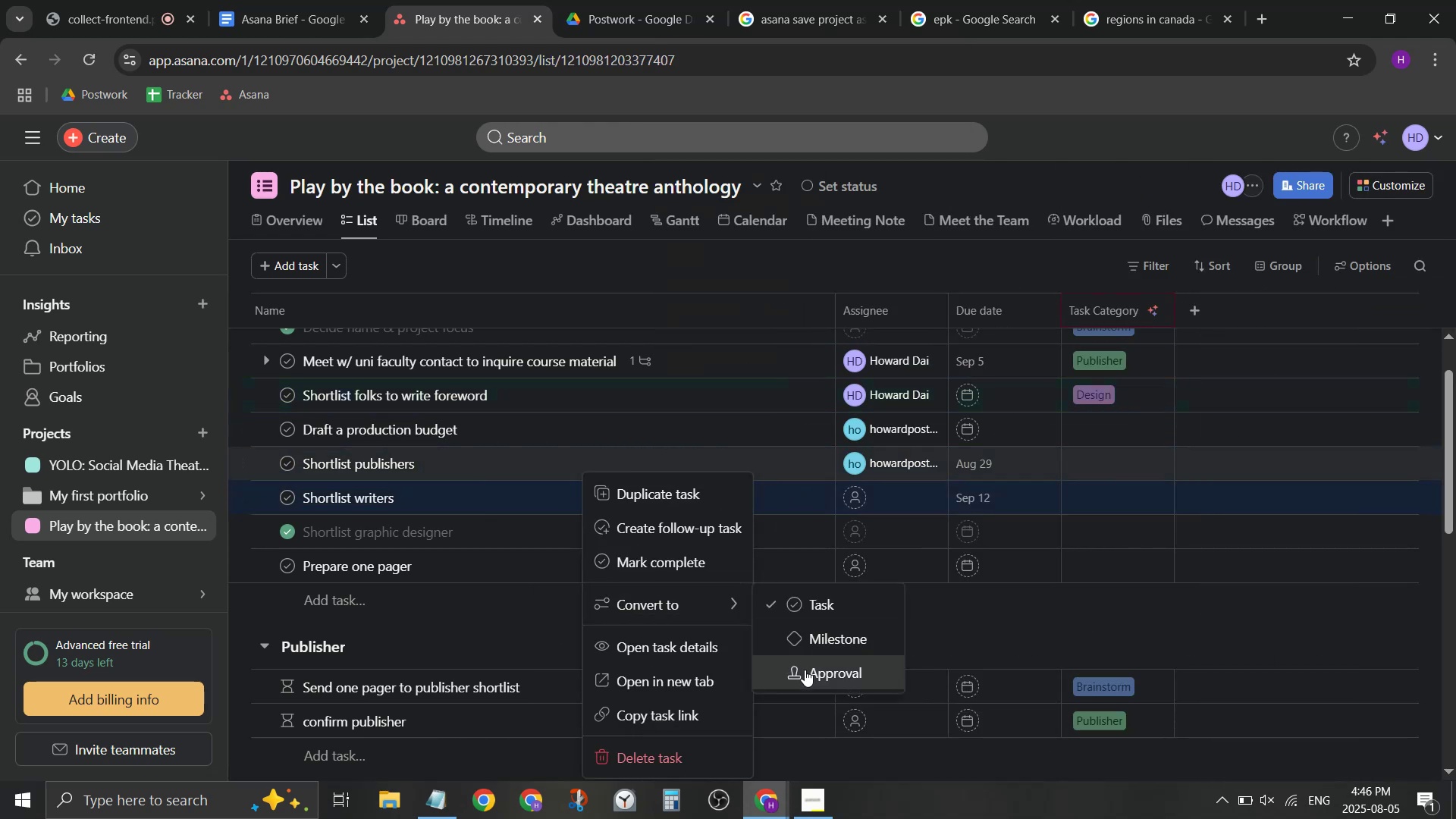 
left_click([805, 670])
 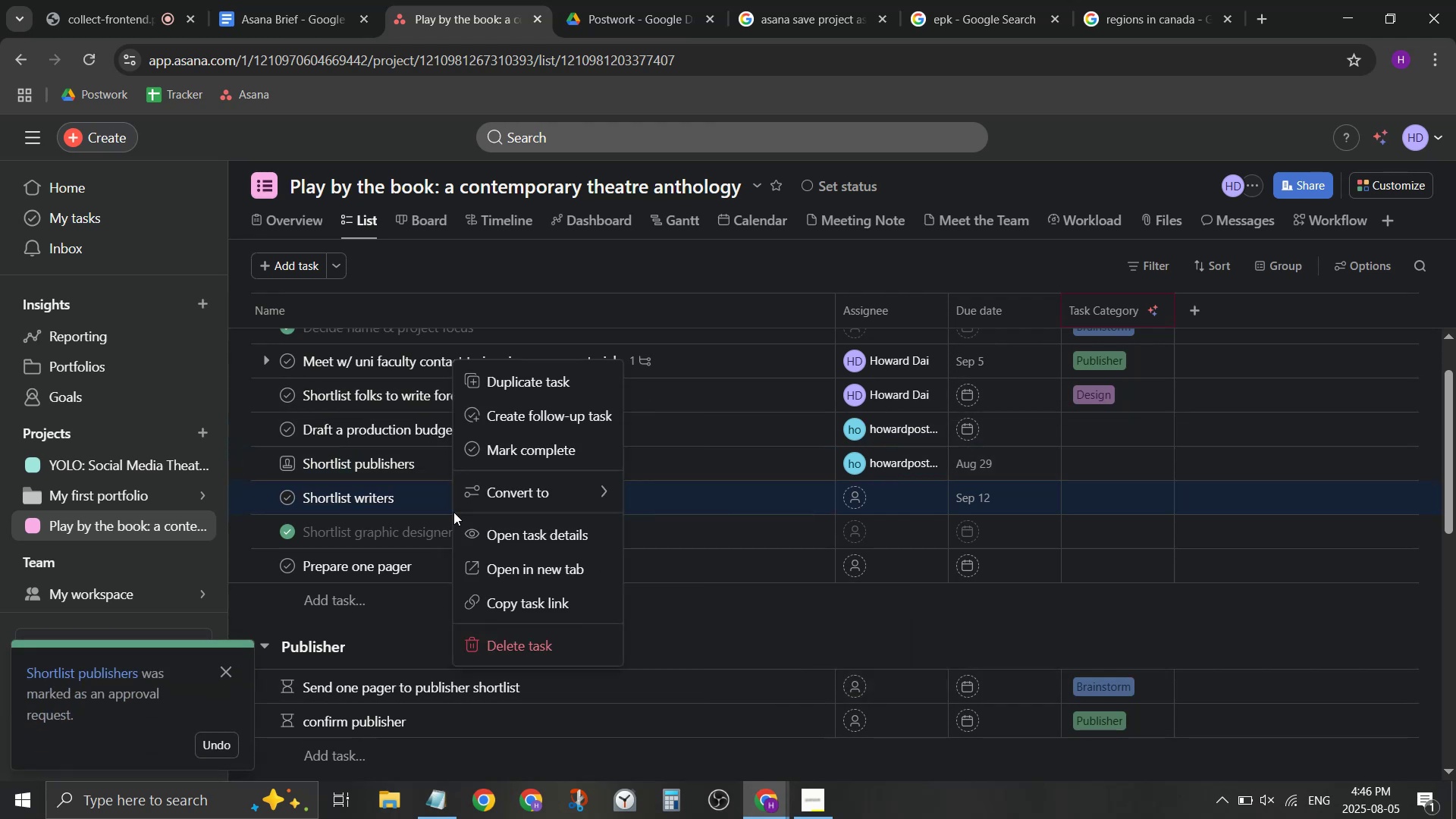 
left_click([722, 562])
 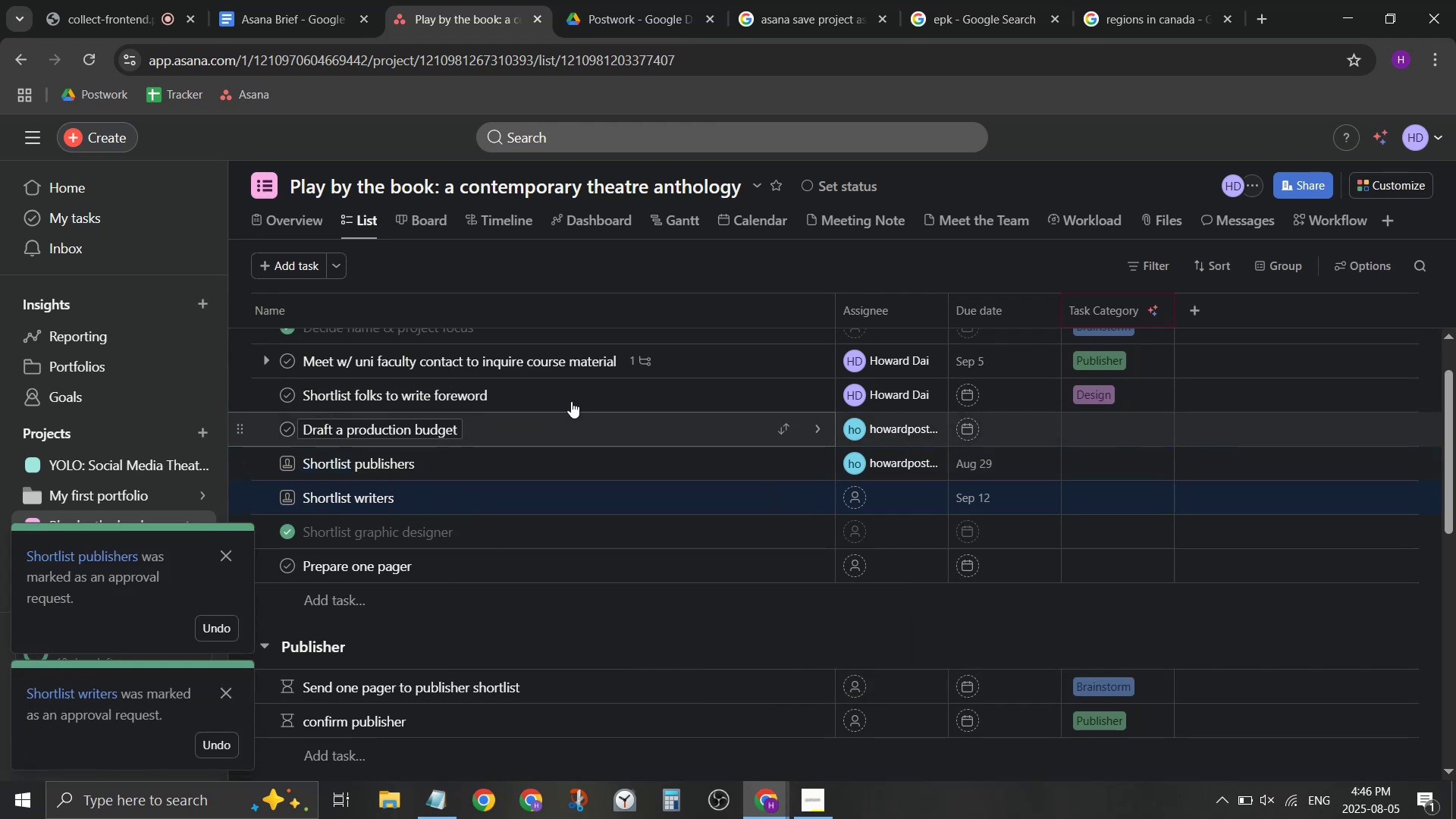 
right_click([602, 397])
 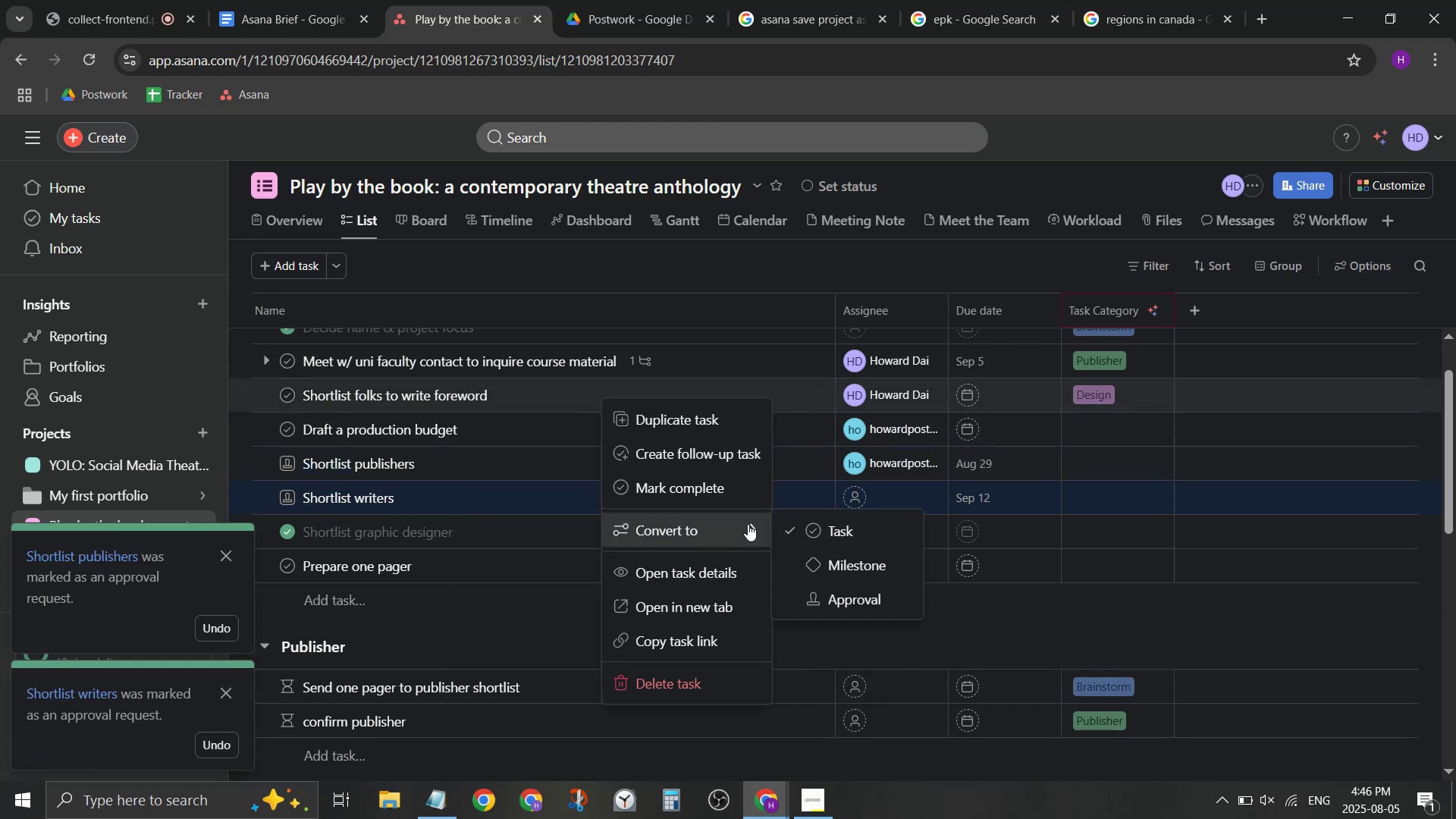 
left_click([868, 584])
 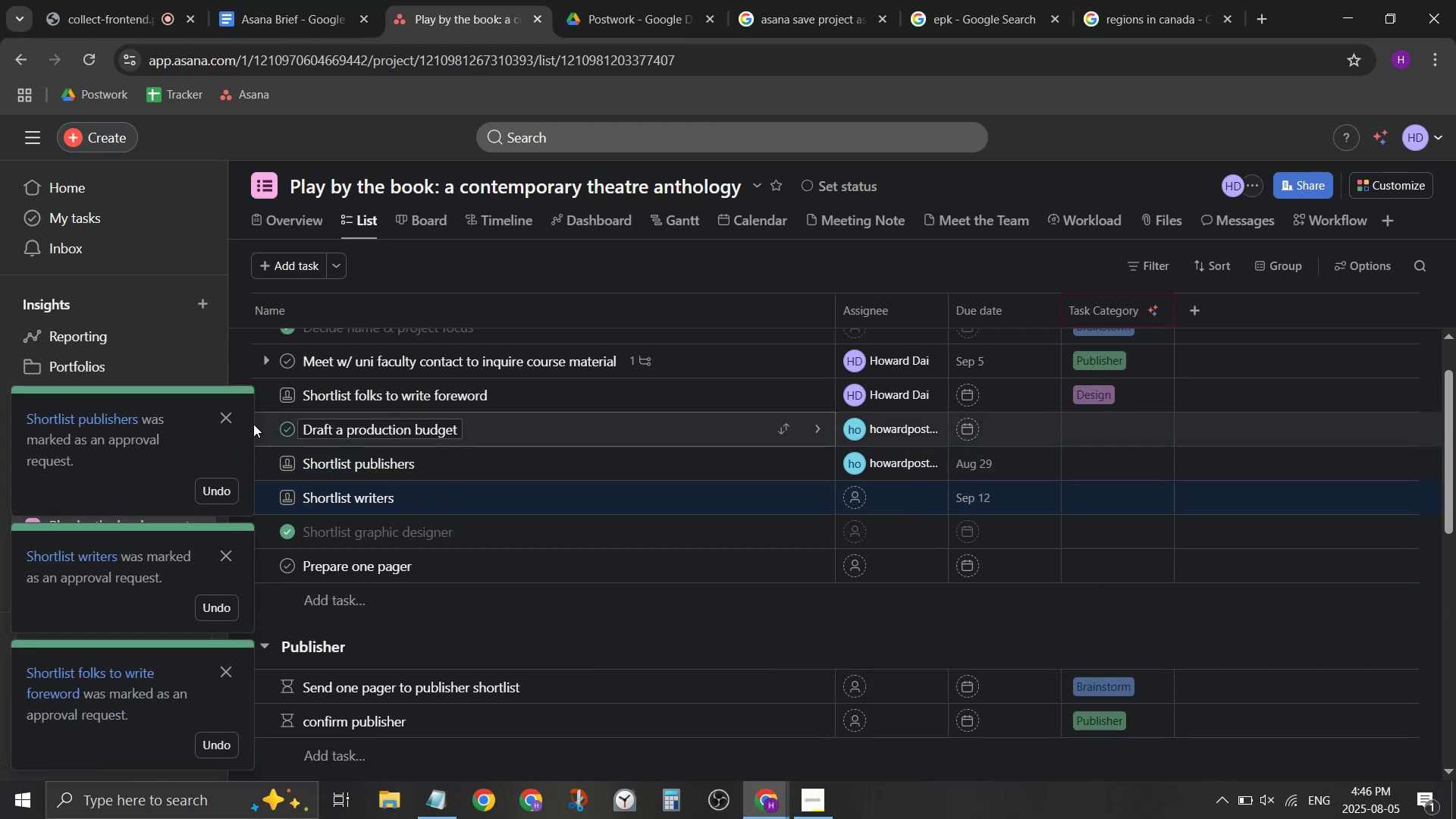 
left_click([228, 425])
 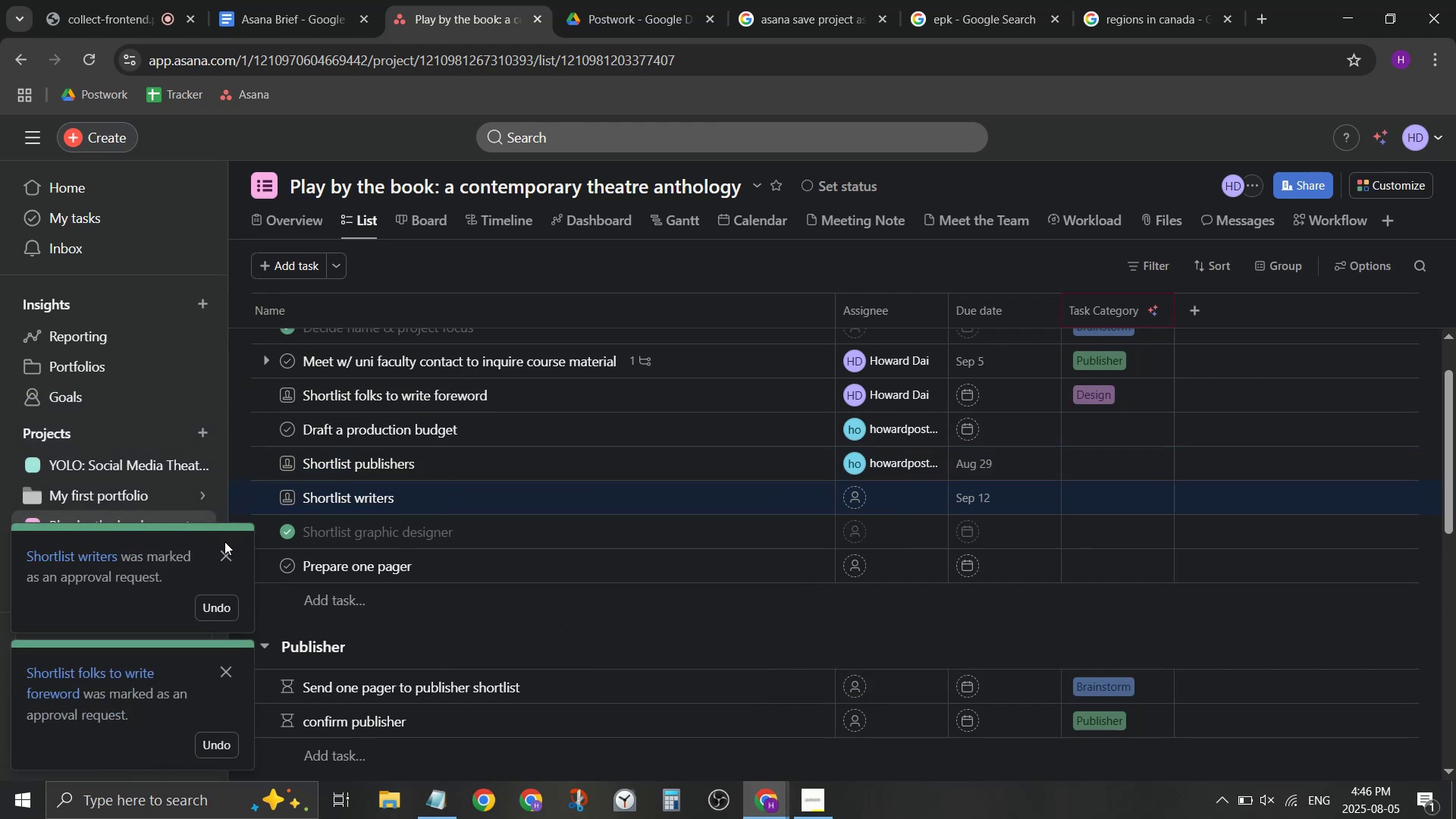 
left_click([223, 551])
 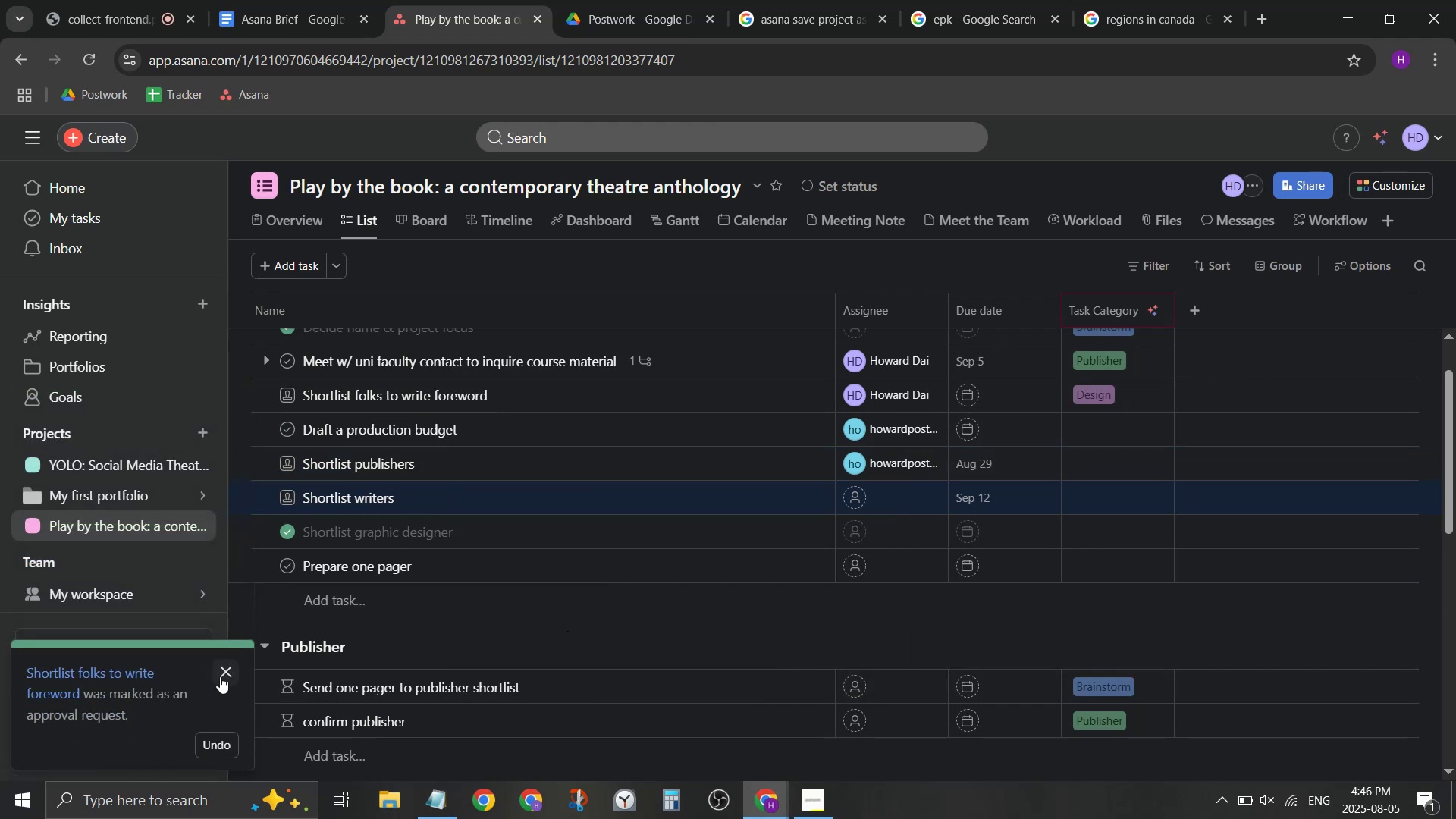 
left_click([218, 679])
 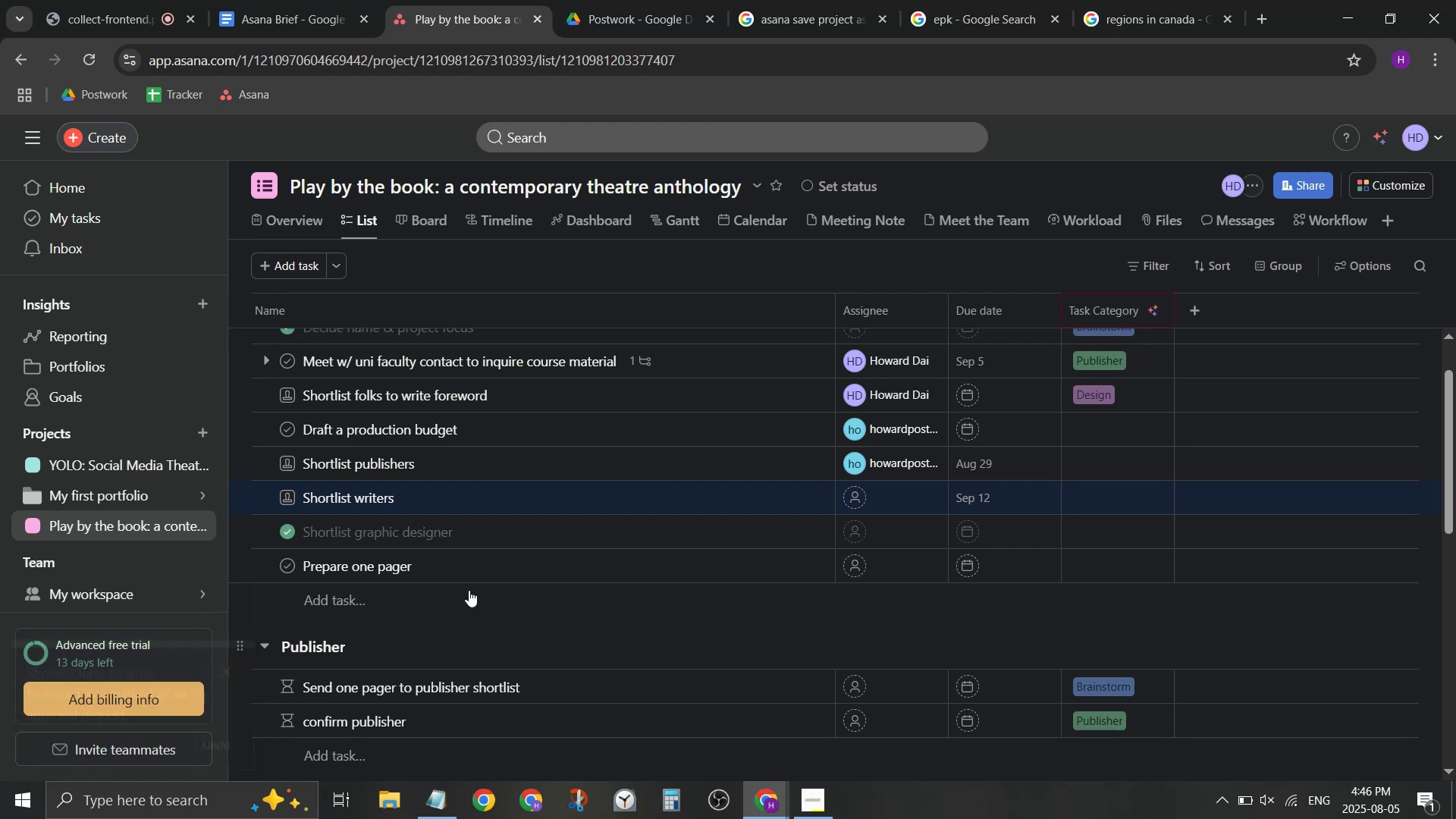 
scroll: coordinate [668, 515], scroll_direction: down, amount: 3.0
 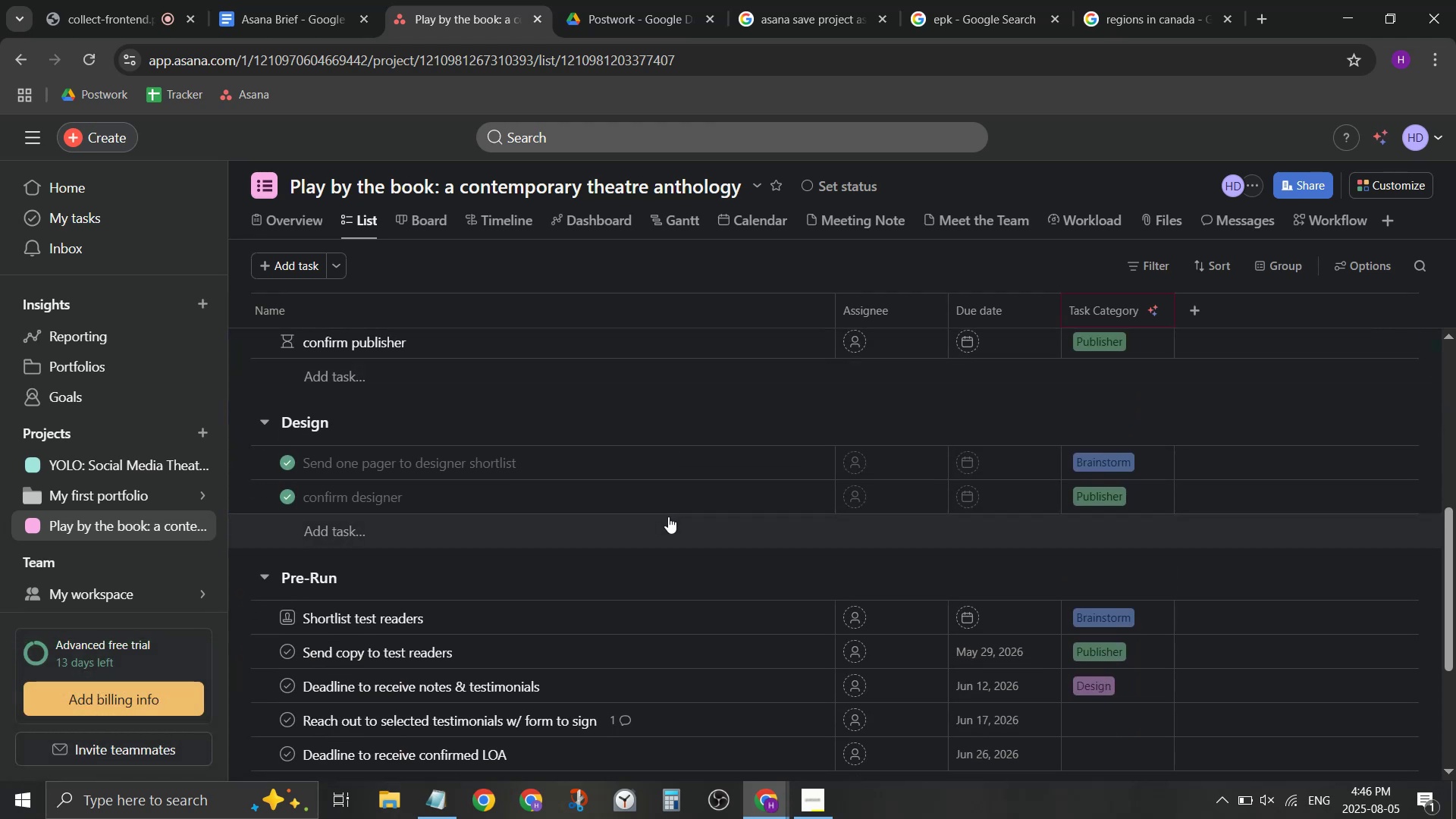 
scroll: coordinate [668, 519], scroll_direction: up, amount: 1.0
 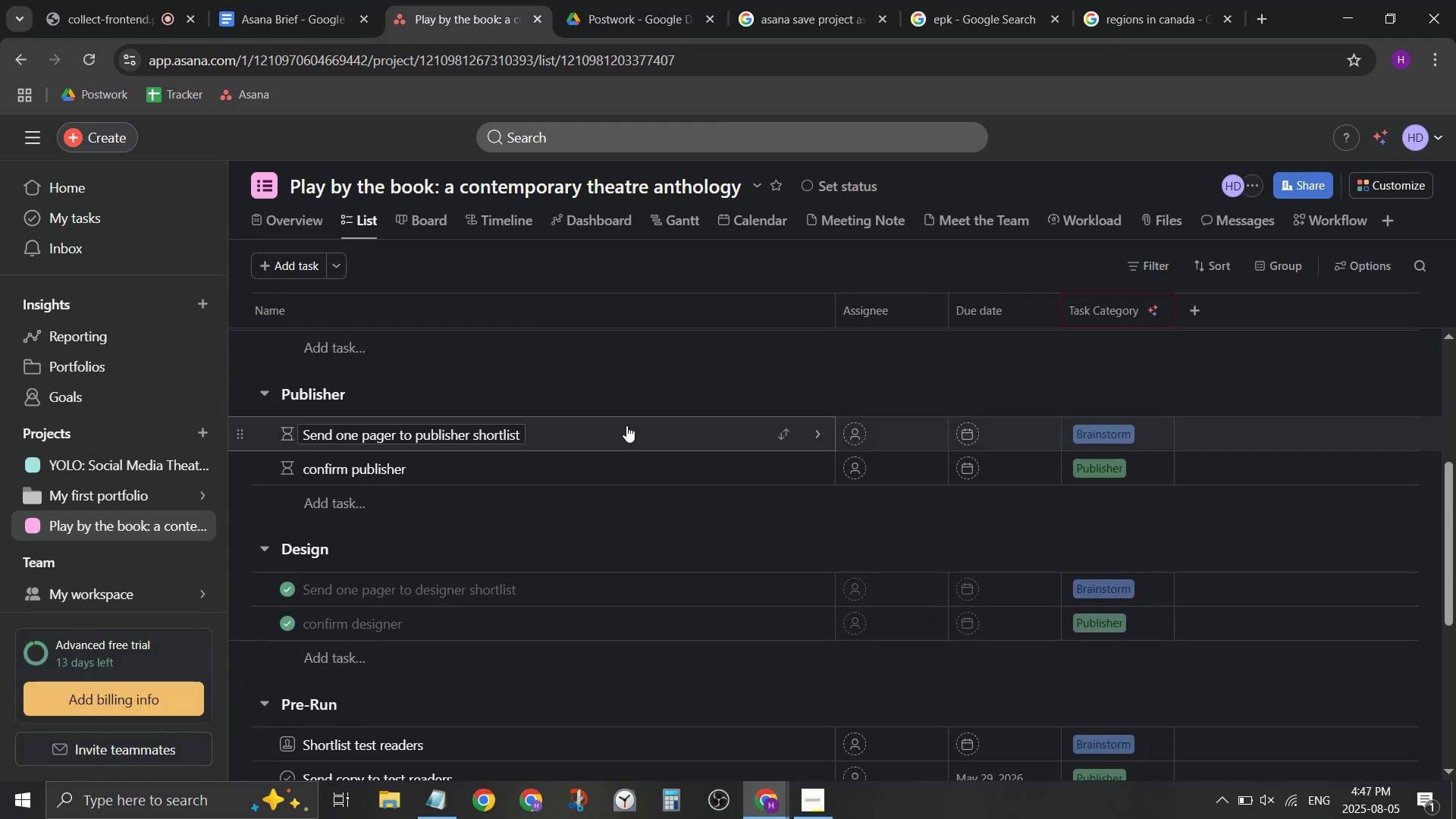 
right_click([621, 434])
 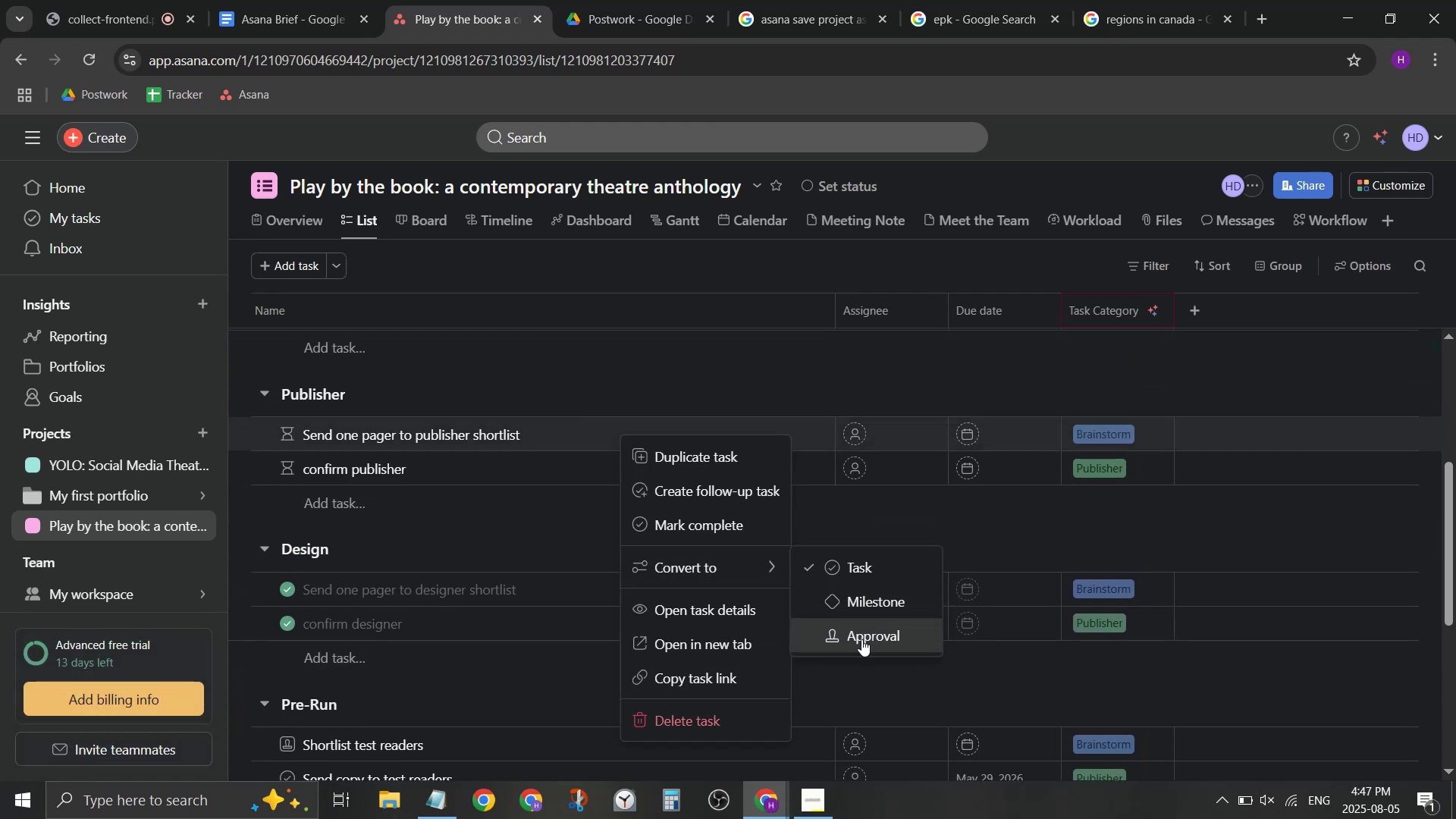 
wait(6.04)
 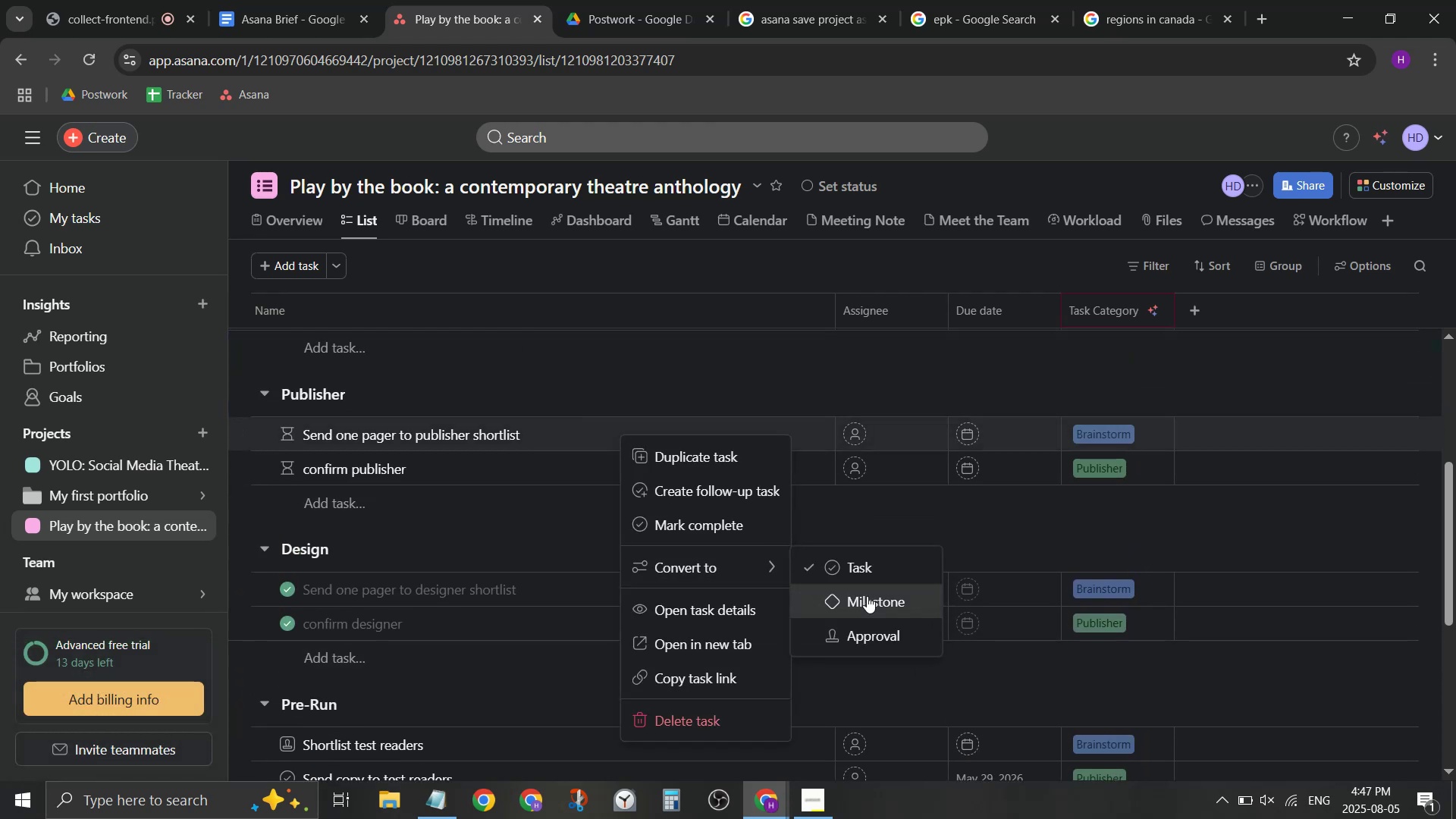 
left_click([551, 537])
 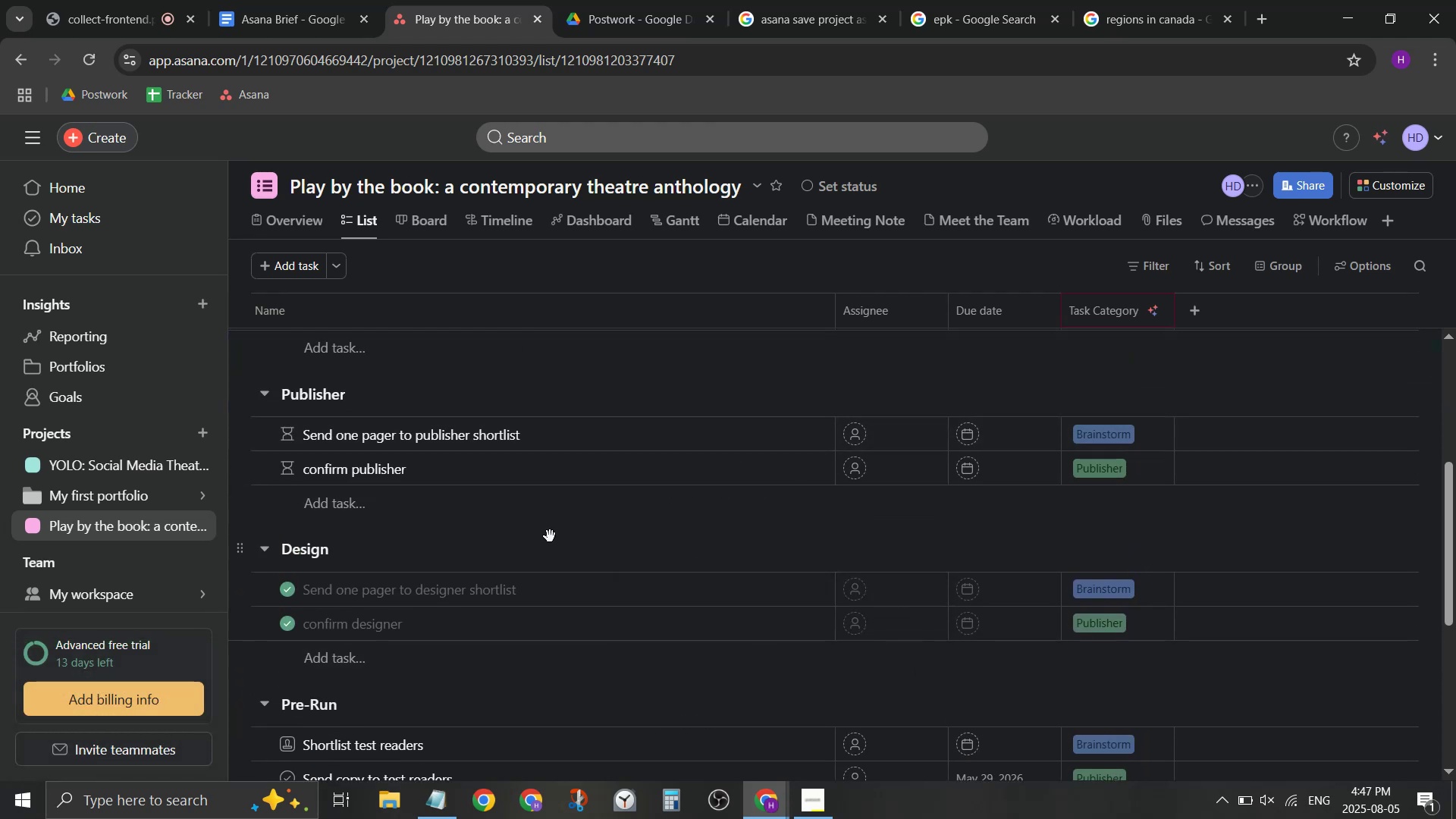 
scroll: coordinate [748, 539], scroll_direction: down, amount: 6.0
 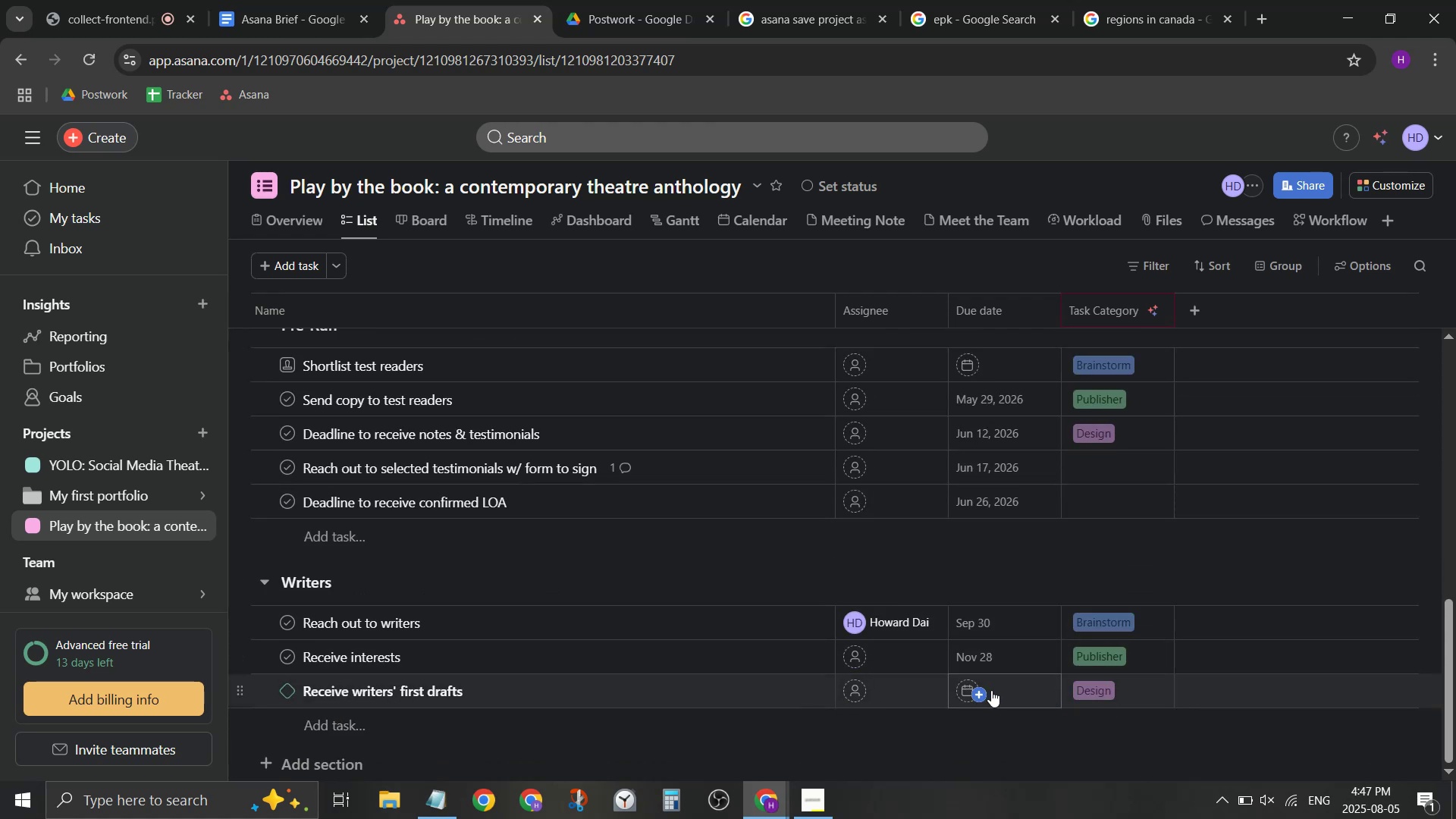 
key(Alt+AltLeft)
 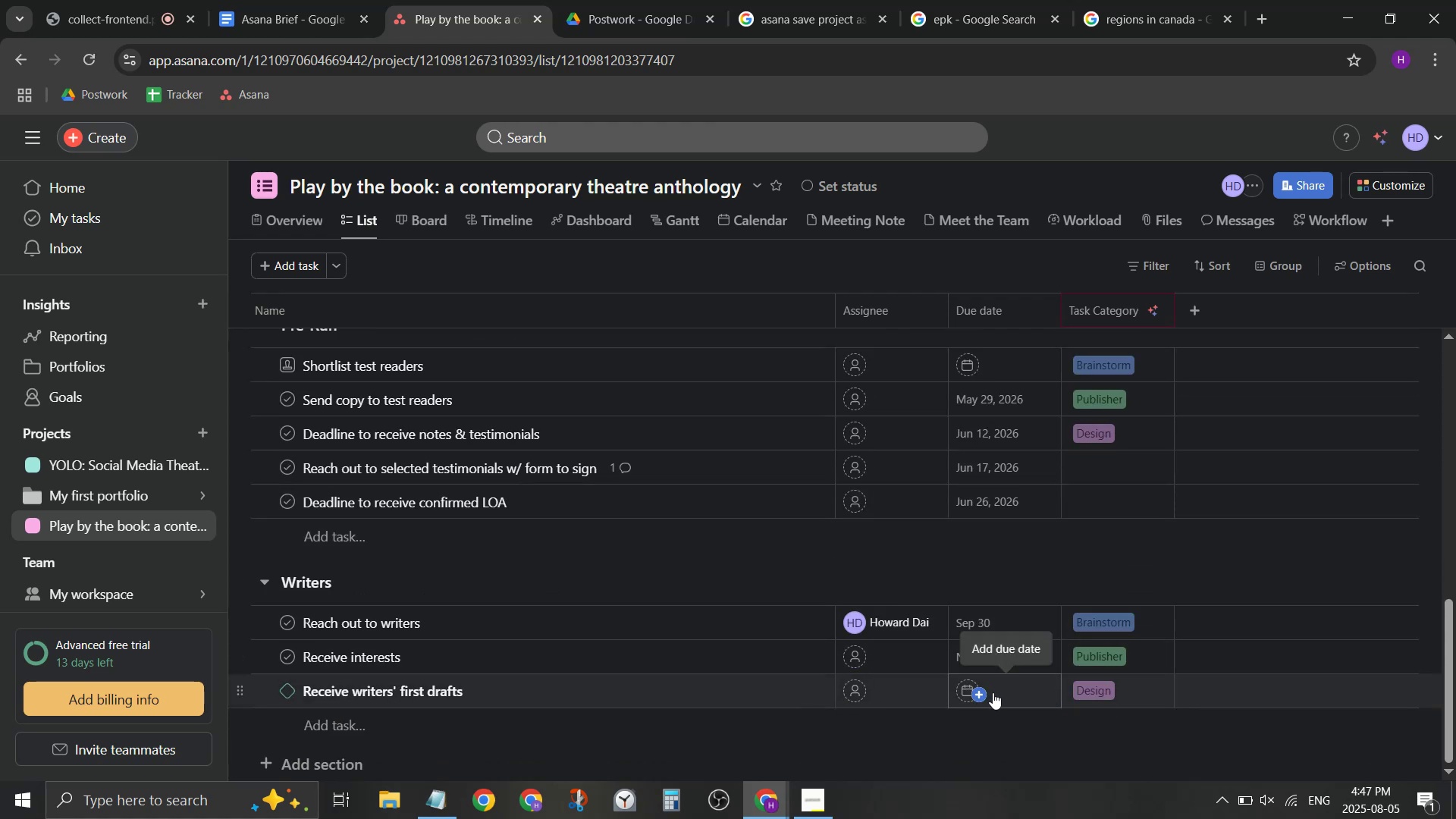 
key(Alt+Tab)
 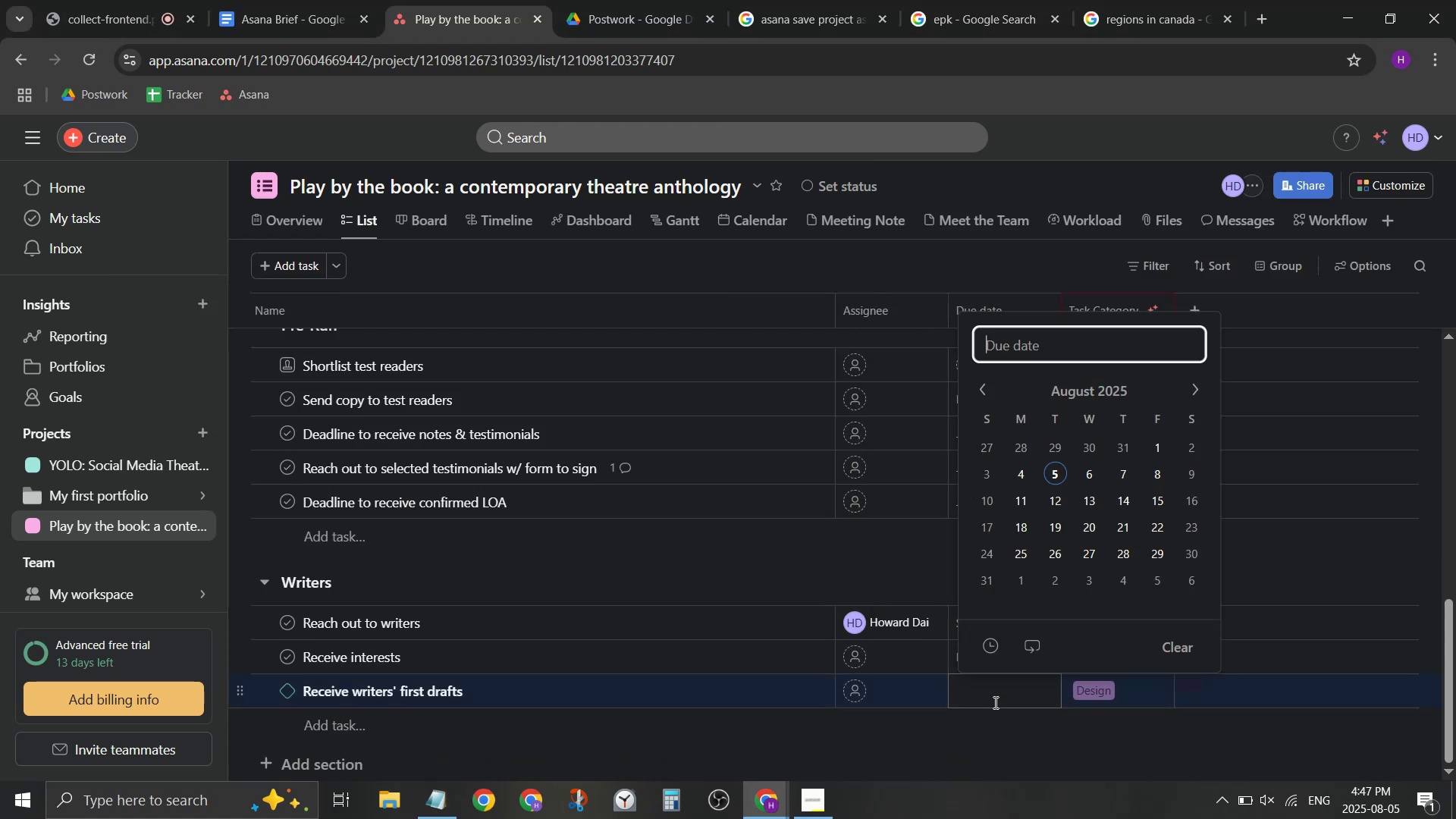 
left_click([1098, 388])
 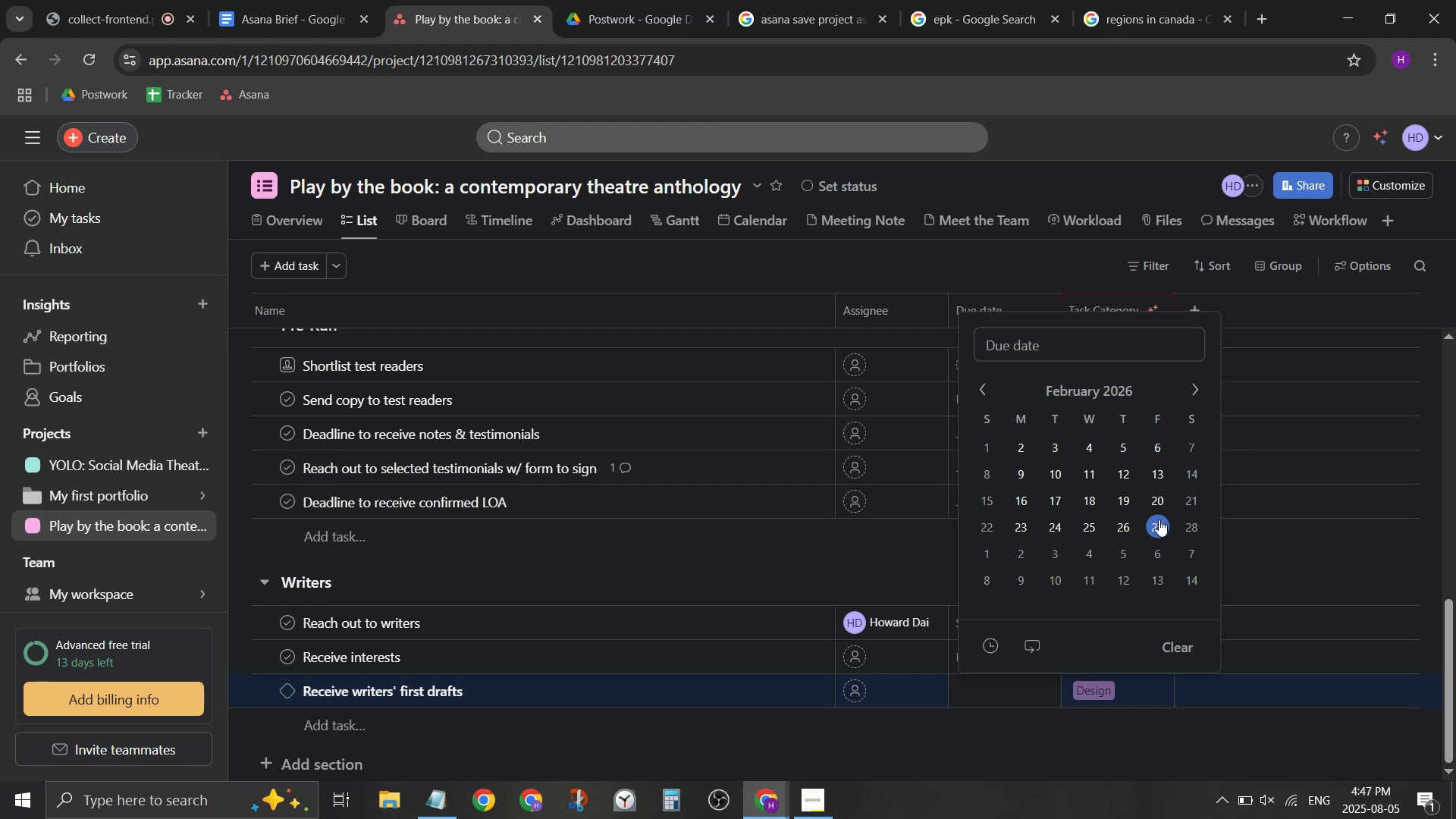 
left_click([354, 724])
 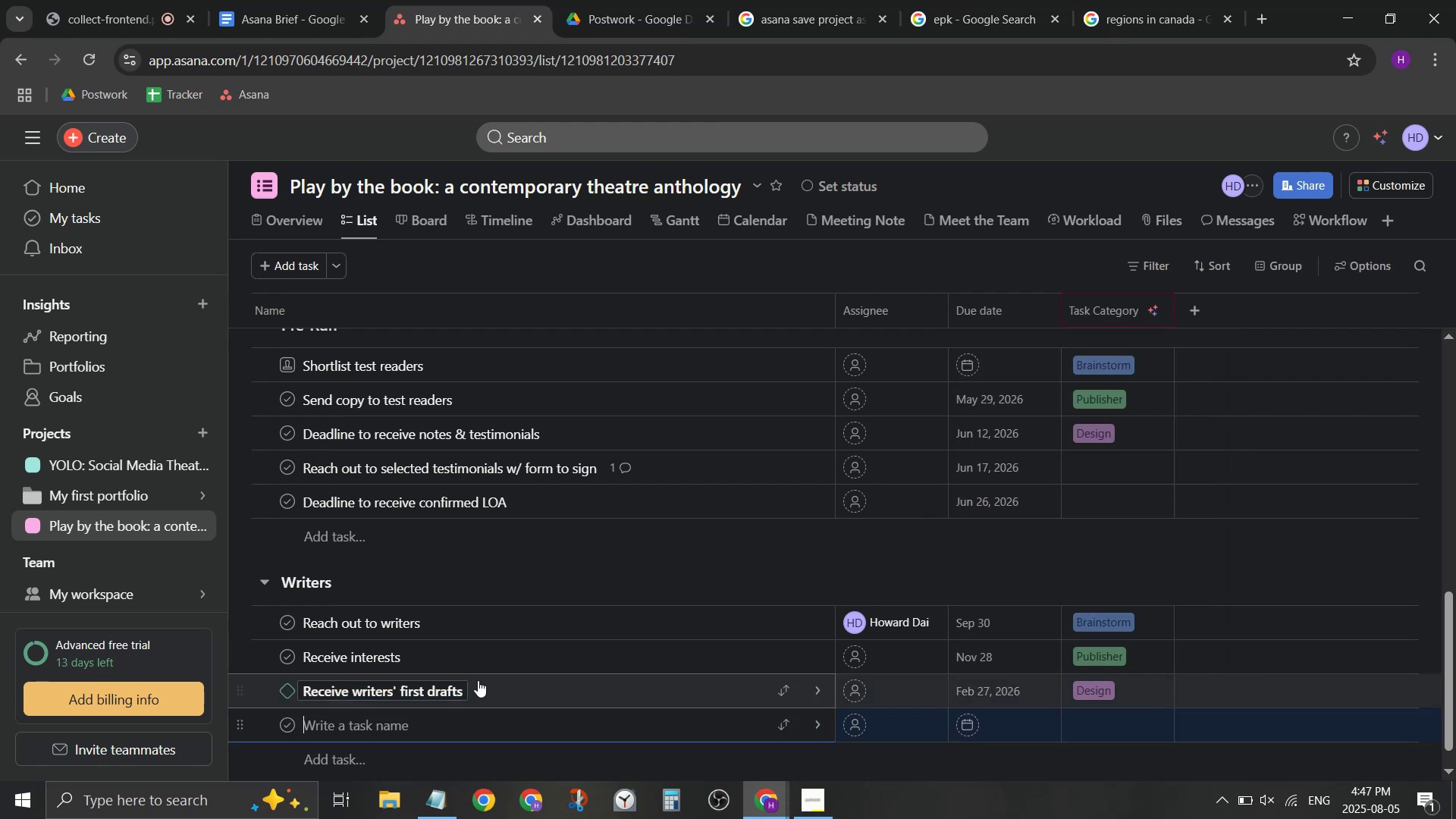 
type(Receive Fin)
key(Backspace)
key(Backspace)
key(Backspace)
type(writers' final drafts)
 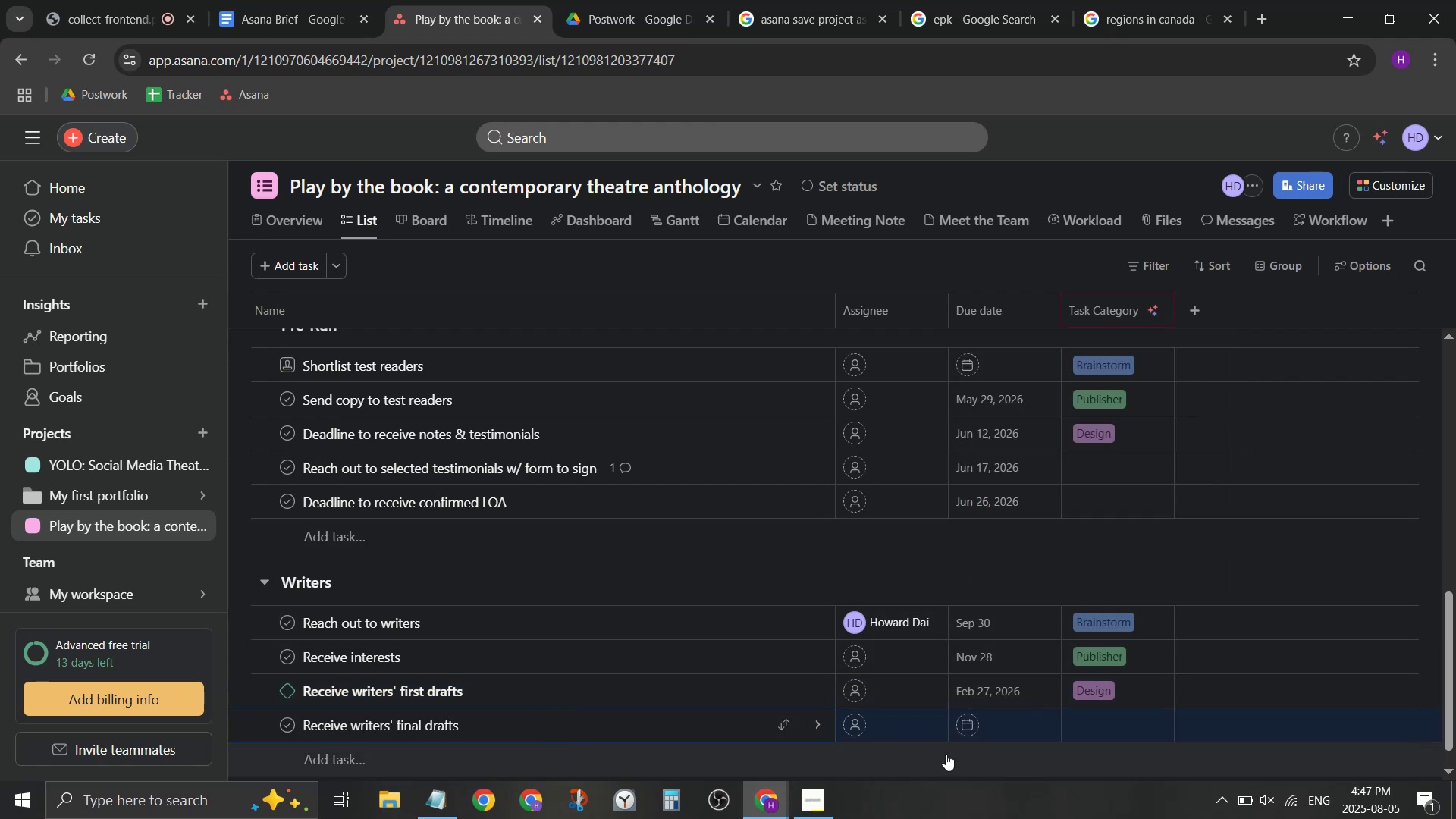 
key(Alt+AltLeft)
 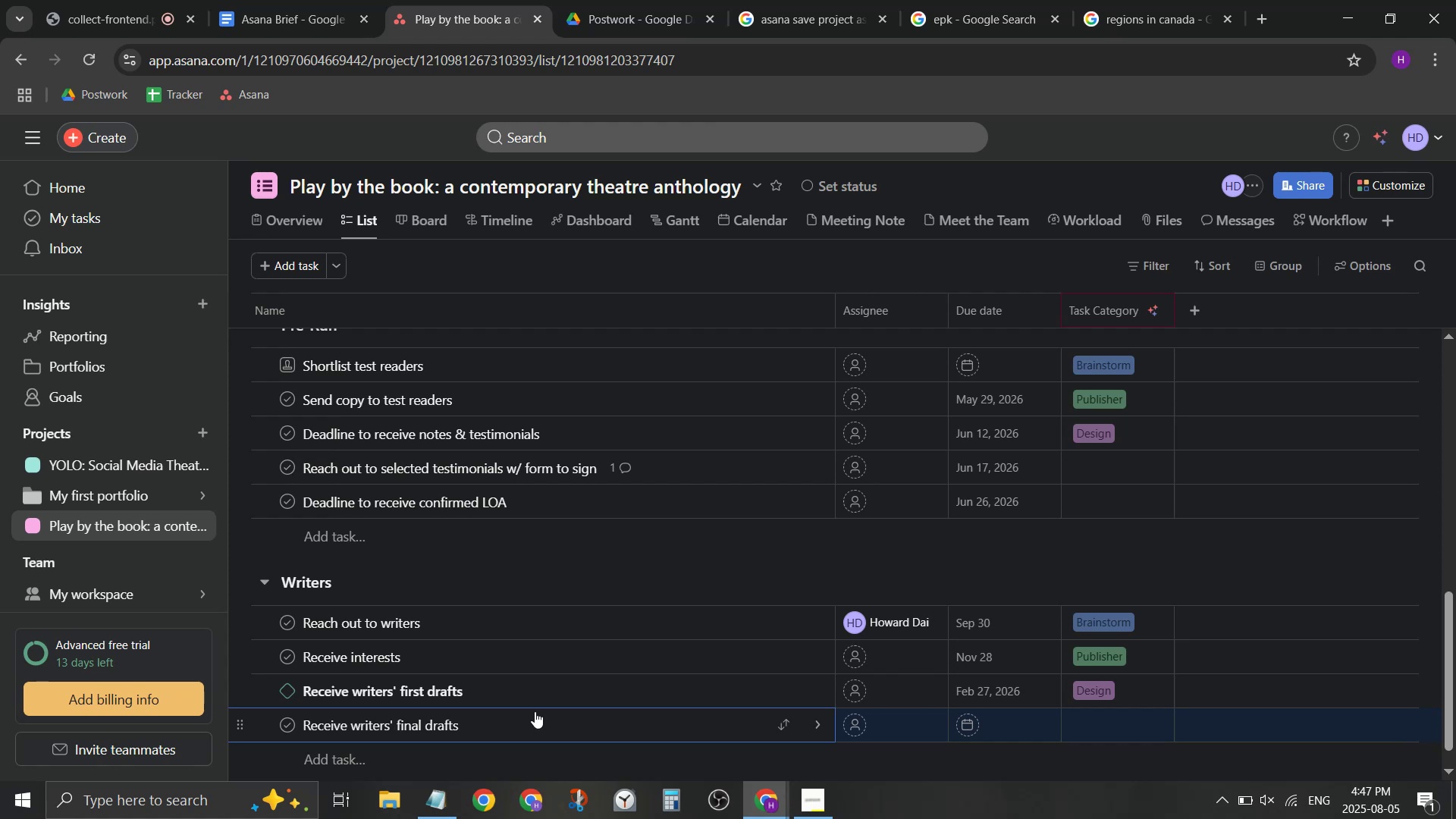 
key(Alt+Tab)
 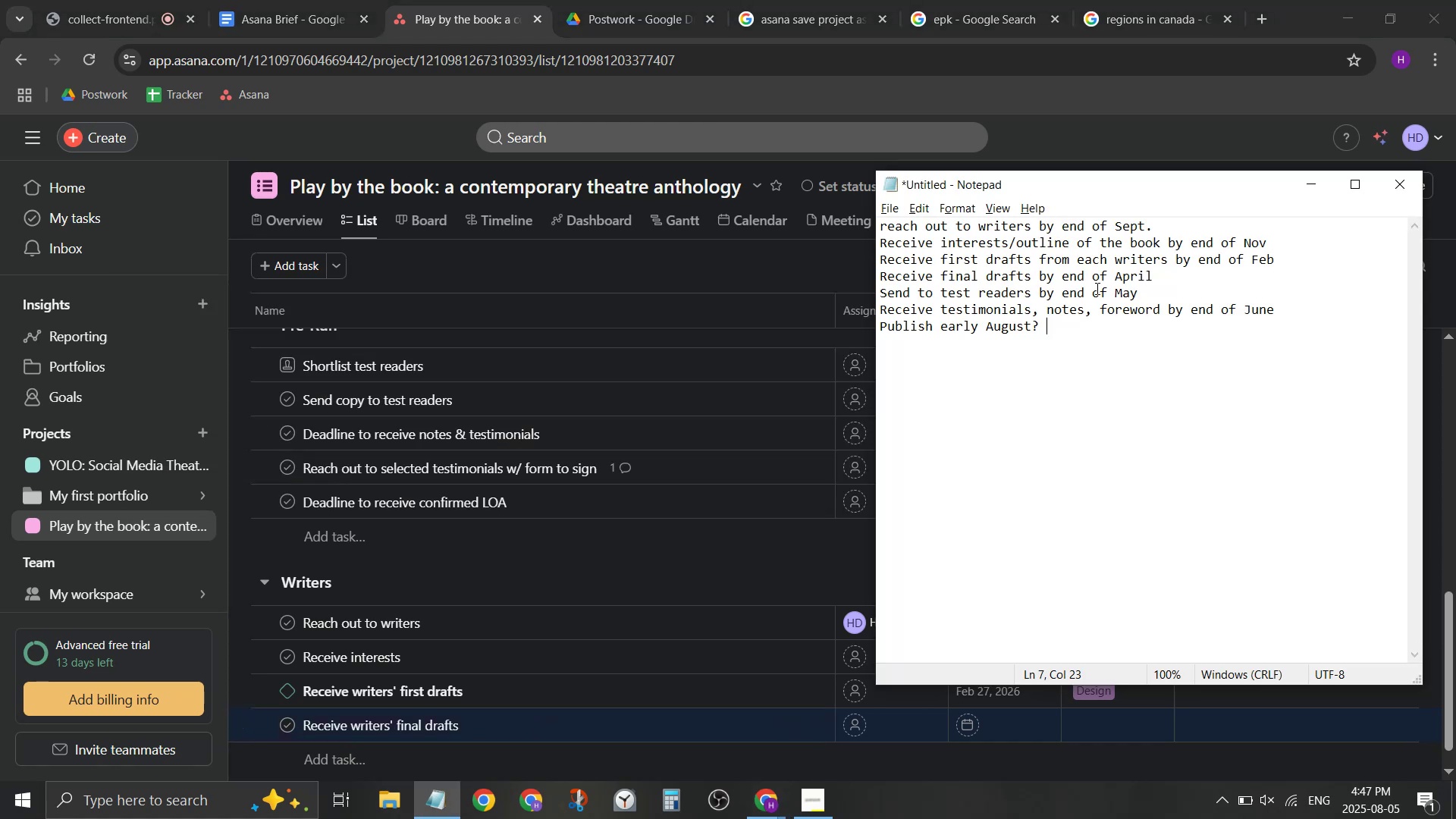 
key(Alt+AltLeft)
 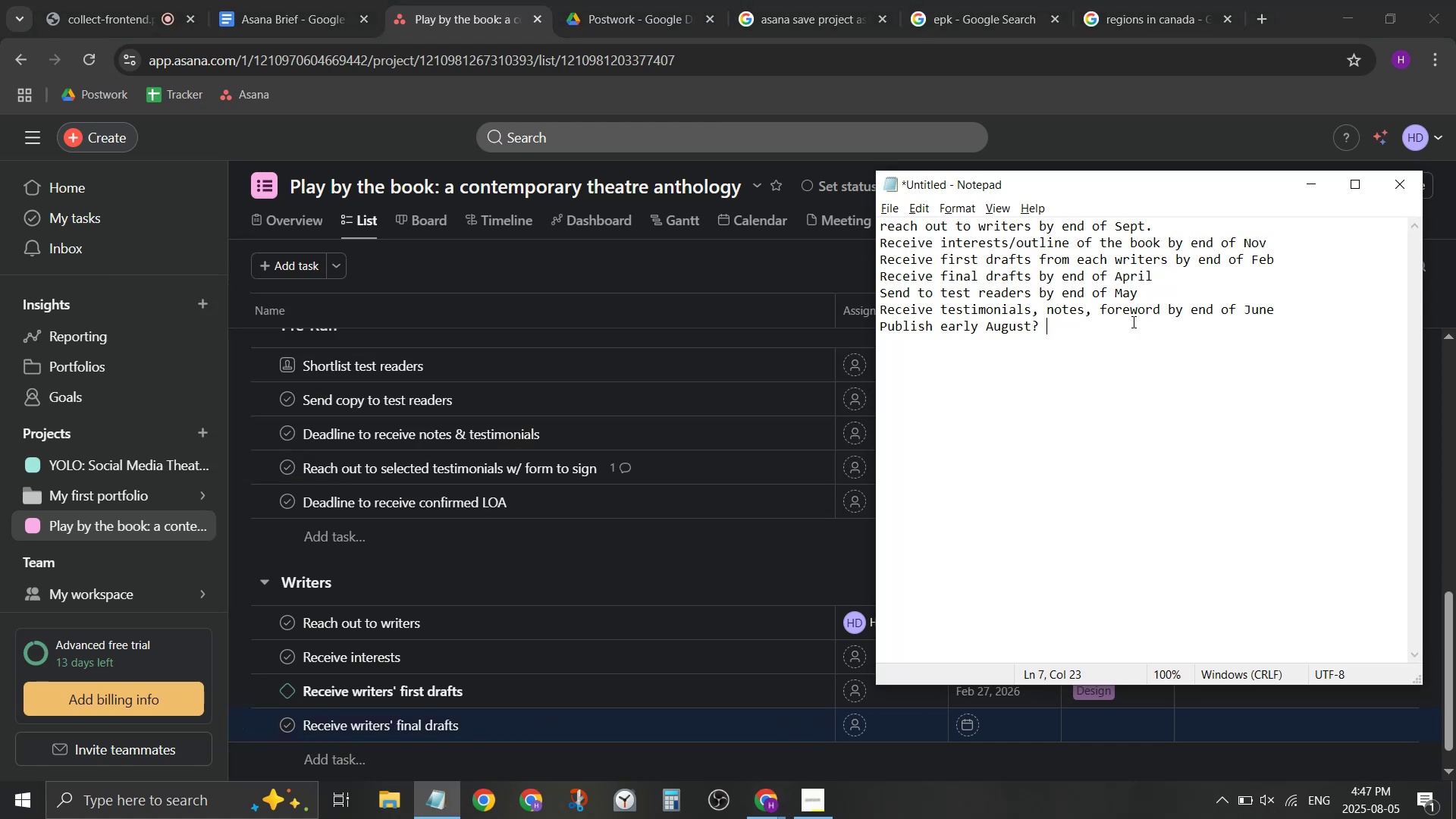 
key(Alt+Tab)
 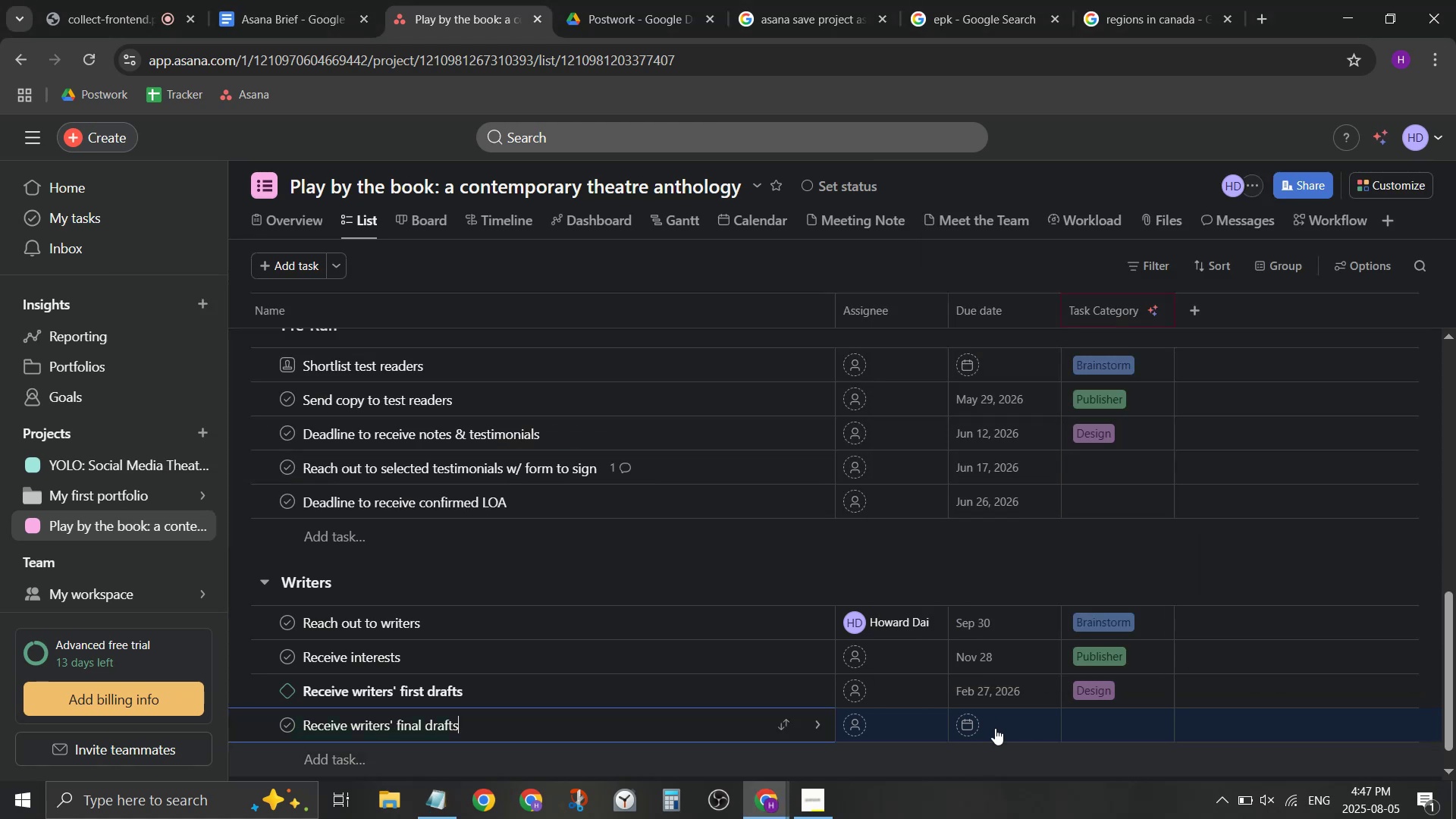 
left_click([998, 717])
 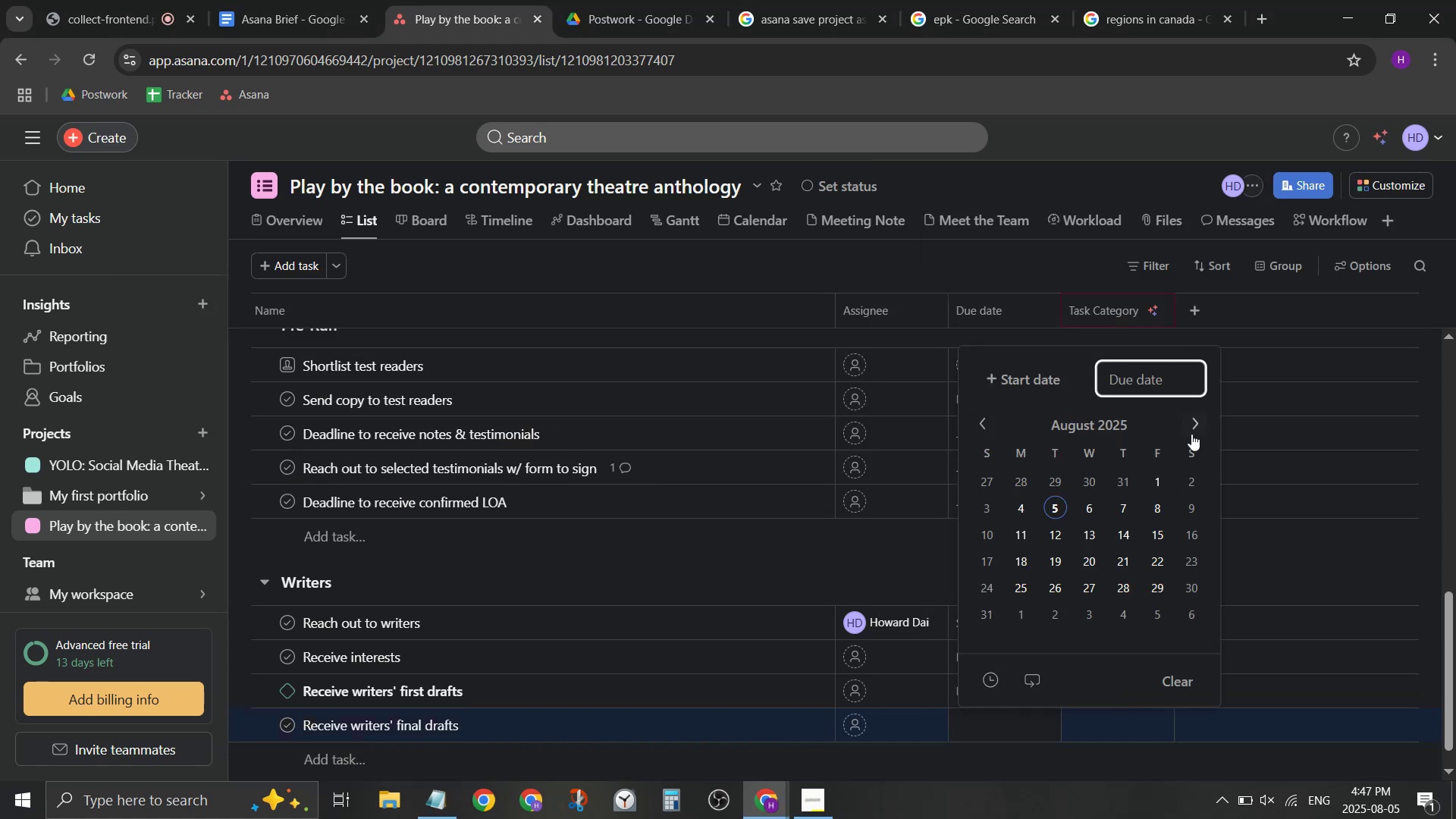 
left_click([1123, 428])
 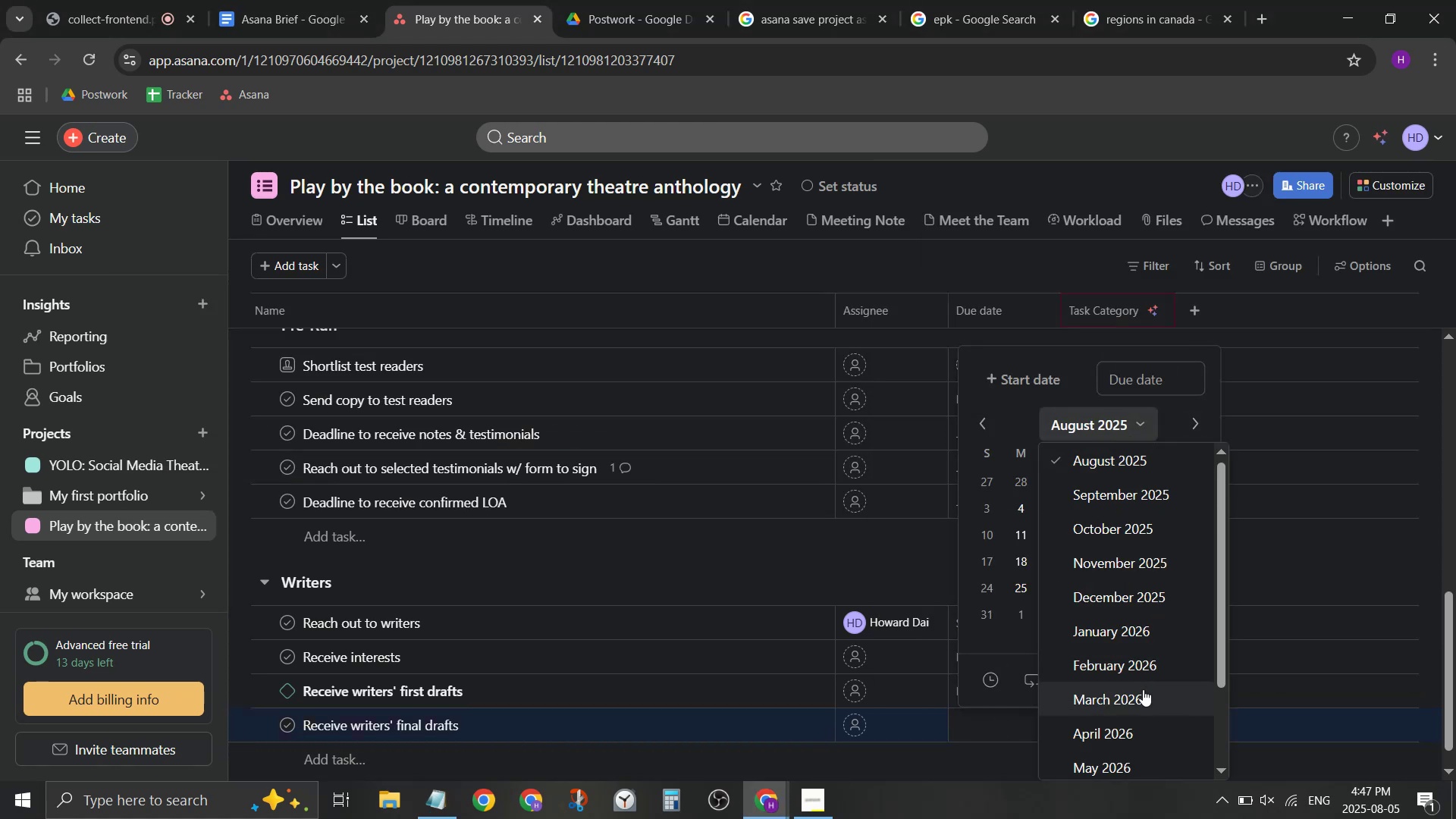 
left_click([1125, 742])
 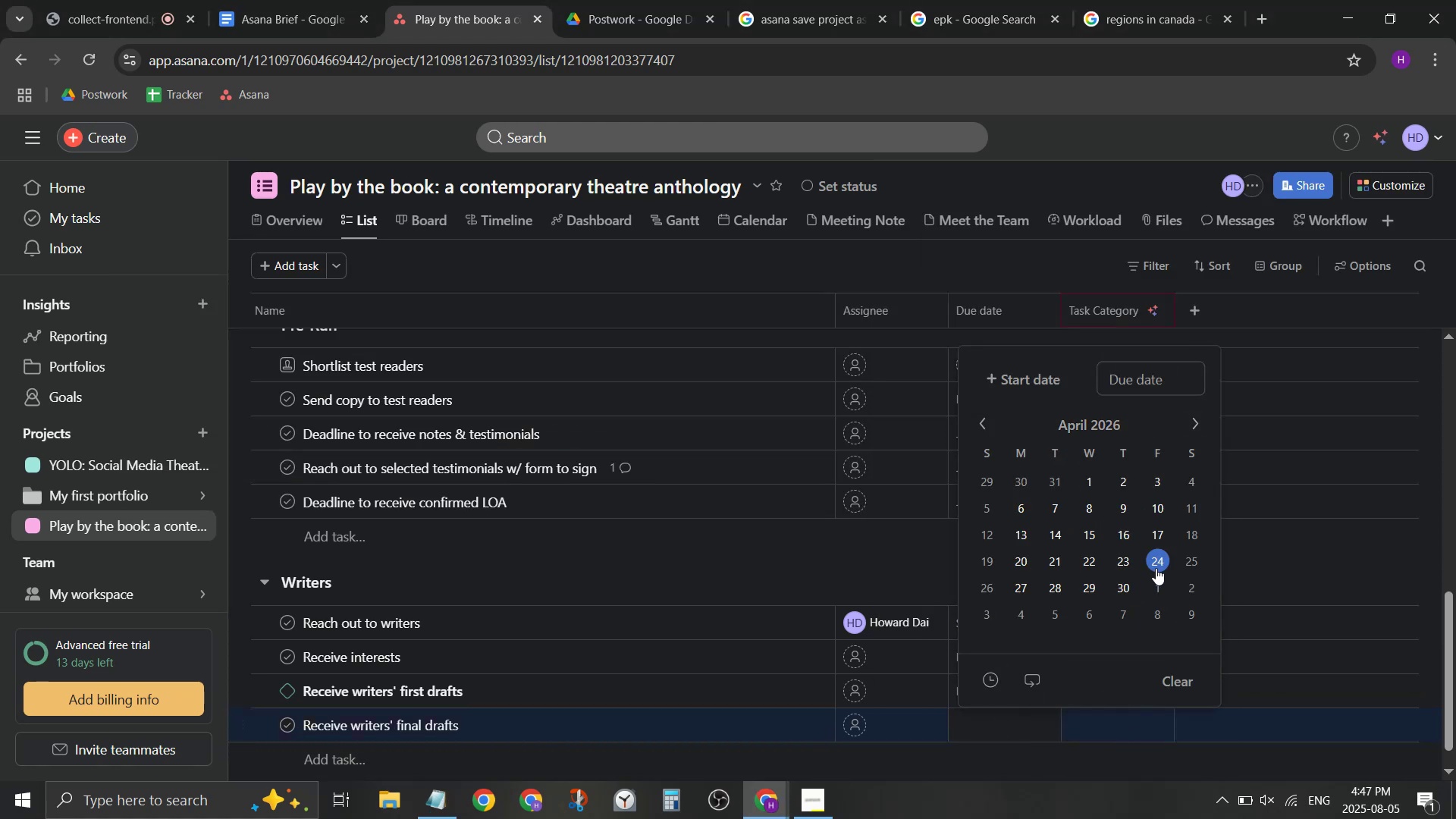 
left_click([1156, 568])
 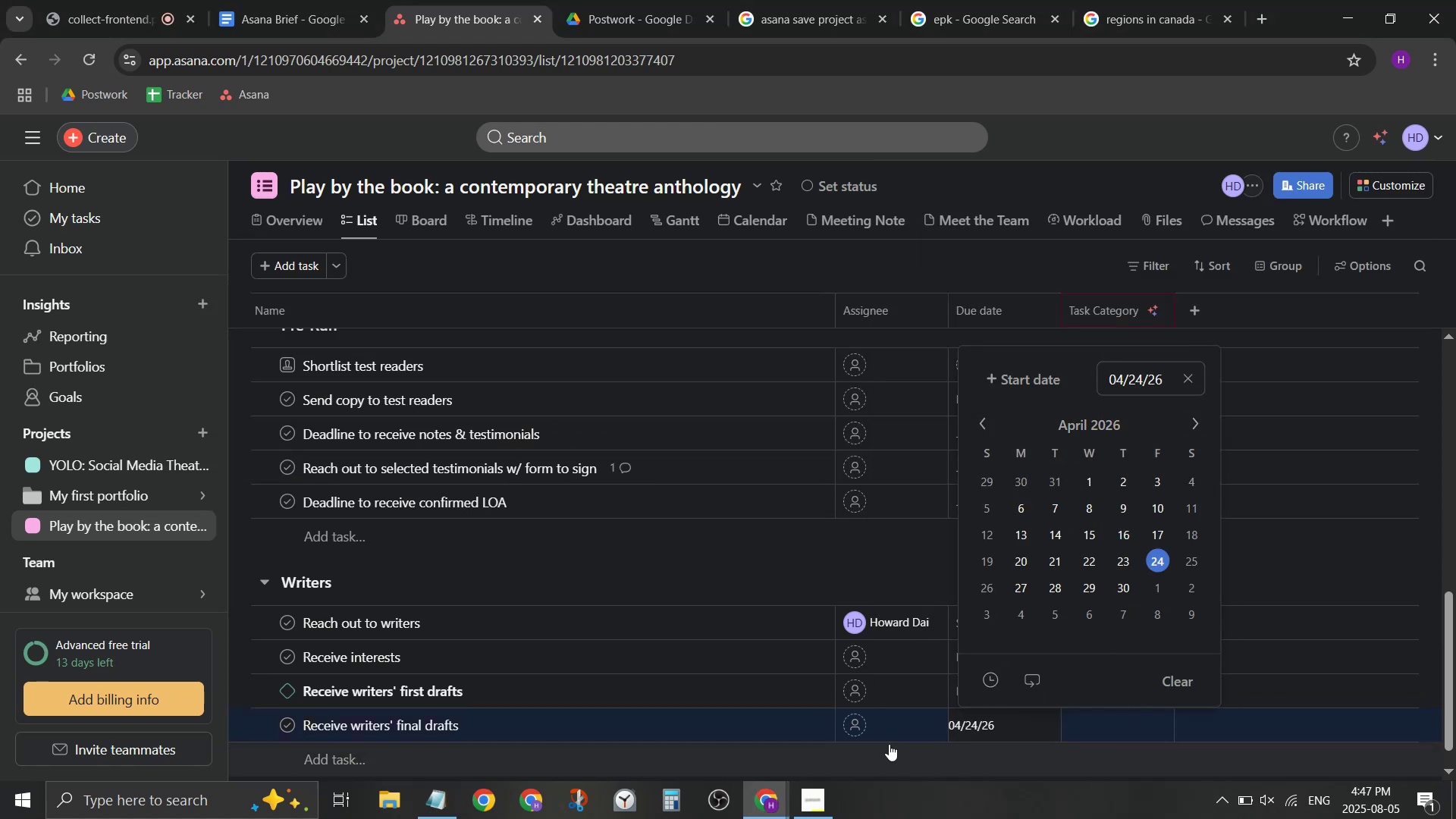 
right_click([618, 736])
 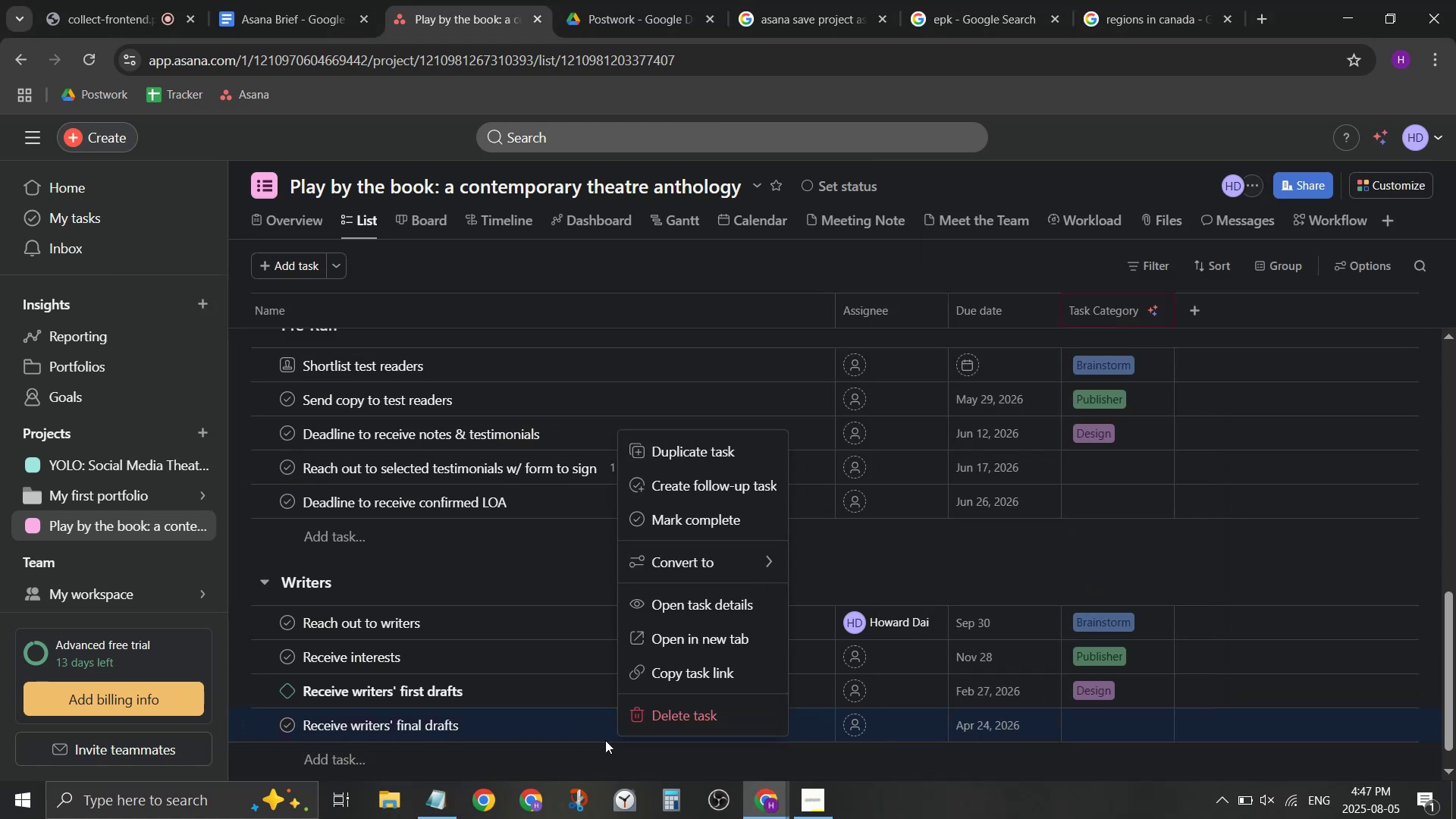 
mouse_move([767, 566])
 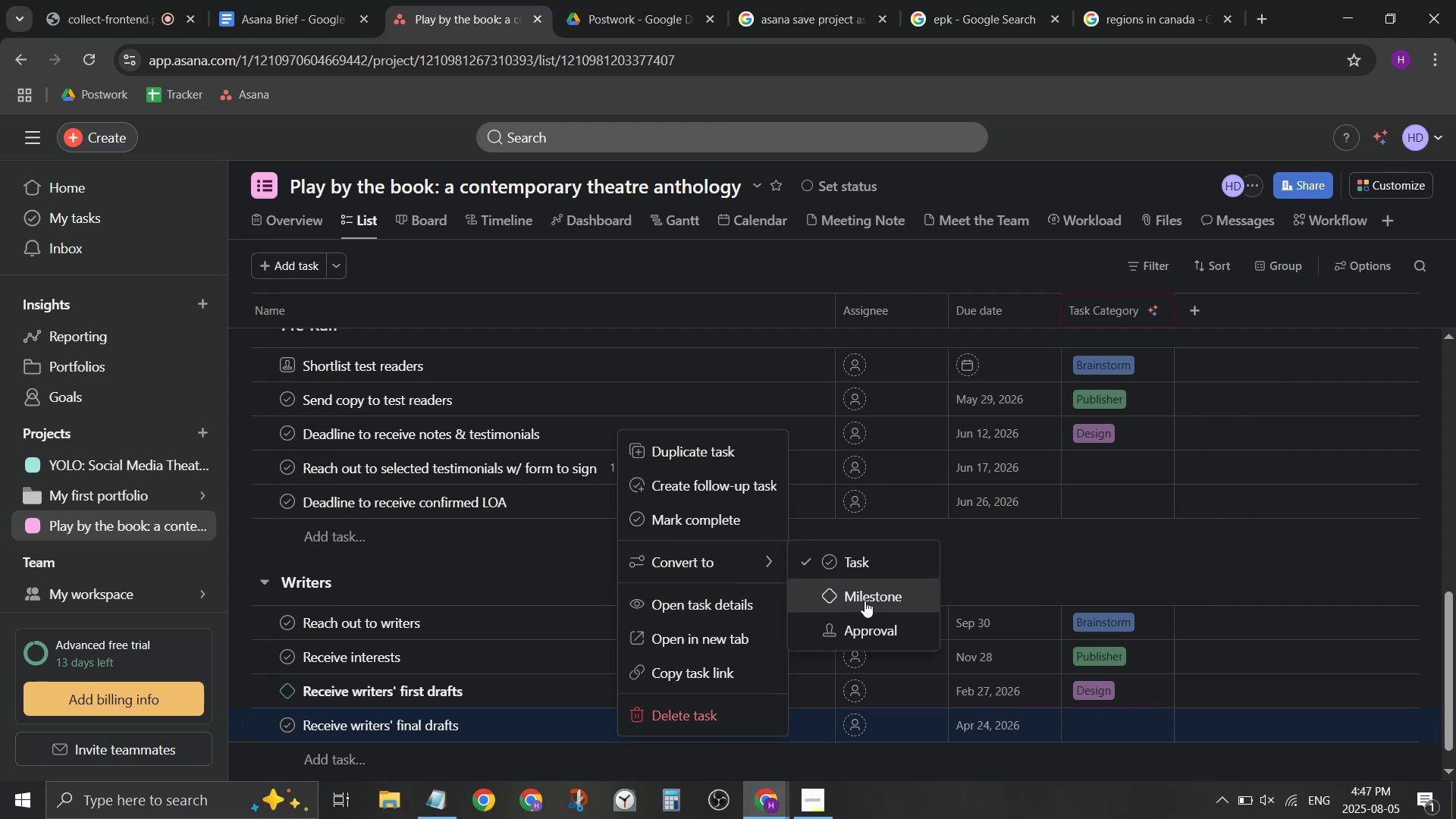 
left_click([864, 601])
 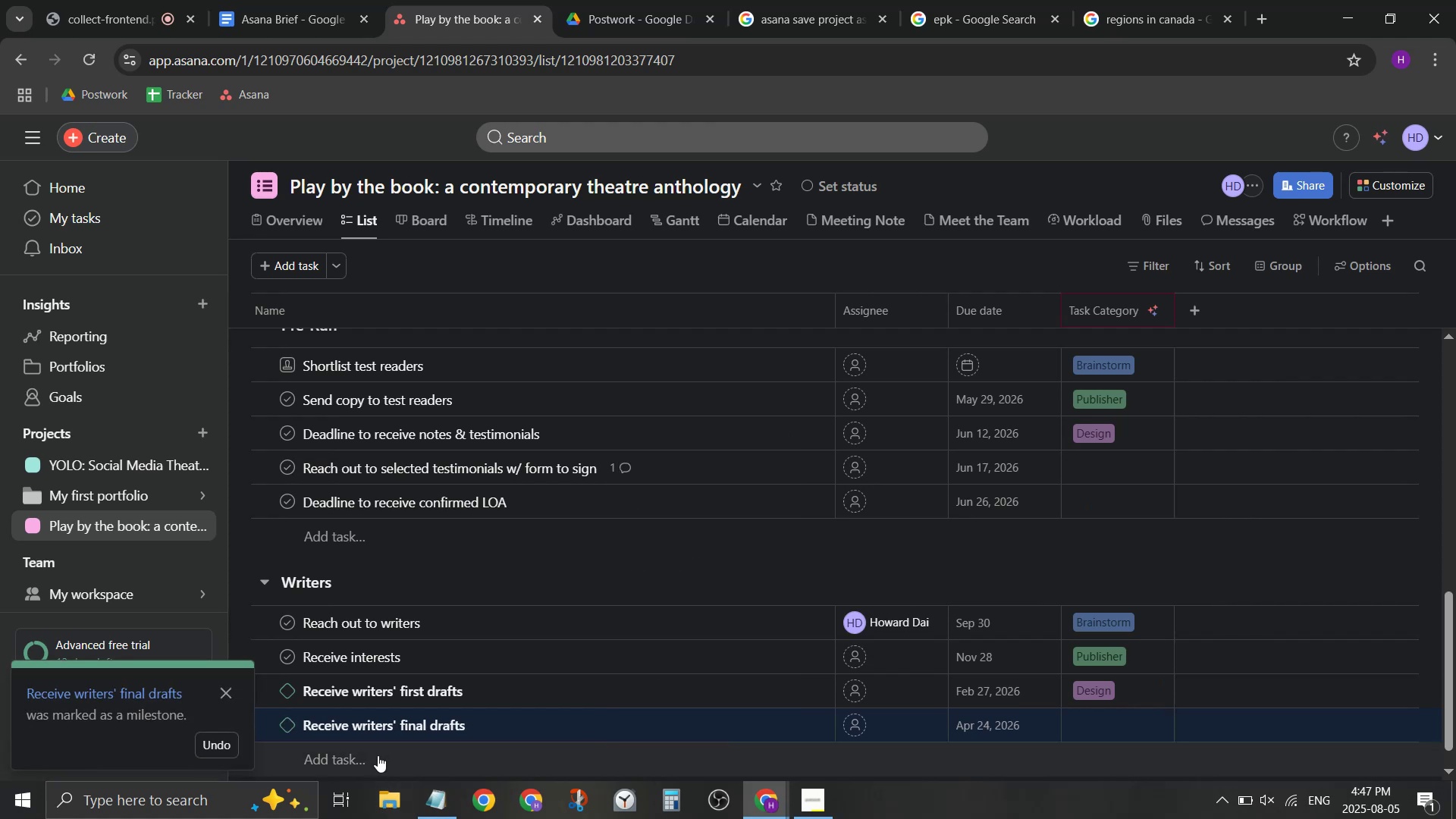 
left_click([378, 755])
 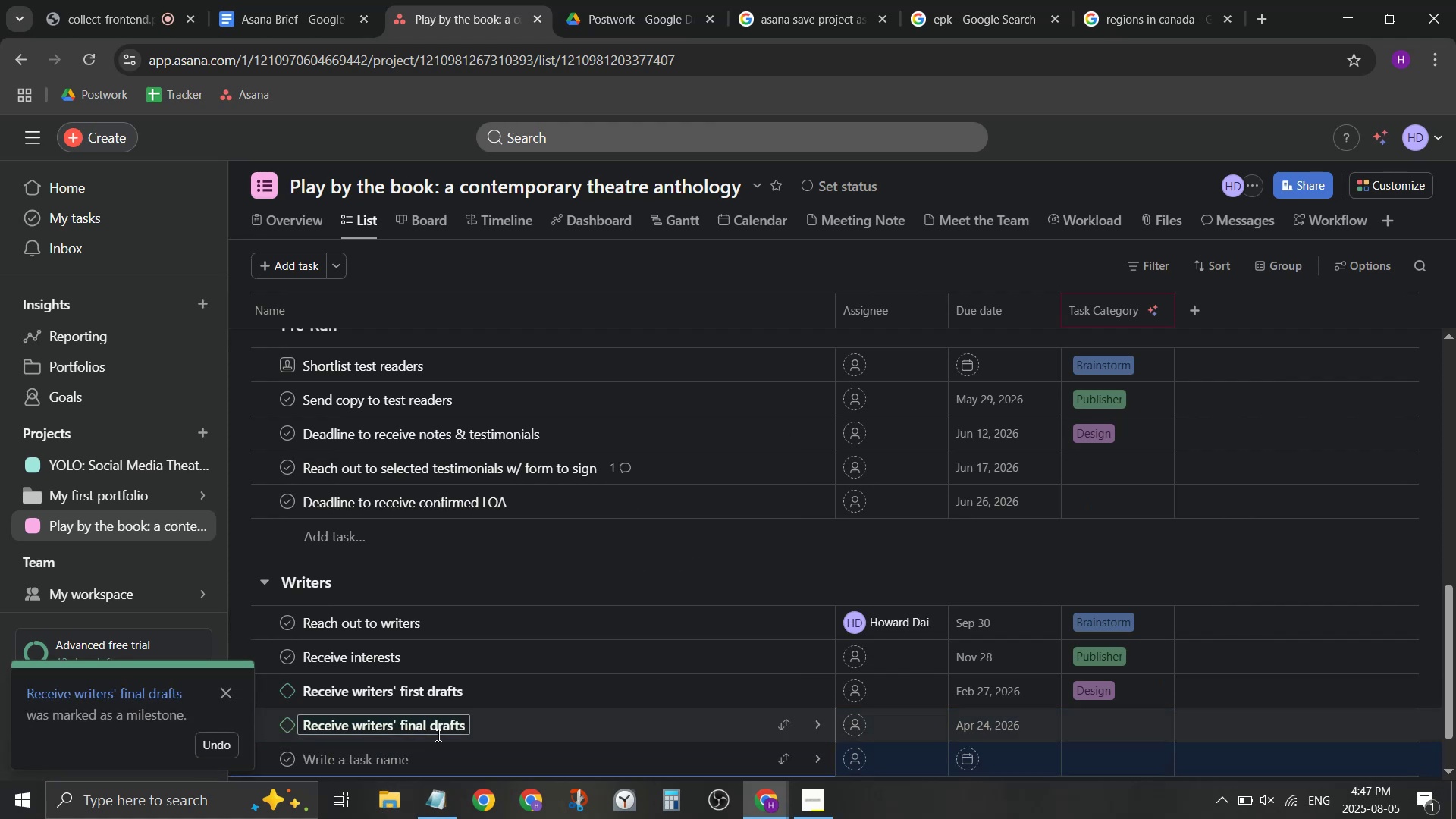 
type(Acu)
key(Backspace)
type(tia)
key(Backspace)
key(Backspace)
type(ual text lock)
 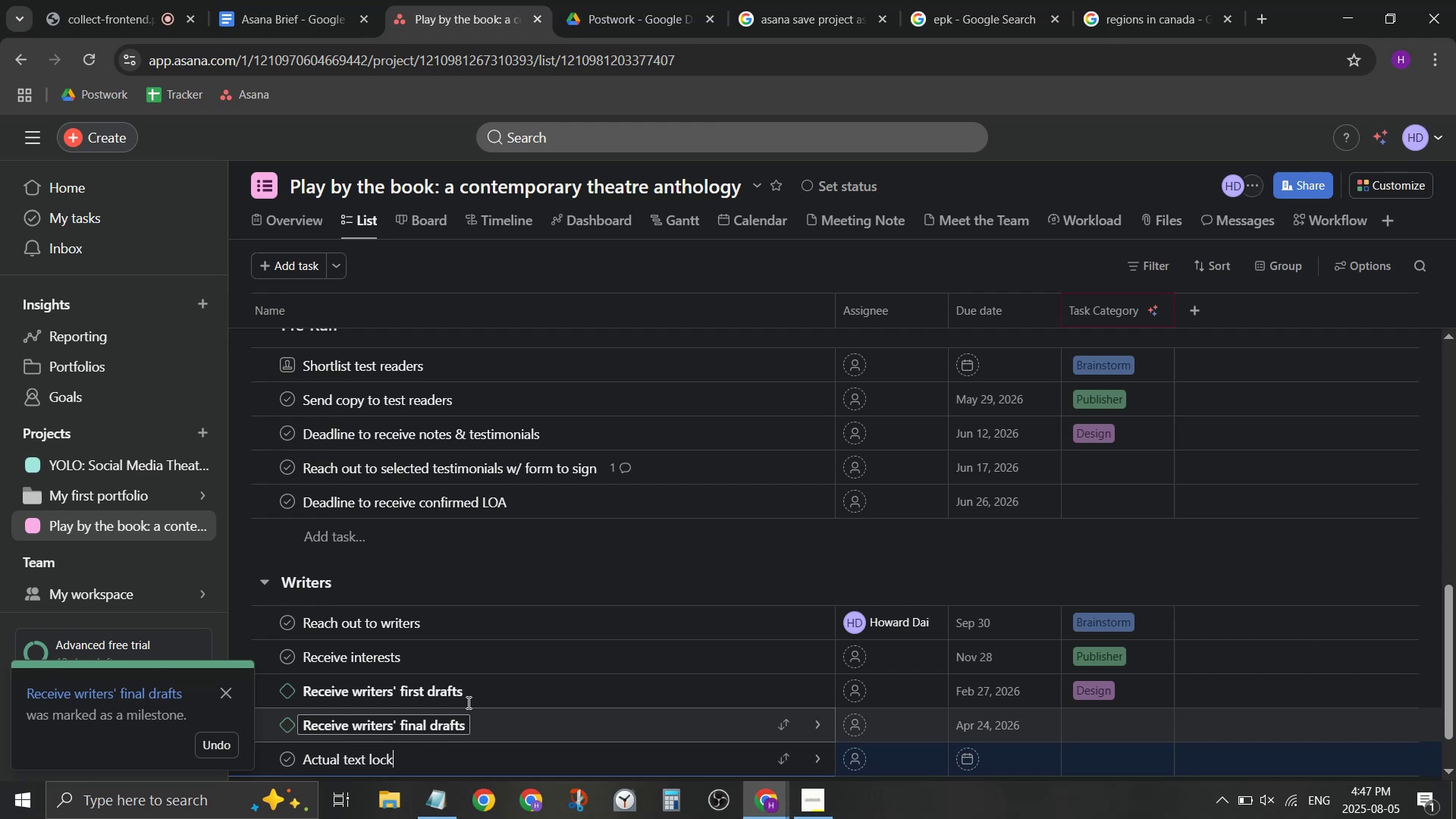 
scroll: coordinate [554, 643], scroll_direction: down, amount: 2.0
 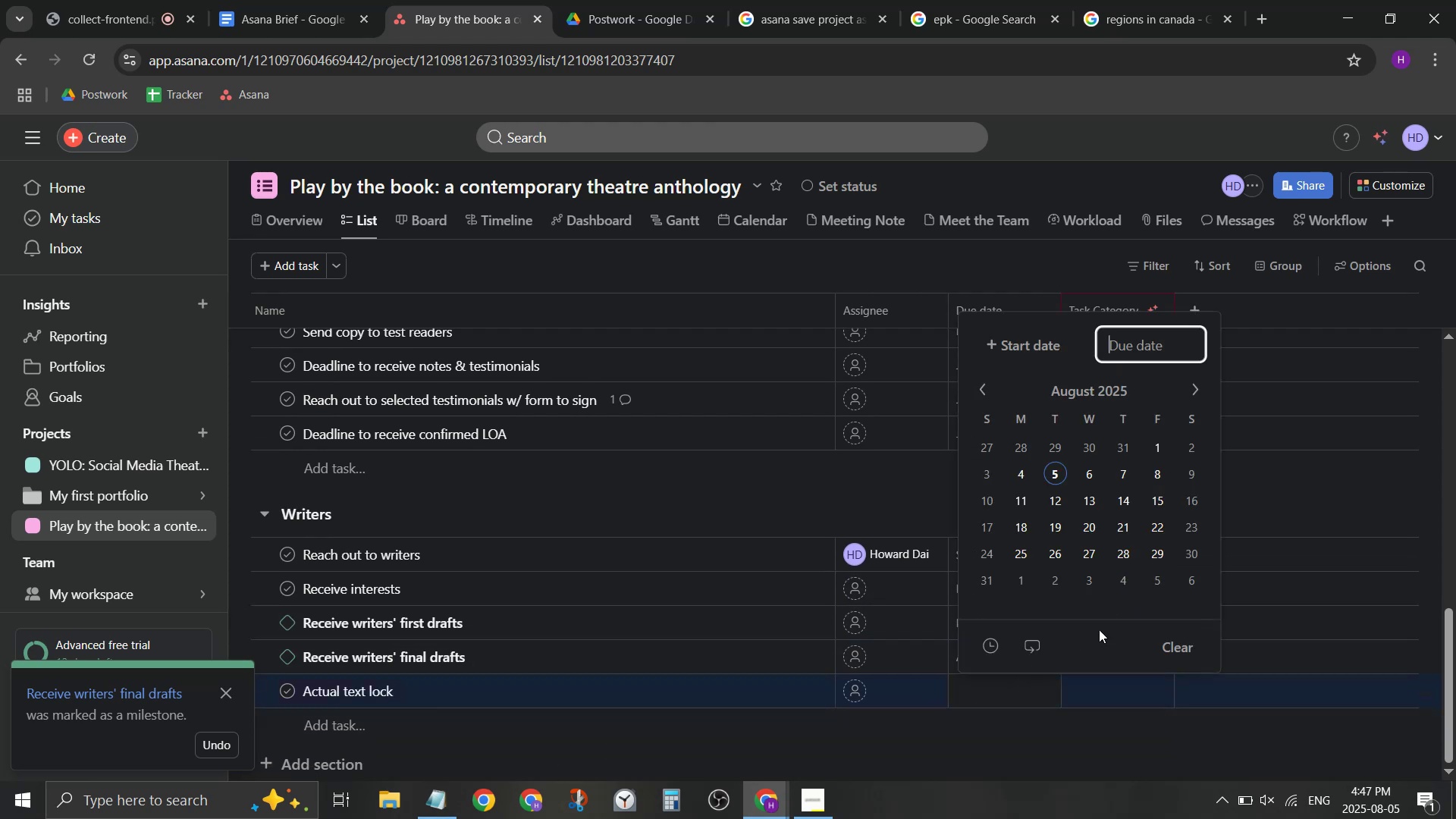 
left_click([1086, 384])
 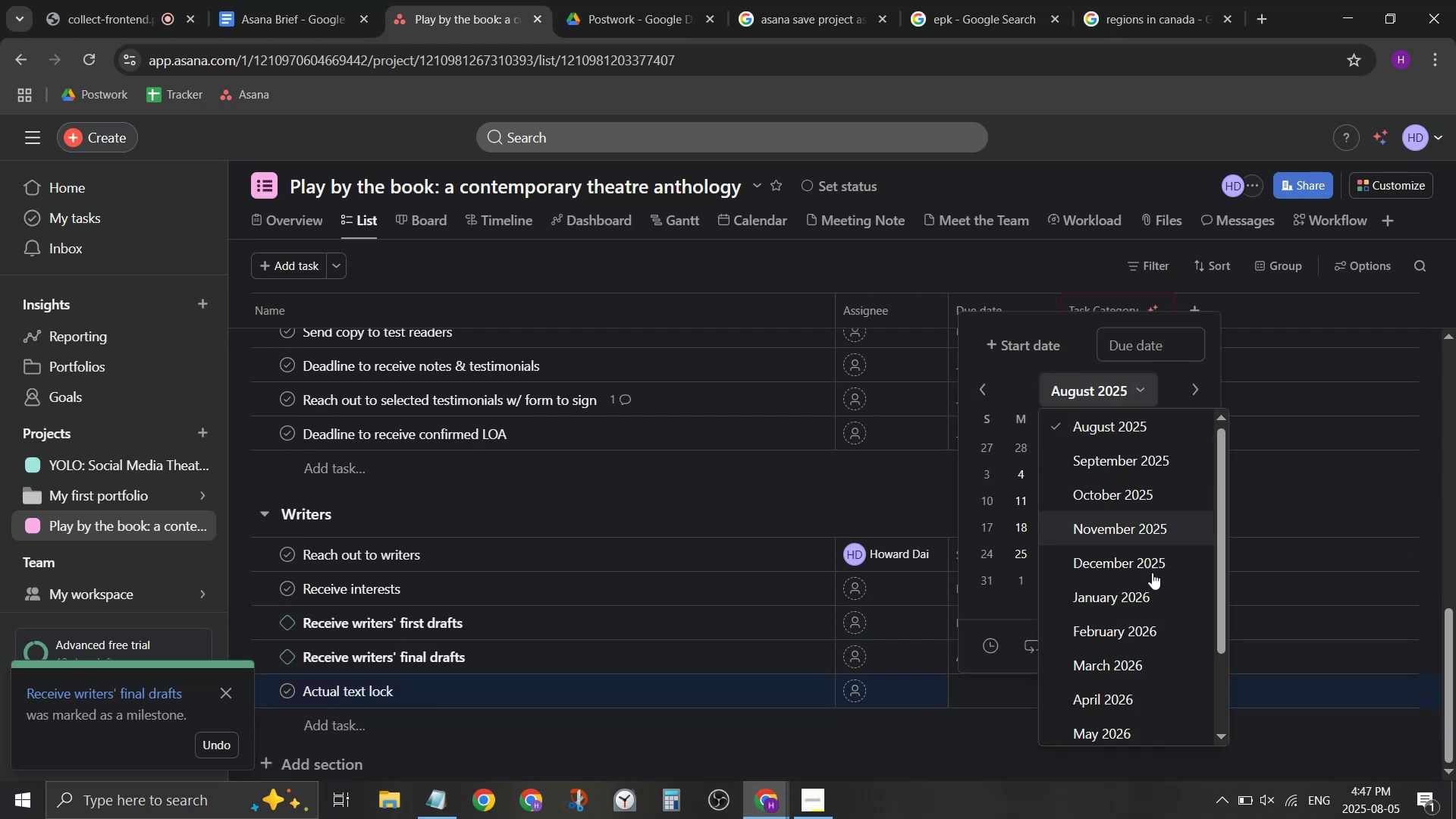 
scroll: coordinate [1153, 609], scroll_direction: down, amount: 1.0
 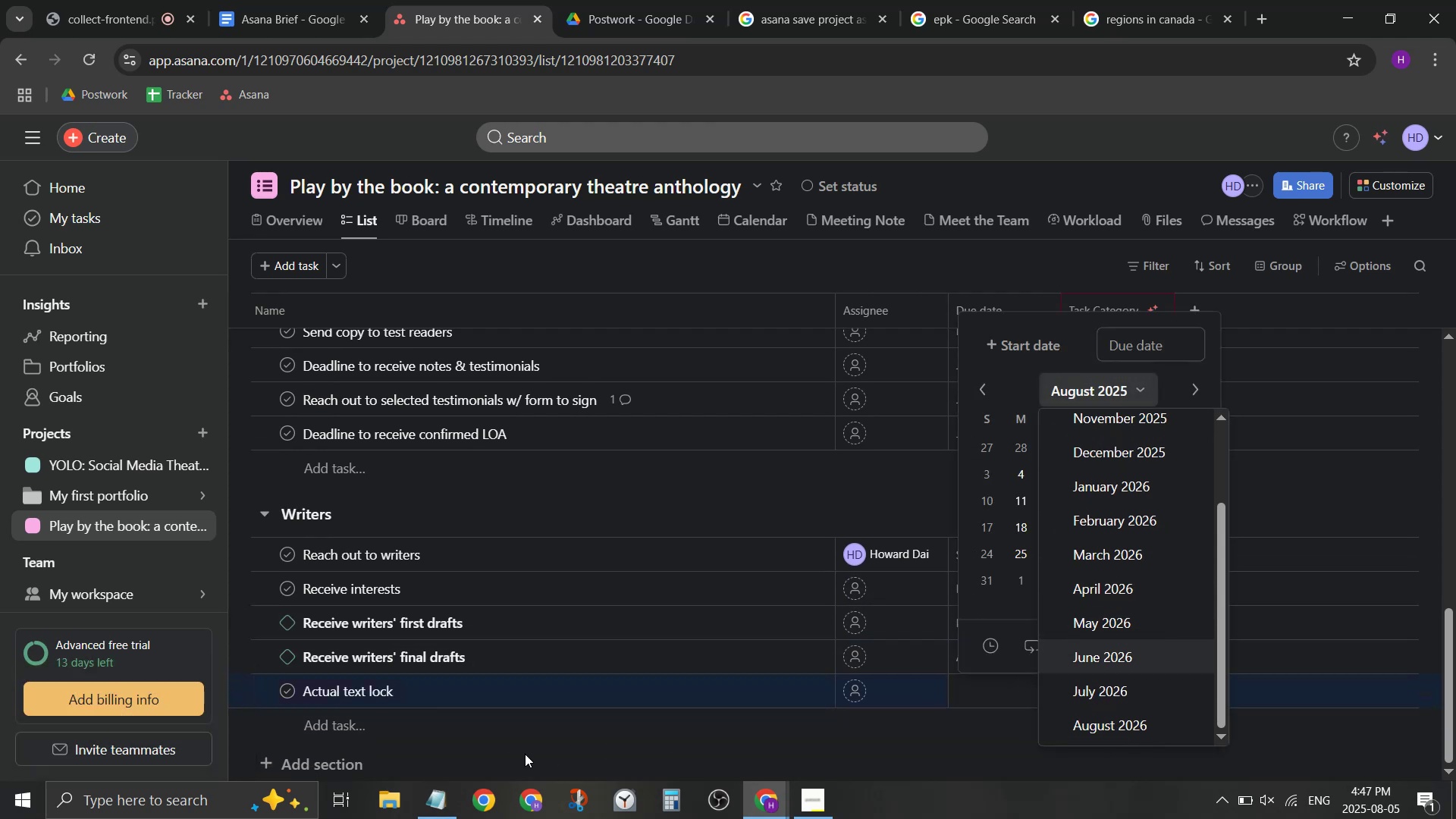 
left_click([698, 755])
 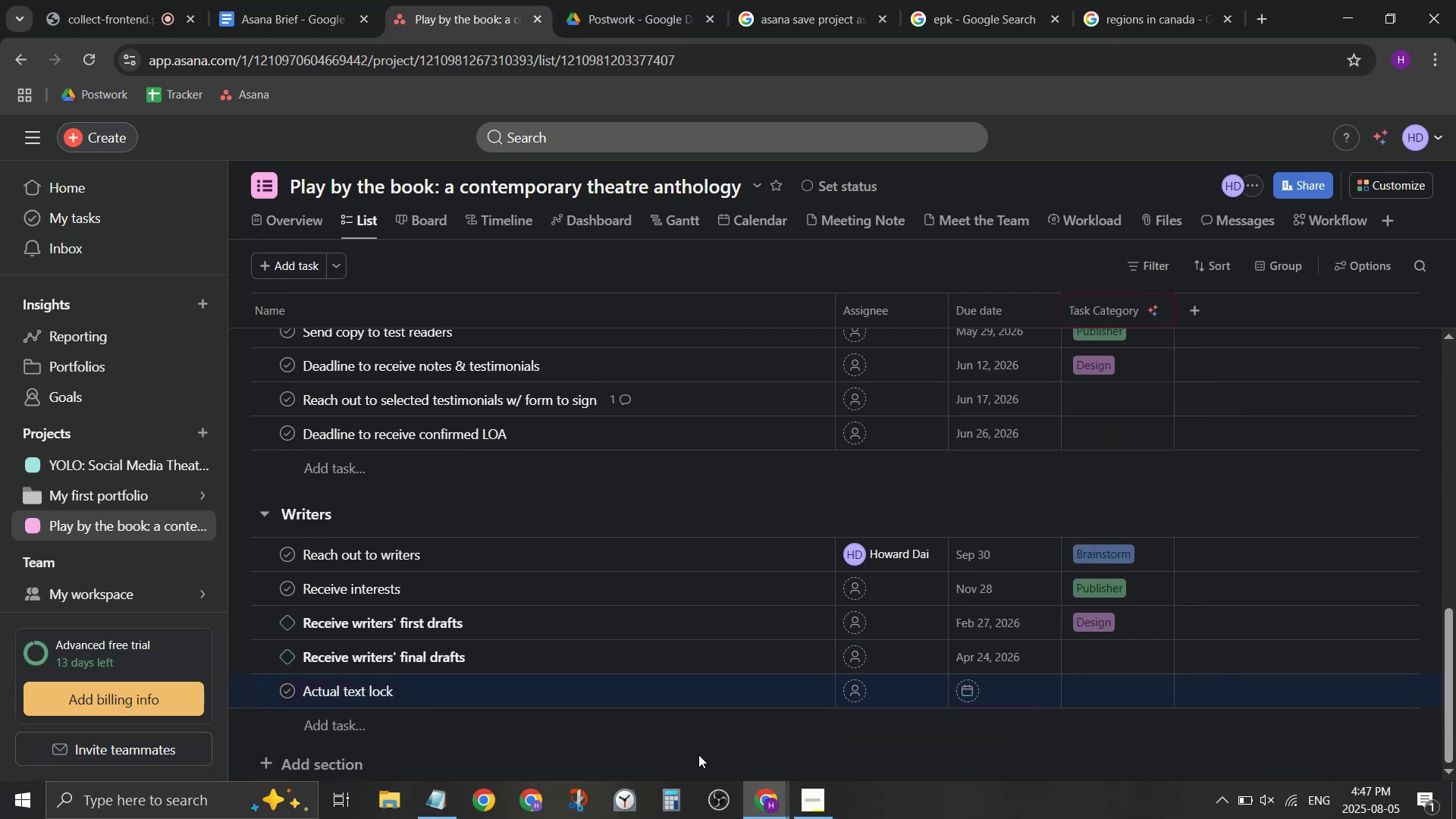 
key(Alt+AltLeft)
 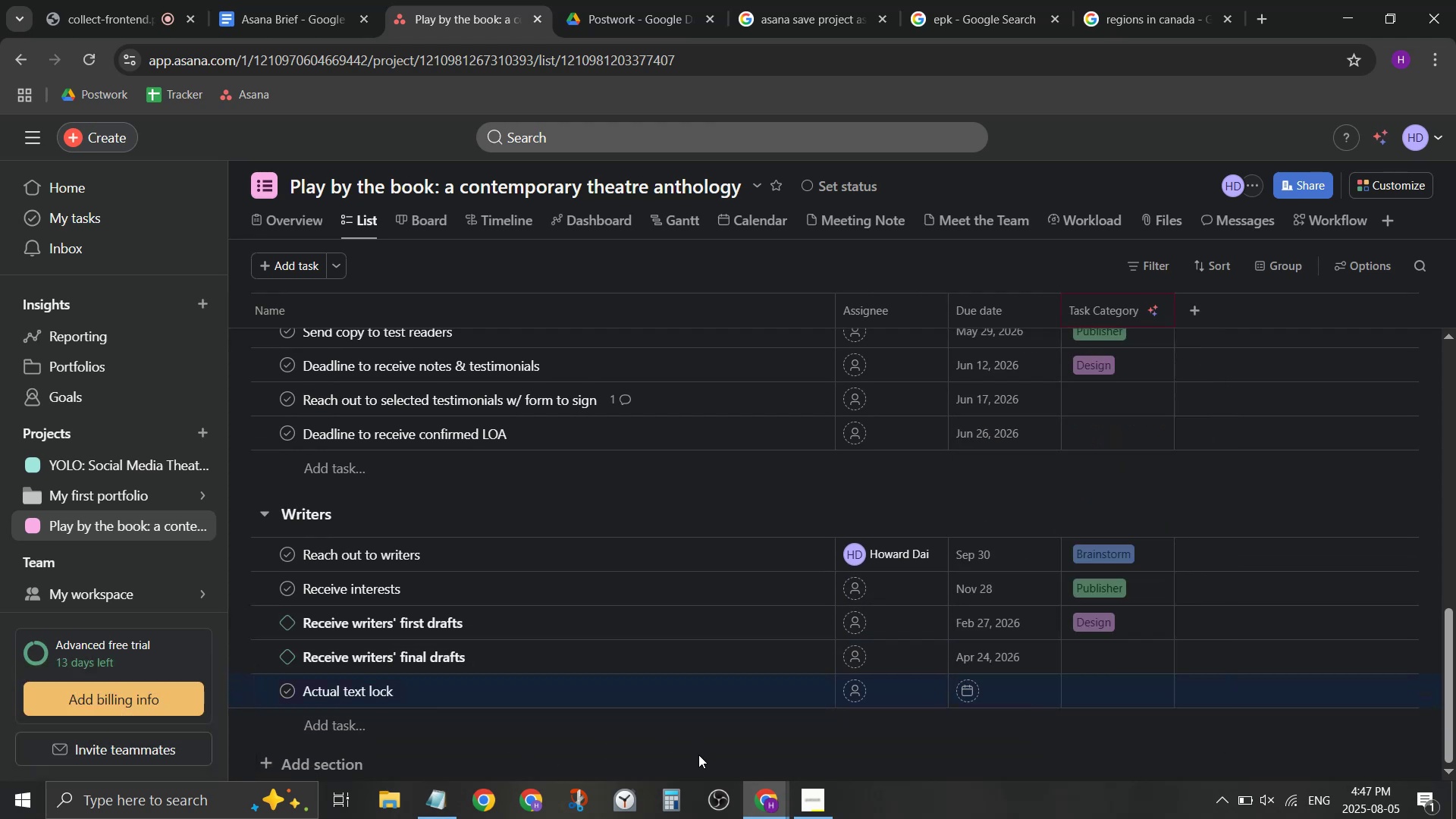 
key(Alt+Tab)
 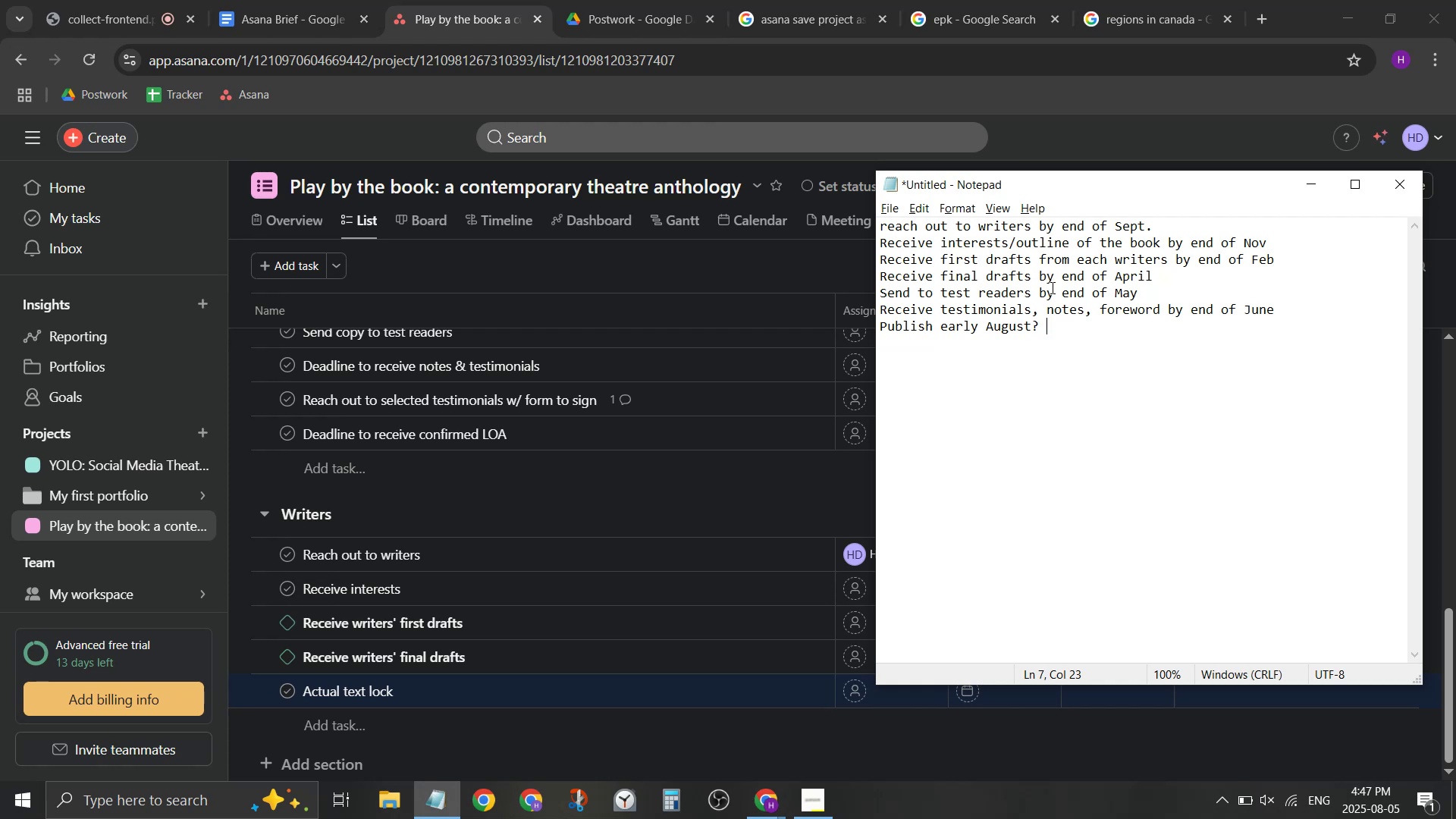 
wait(9.82)
 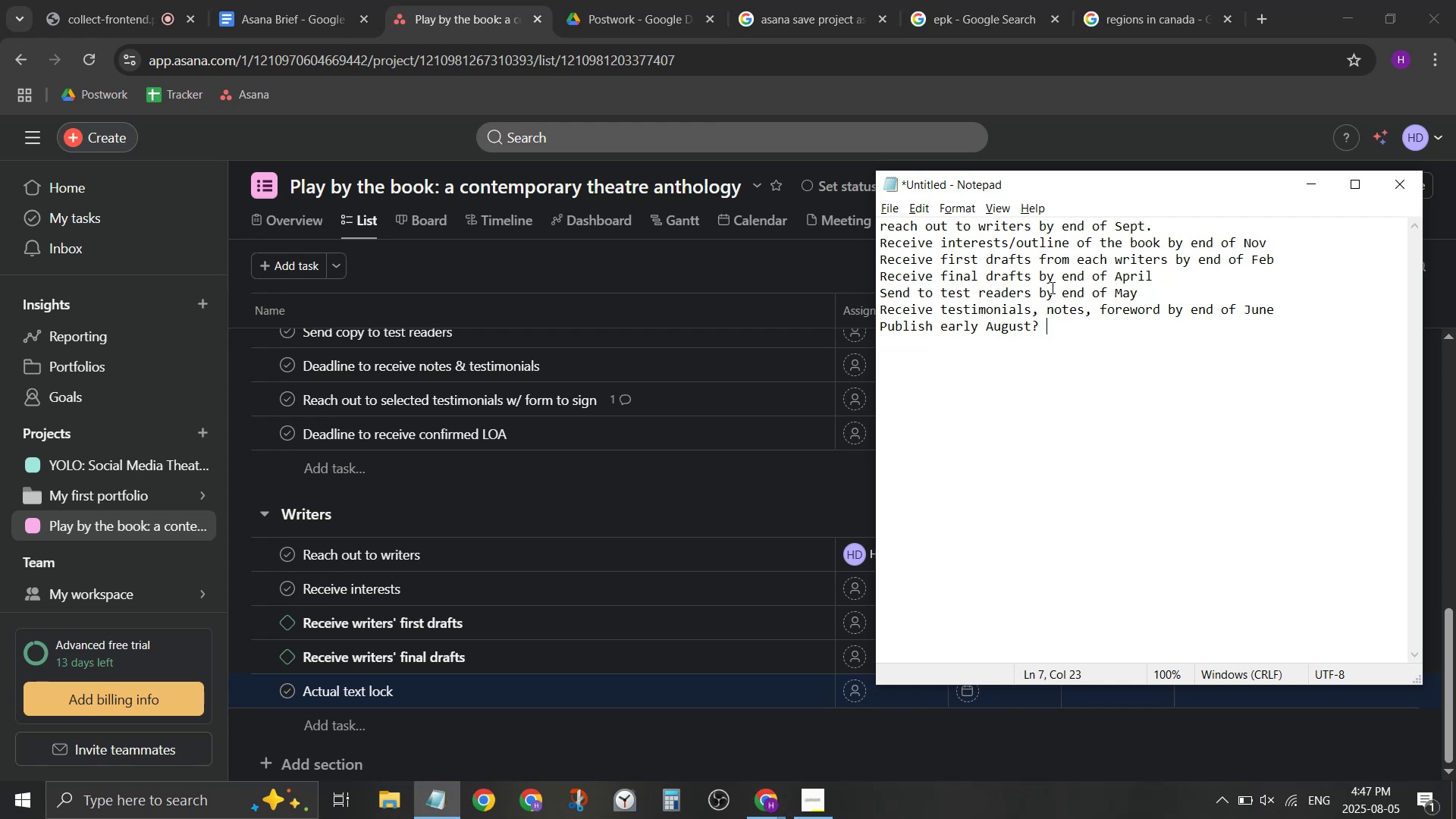 
scroll: coordinate [535, 537], scroll_direction: up, amount: 4.0
 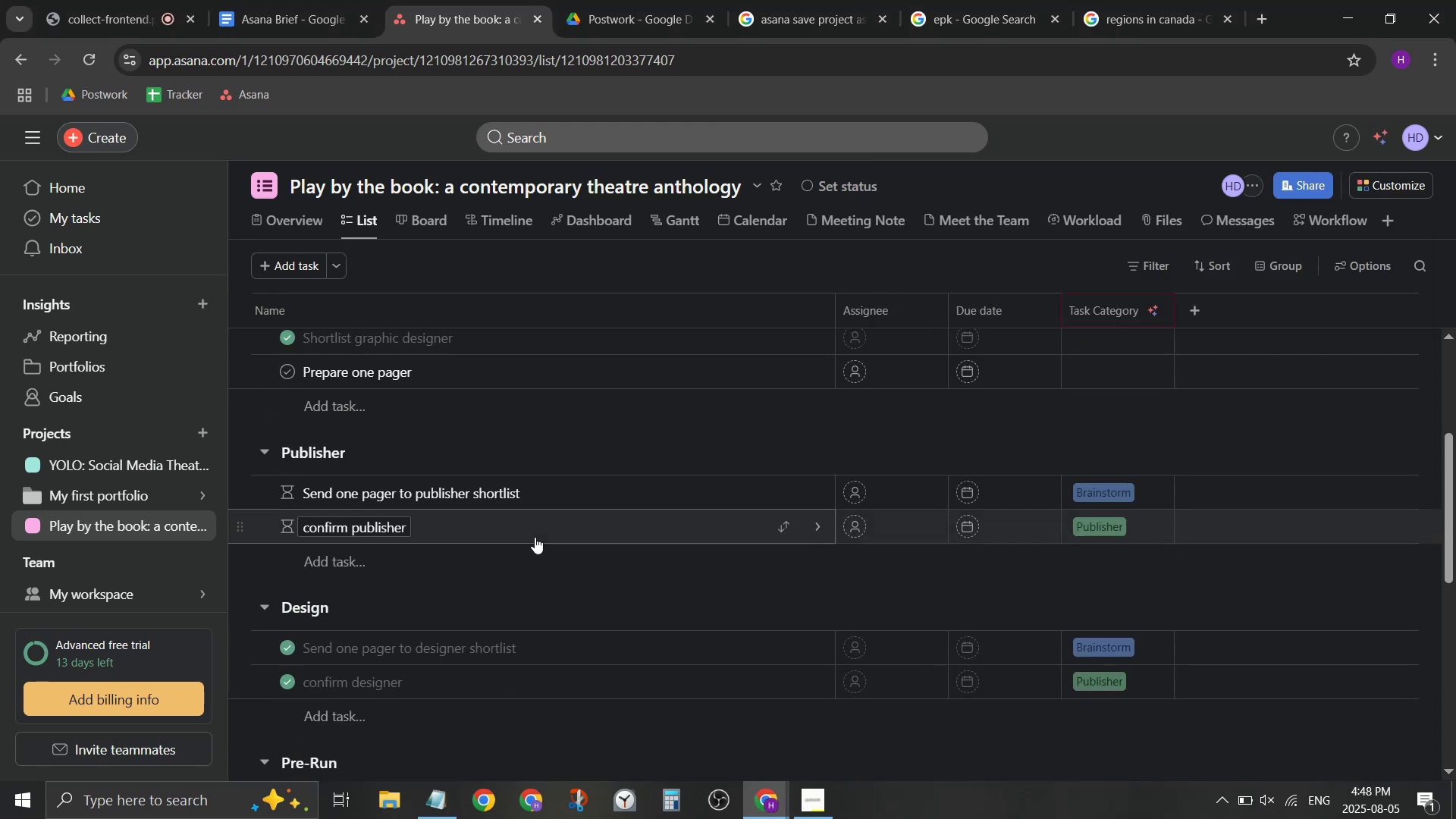 
scroll: coordinate [534, 538], scroll_direction: down, amount: 4.0
 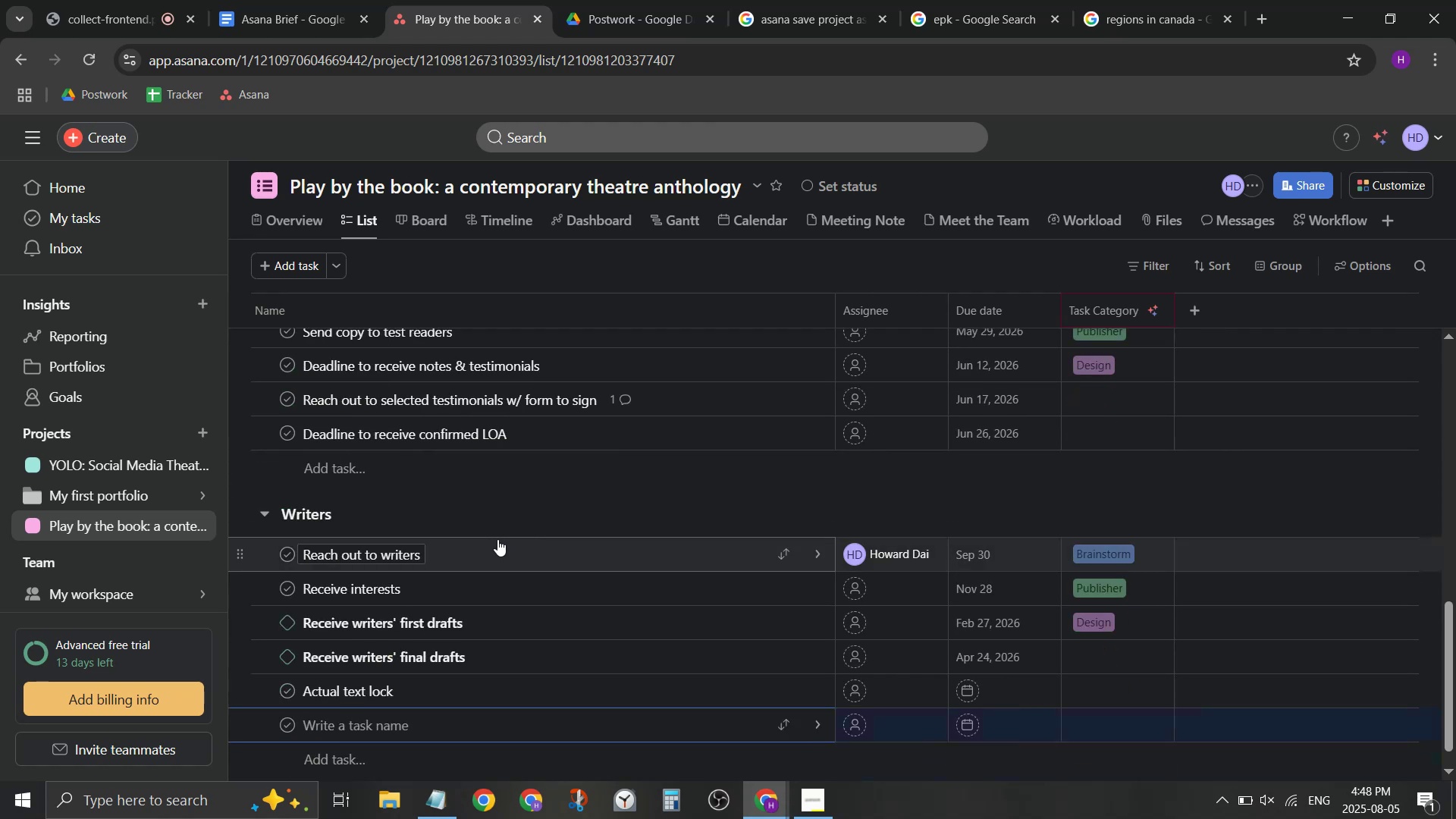 
scroll: coordinate [495, 538], scroll_direction: up, amount: 1.0
 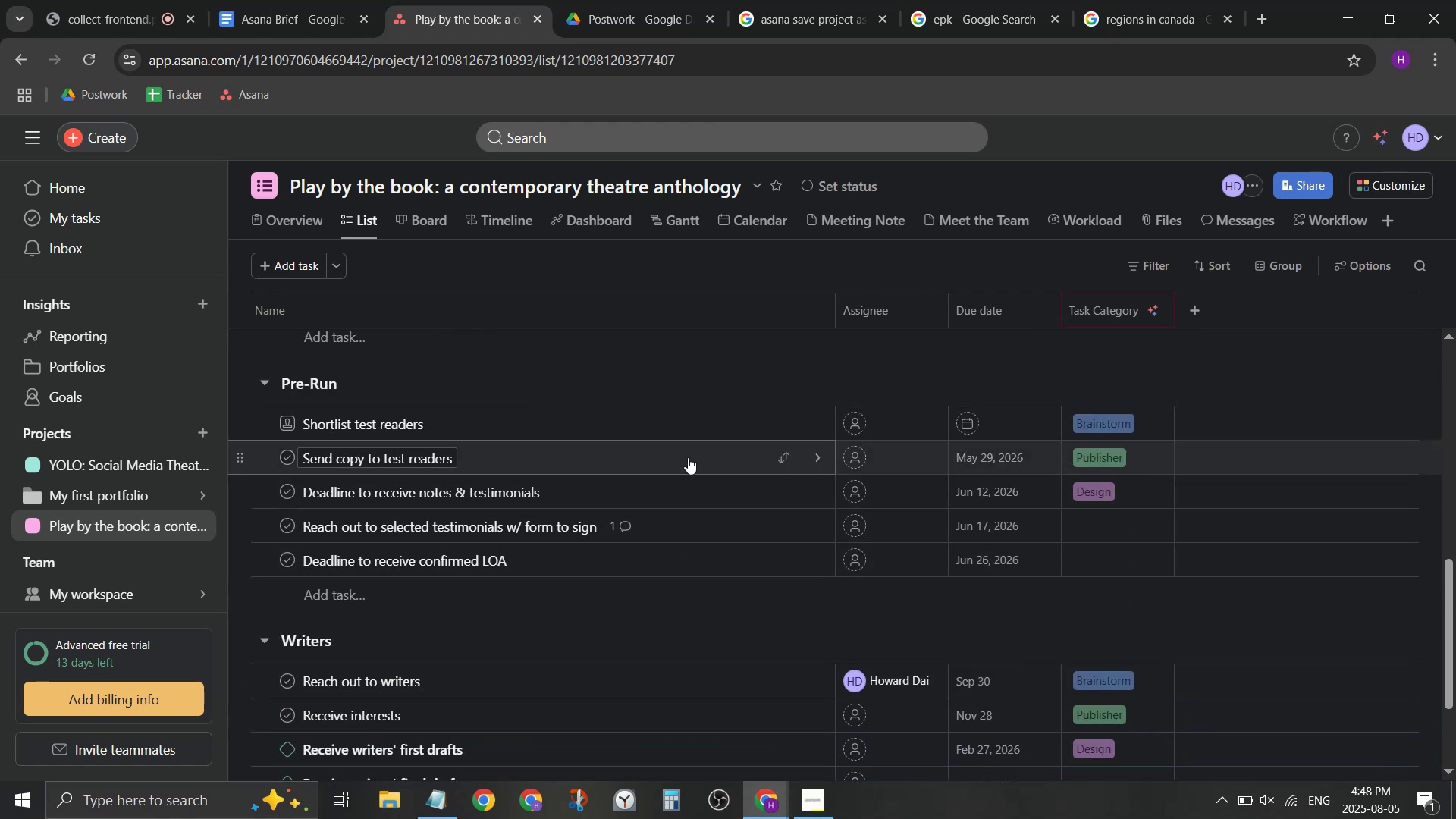 
right_click([821, 463])
 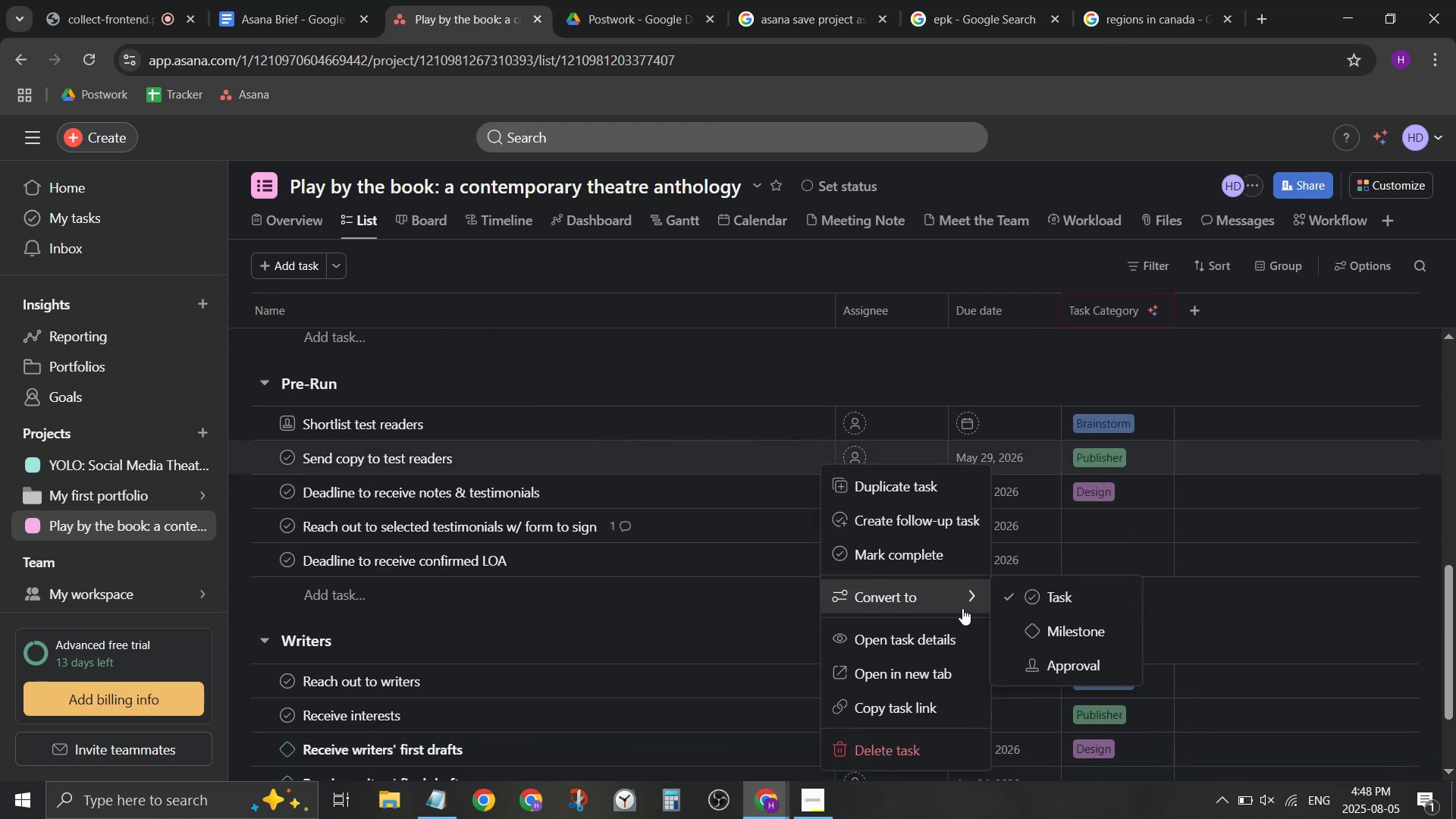 
left_click([1052, 623])
 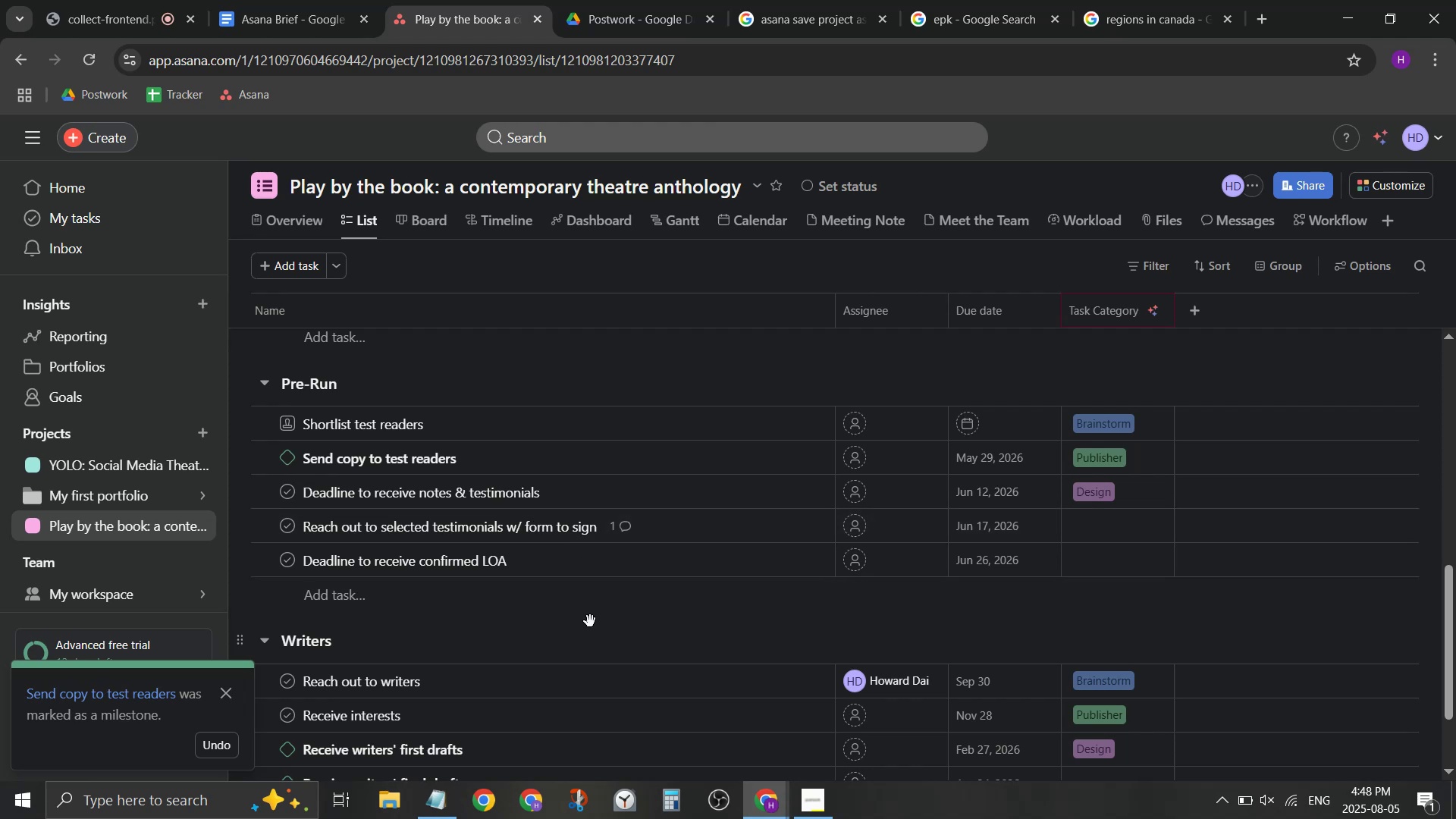 
wait(6.29)
 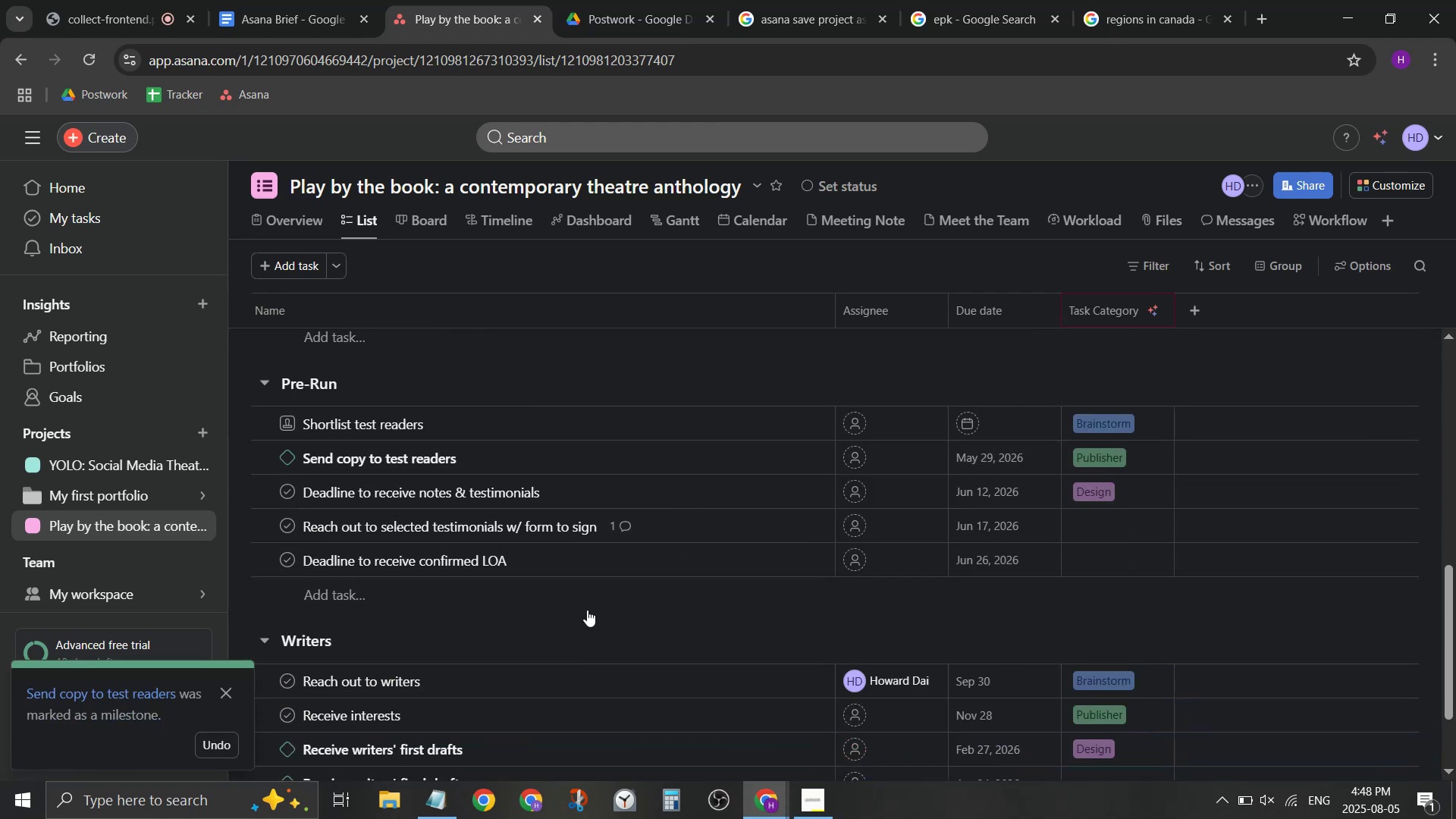 
scroll: coordinate [594, 592], scroll_direction: down, amount: 2.0
 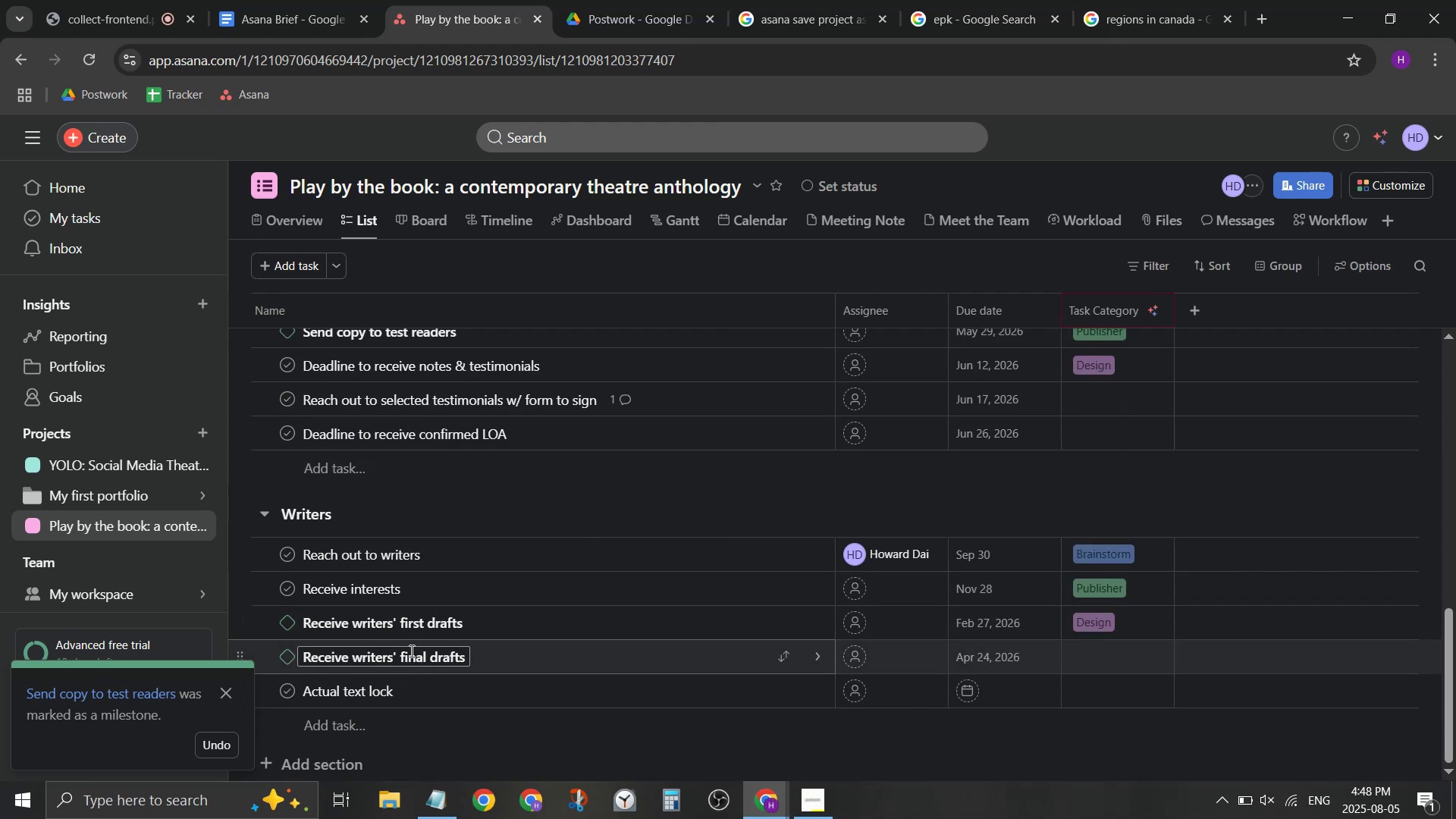 
scroll: coordinate [407, 650], scroll_direction: up, amount: 1.0
 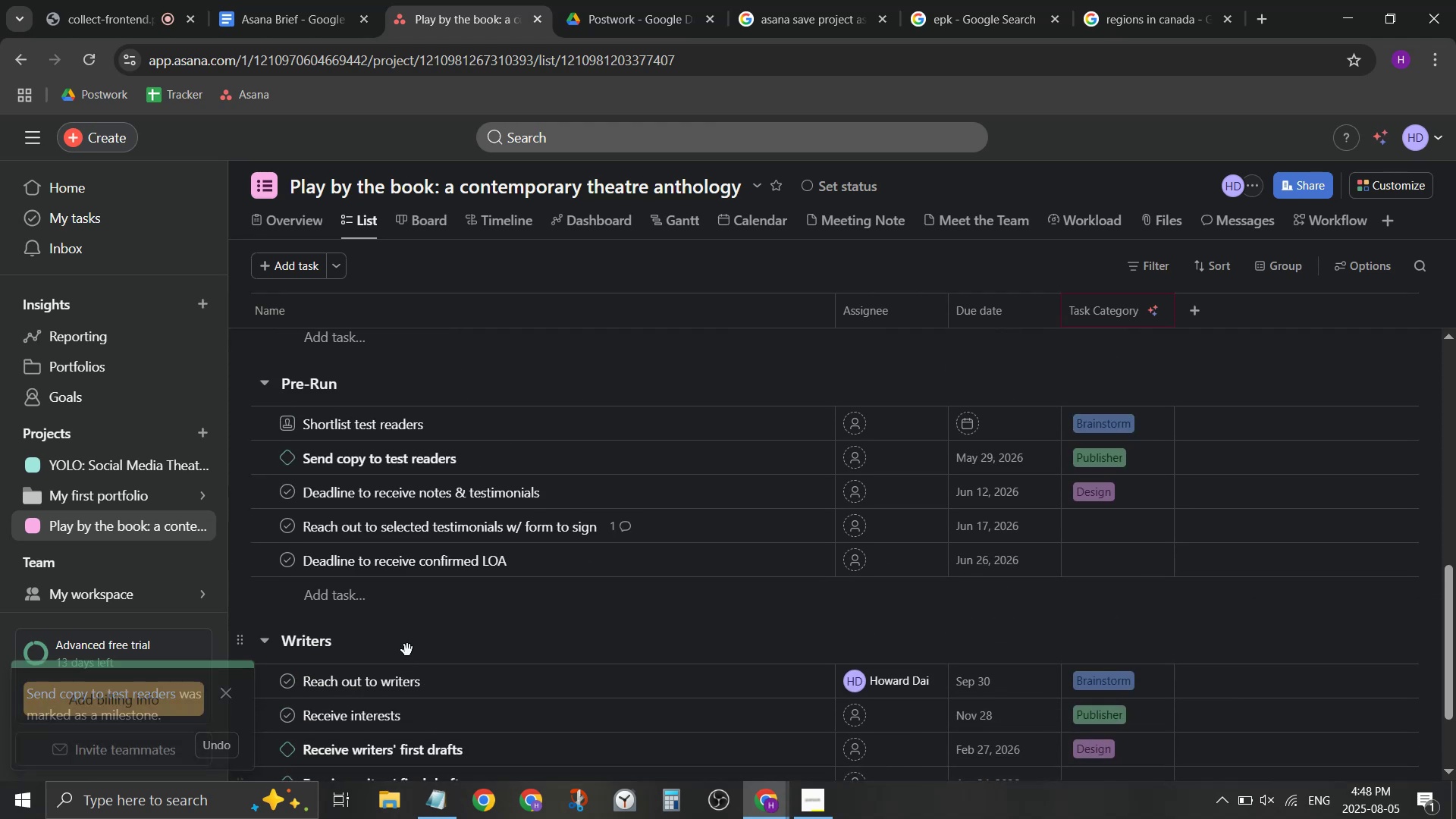 
scroll: coordinate [407, 650], scroll_direction: down, amount: 2.0
 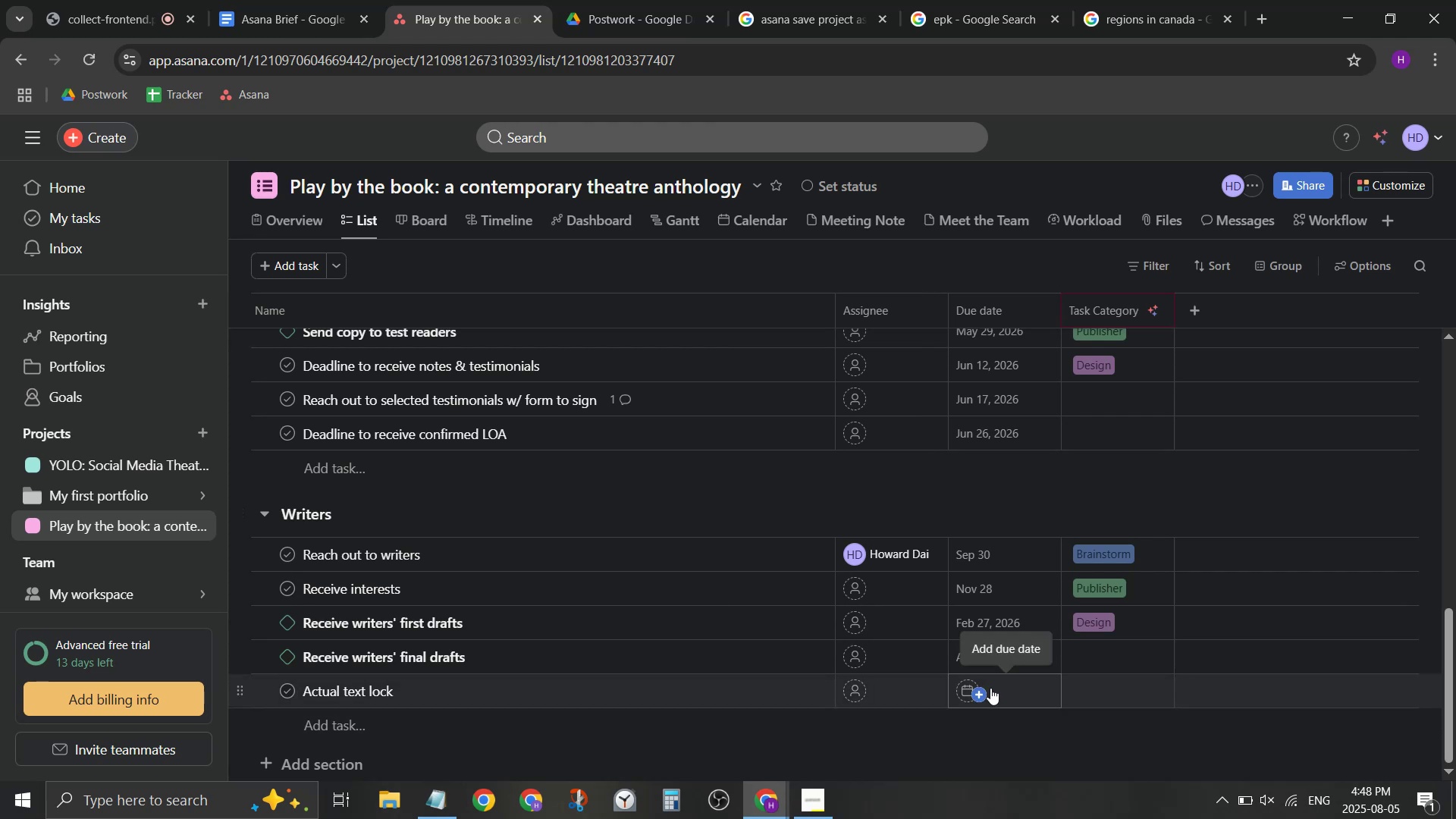 
left_click([1015, 693])
 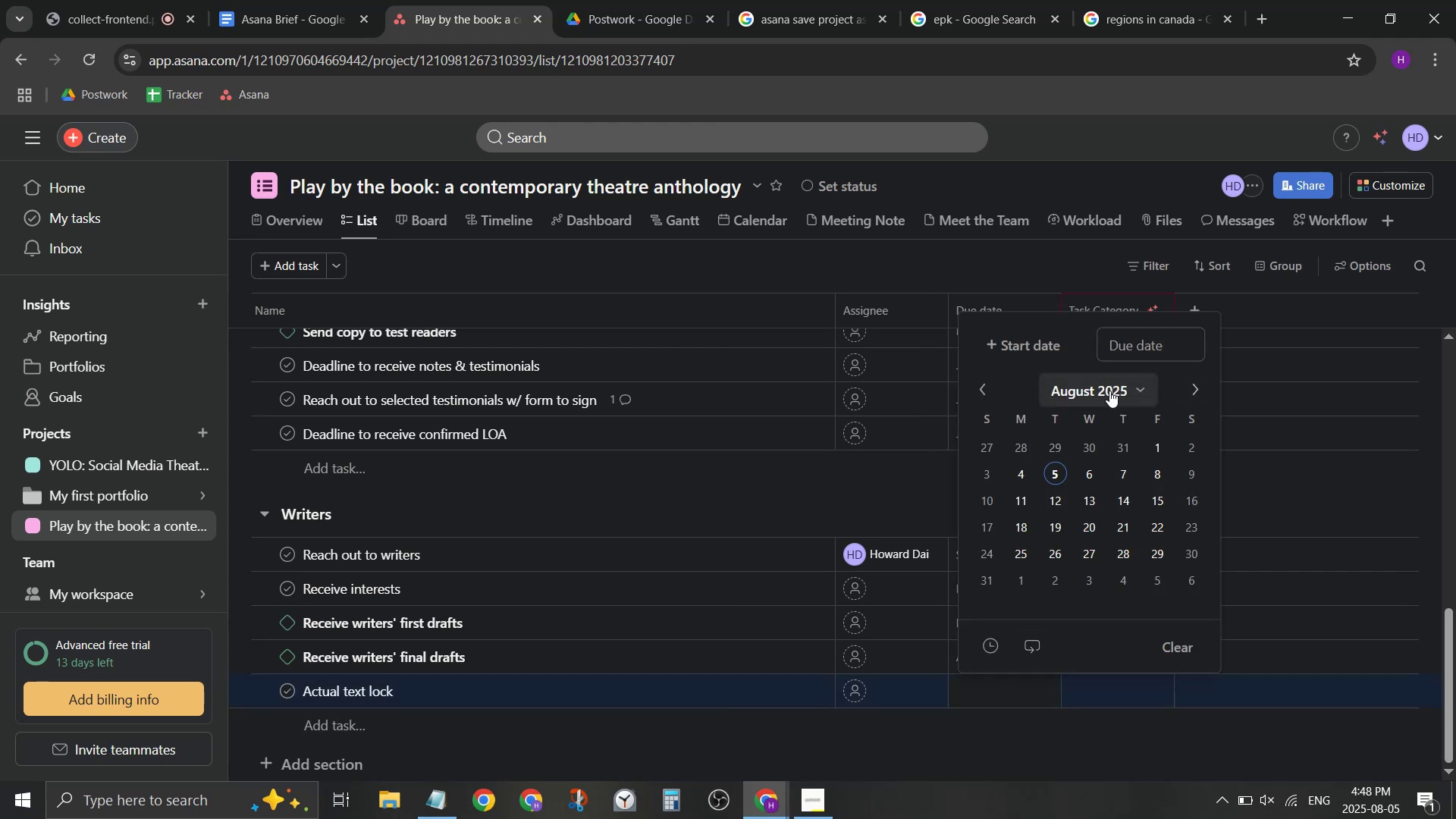 
scroll: coordinate [1150, 578], scroll_direction: down, amount: 1.0
 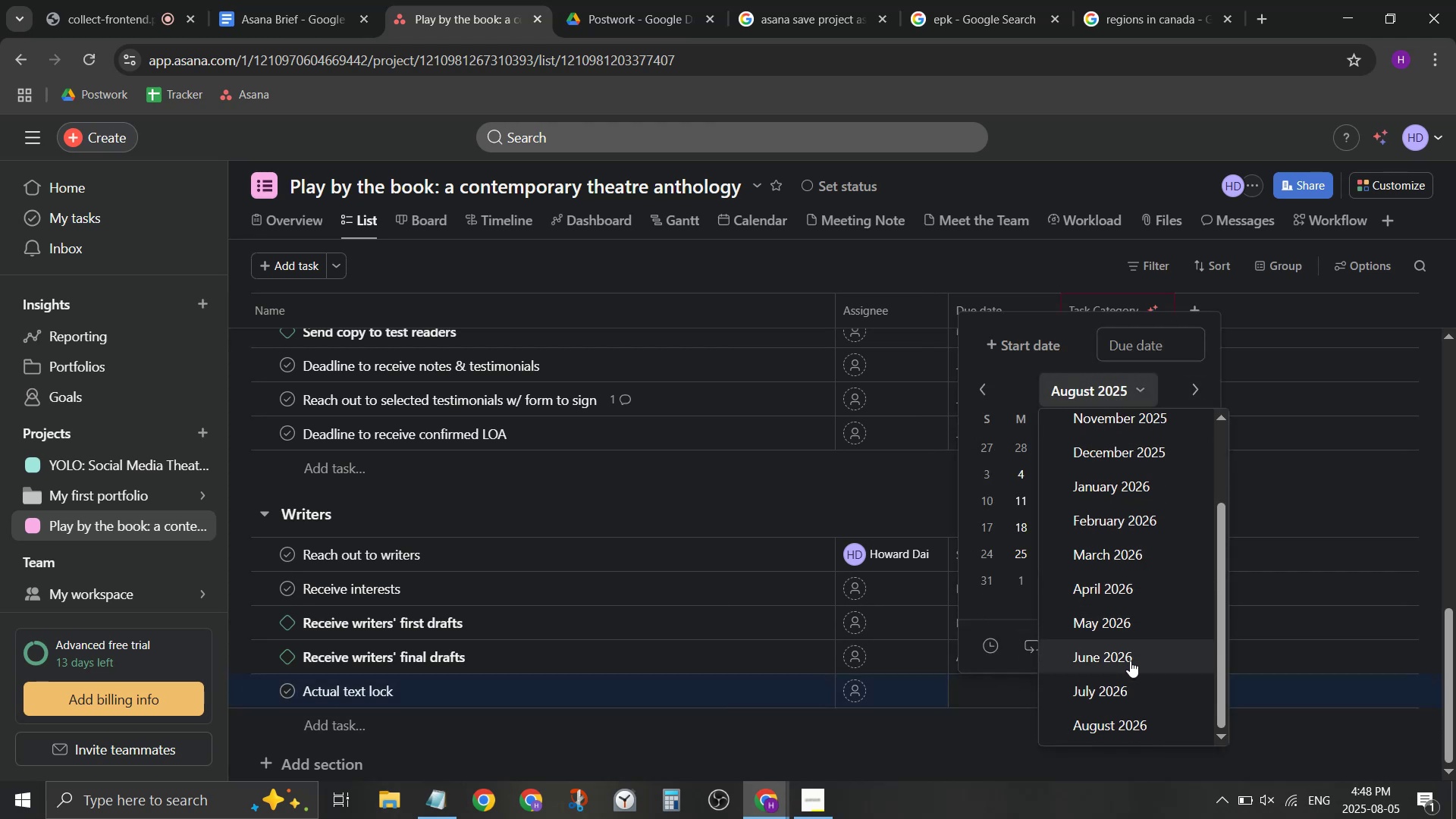 
left_click([1136, 657])
 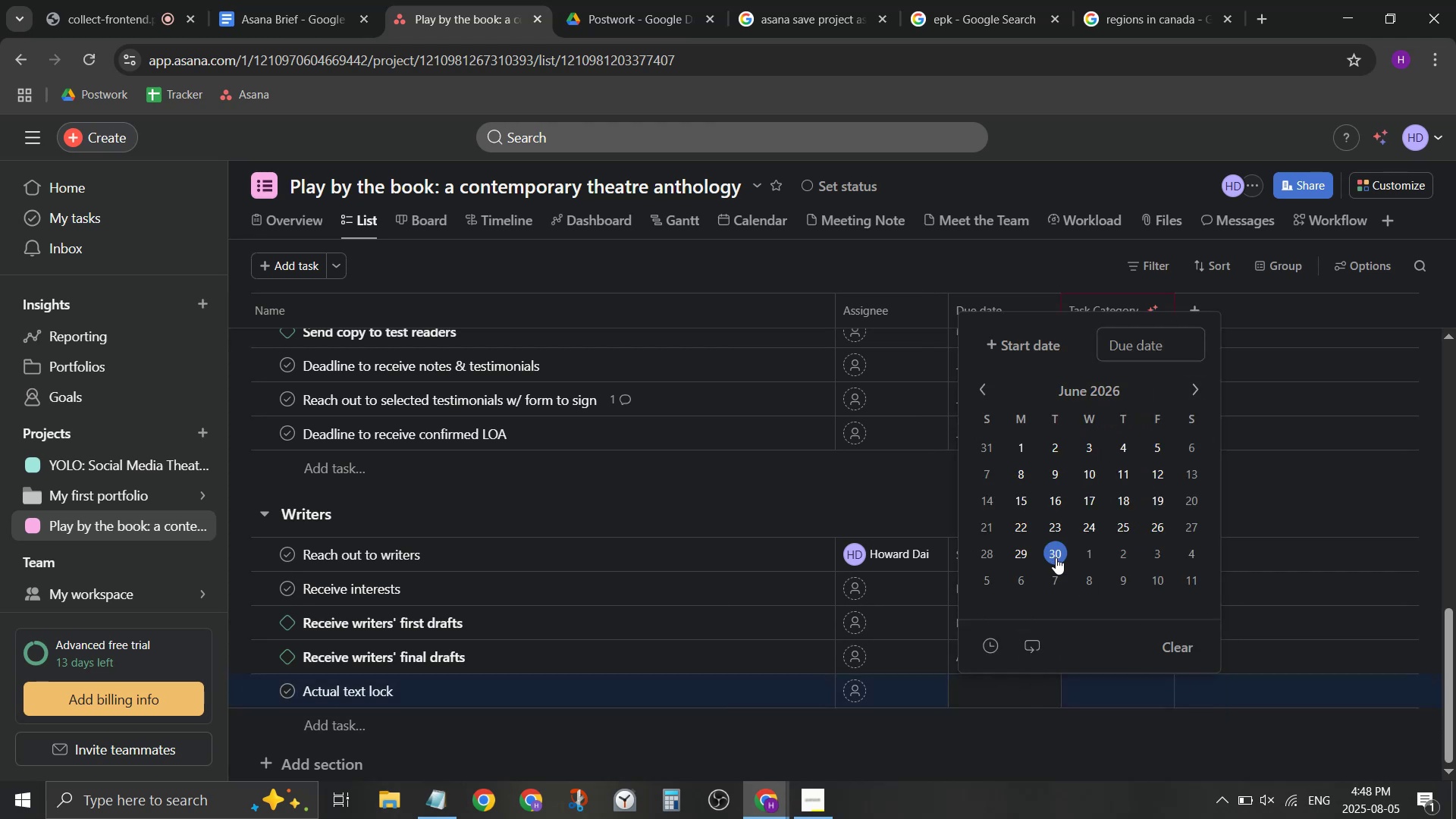 
left_click([1056, 557])
 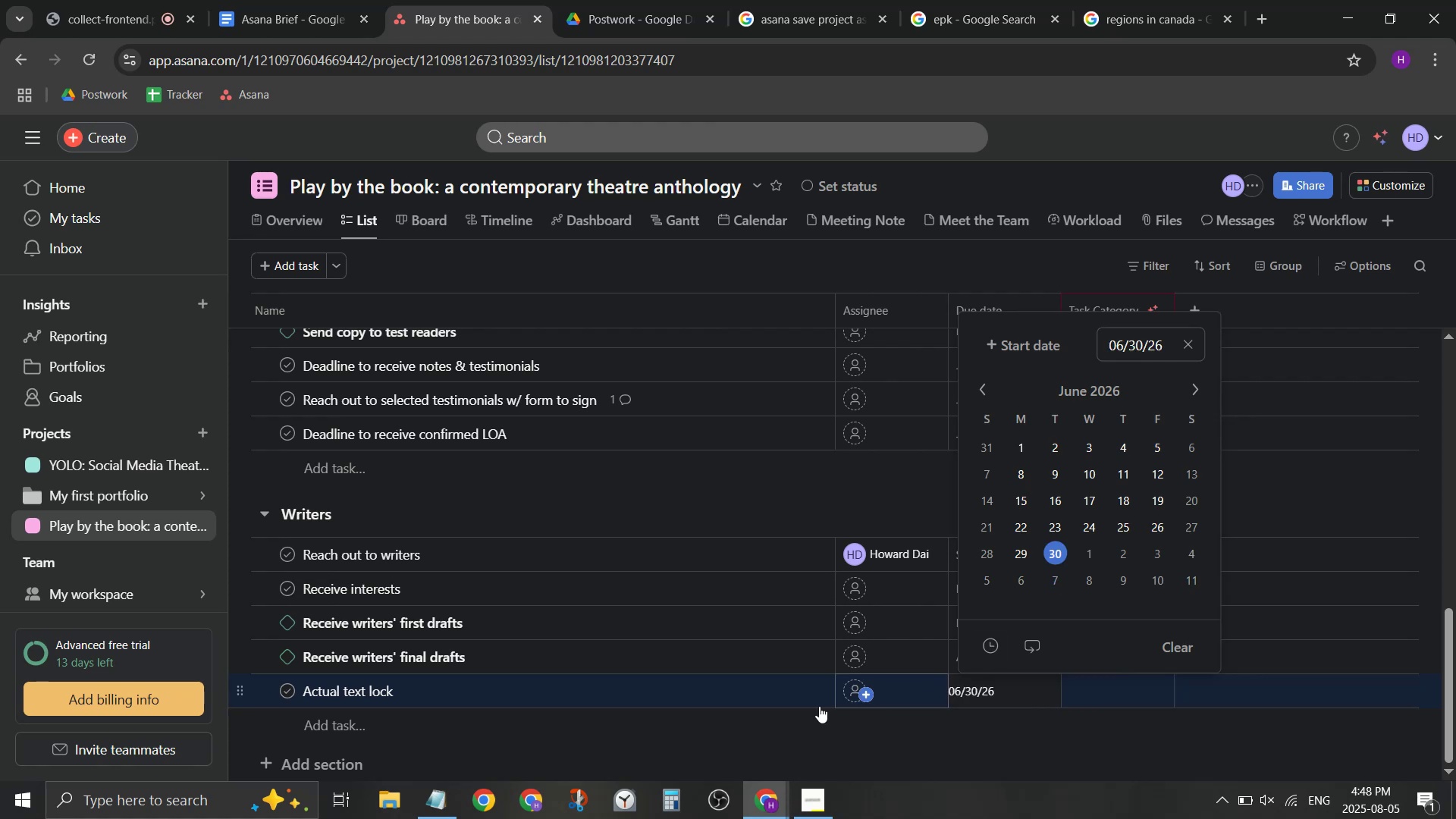 
right_click([752, 693])
 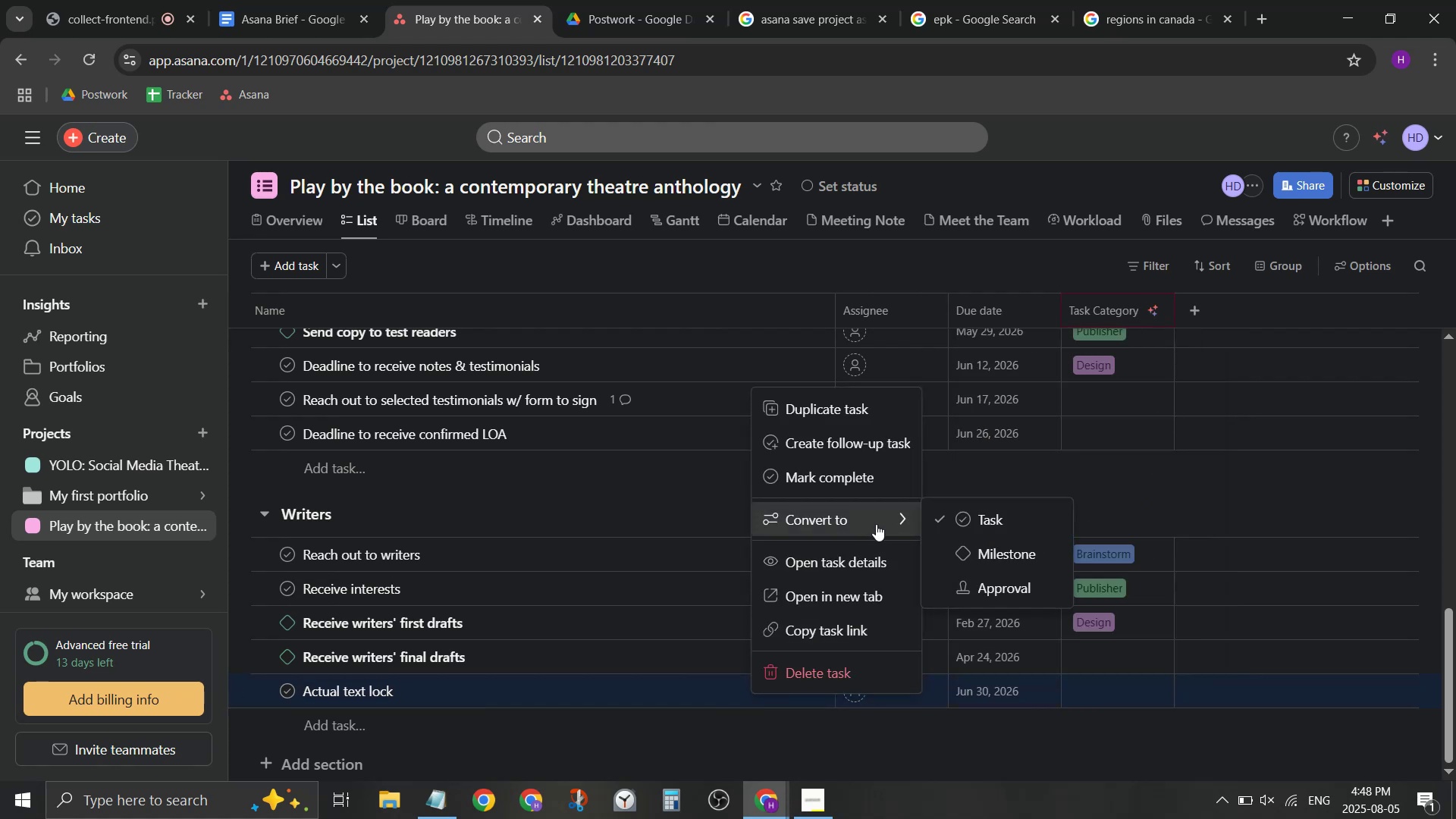 
left_click([967, 550])
 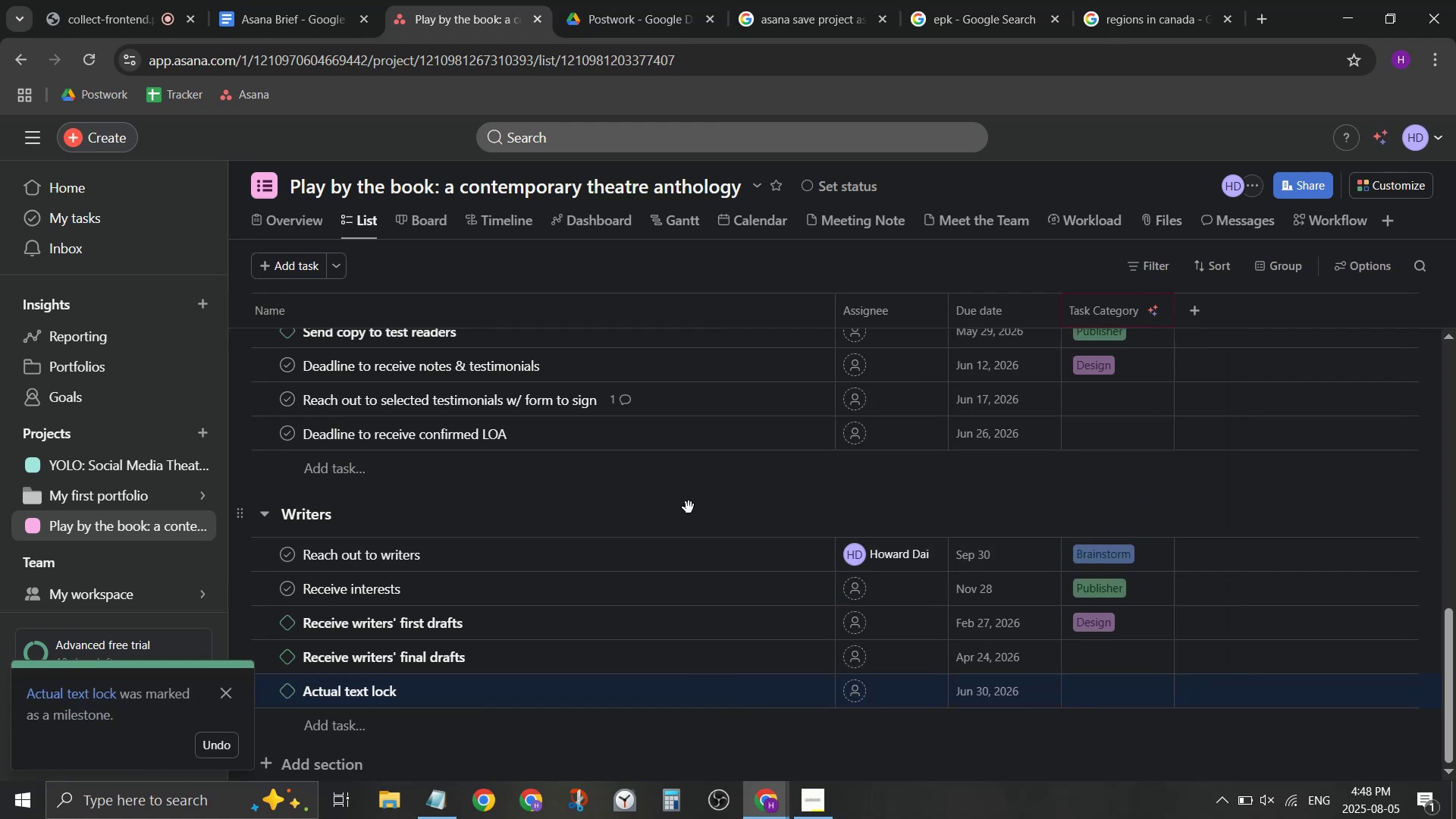 
scroll: coordinate [679, 519], scroll_direction: up, amount: 5.0
 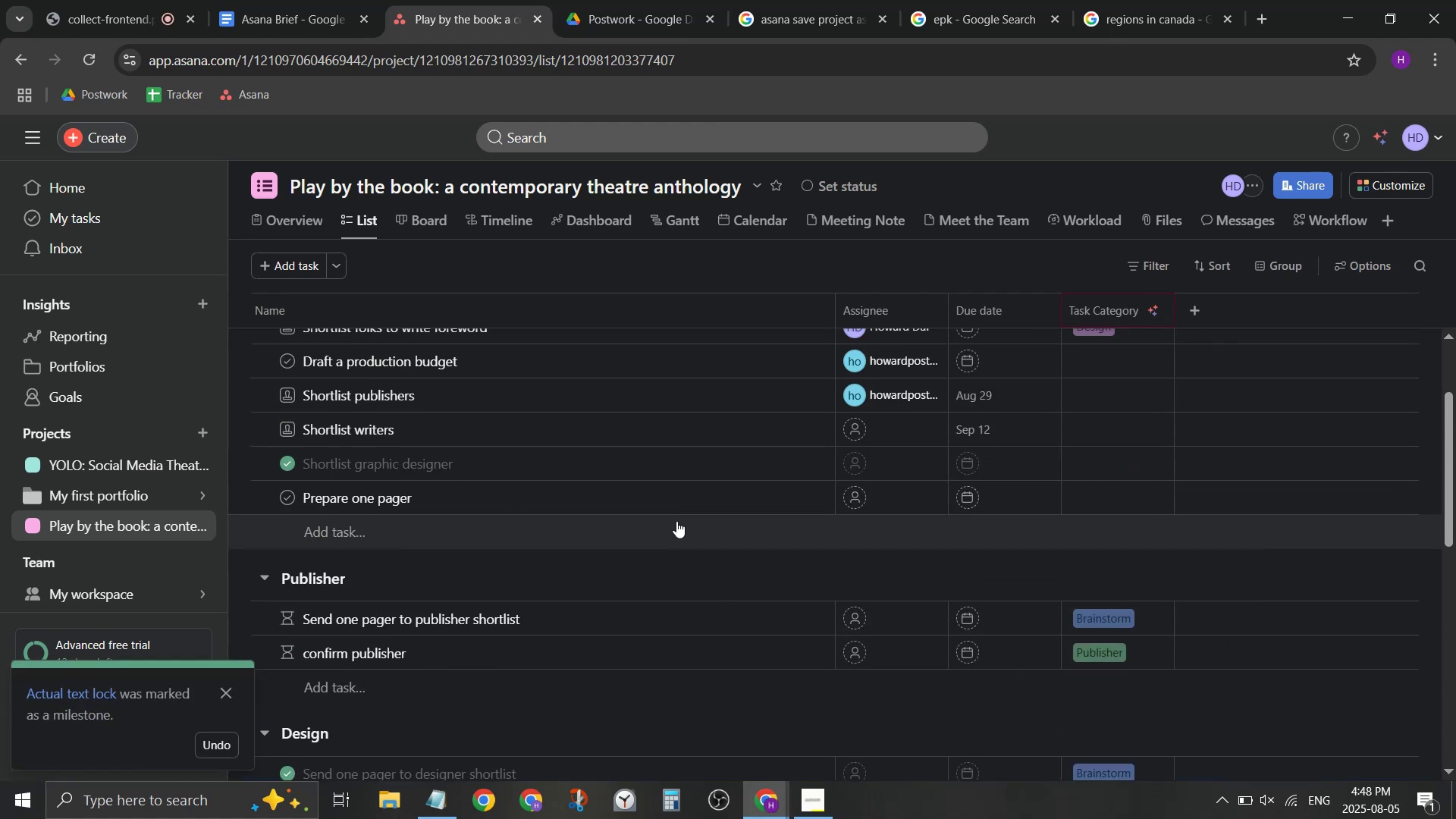 
scroll: coordinate [670, 527], scroll_direction: down, amount: 6.0
 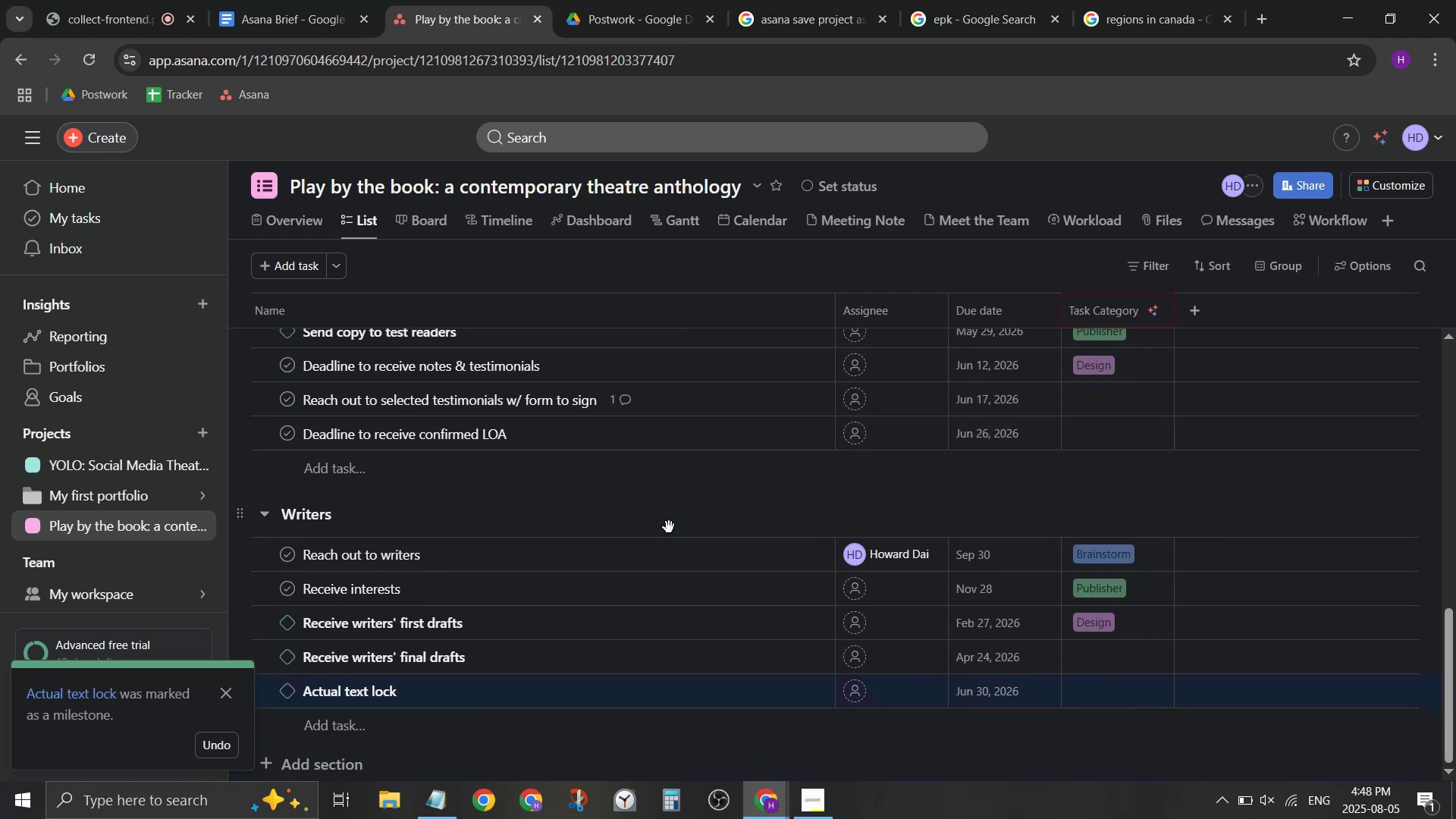 
scroll: coordinate [661, 532], scroll_direction: up, amount: 3.0
 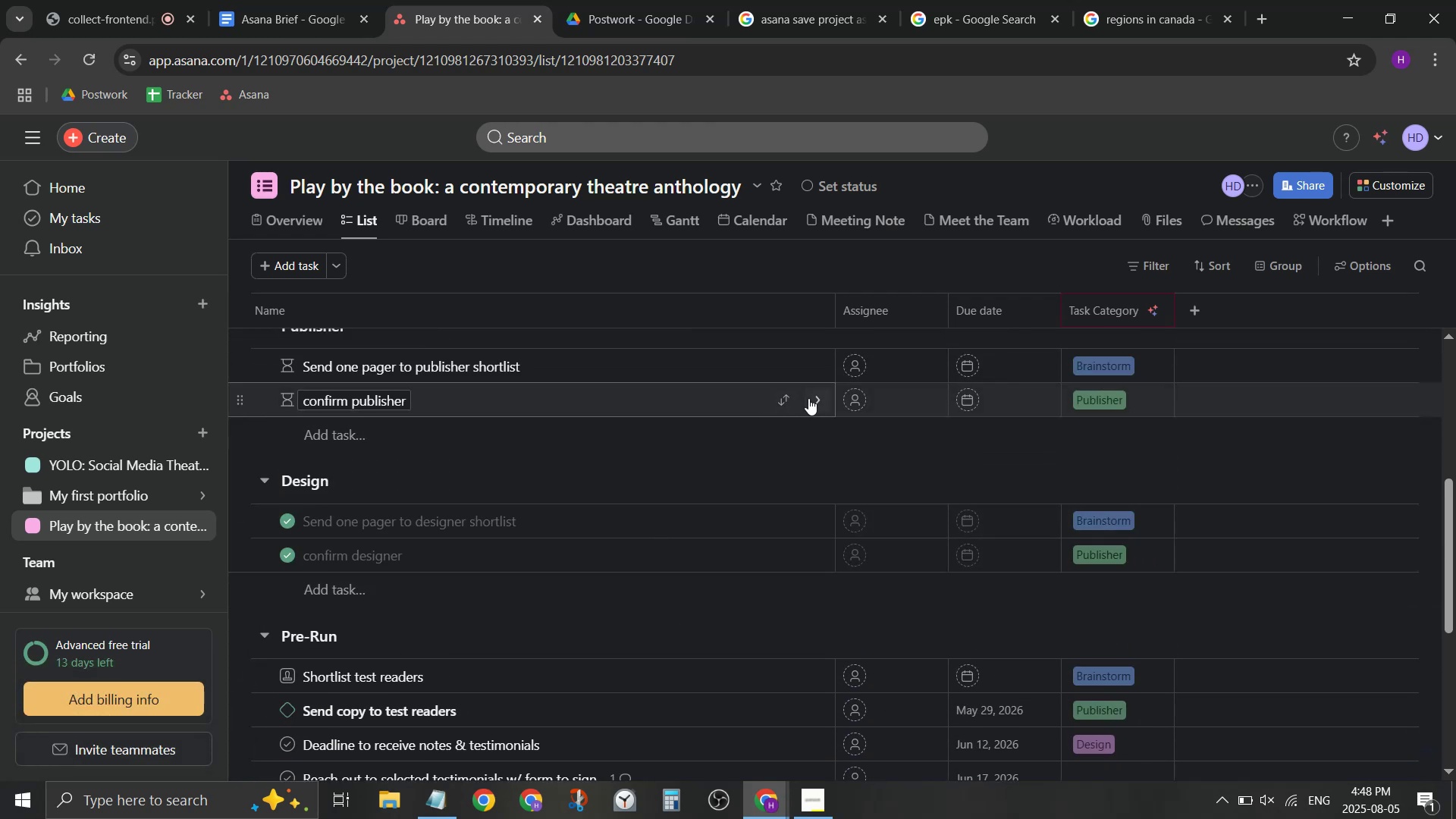 
right_click([721, 399])
 